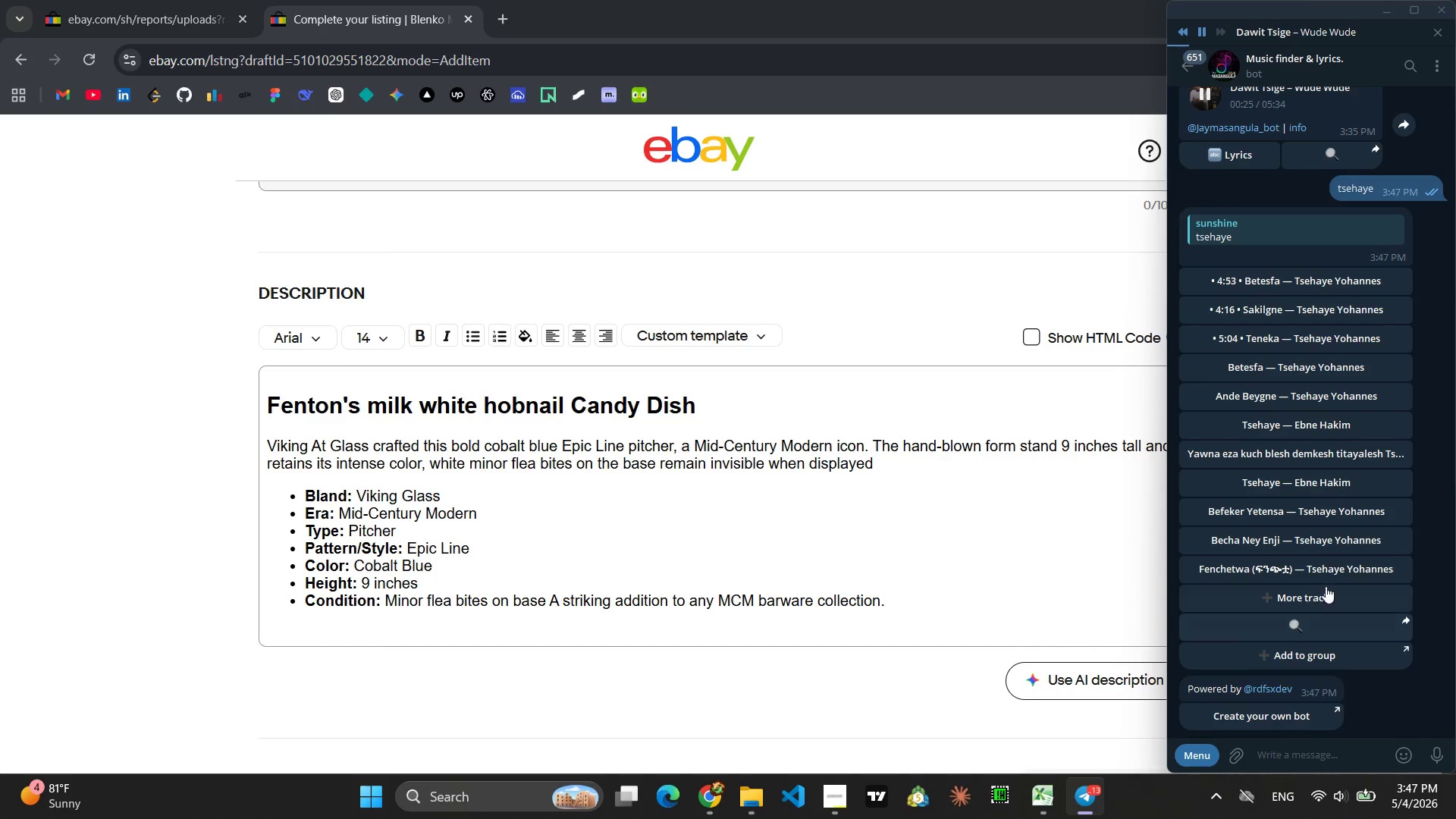 
left_click([1280, 288])
 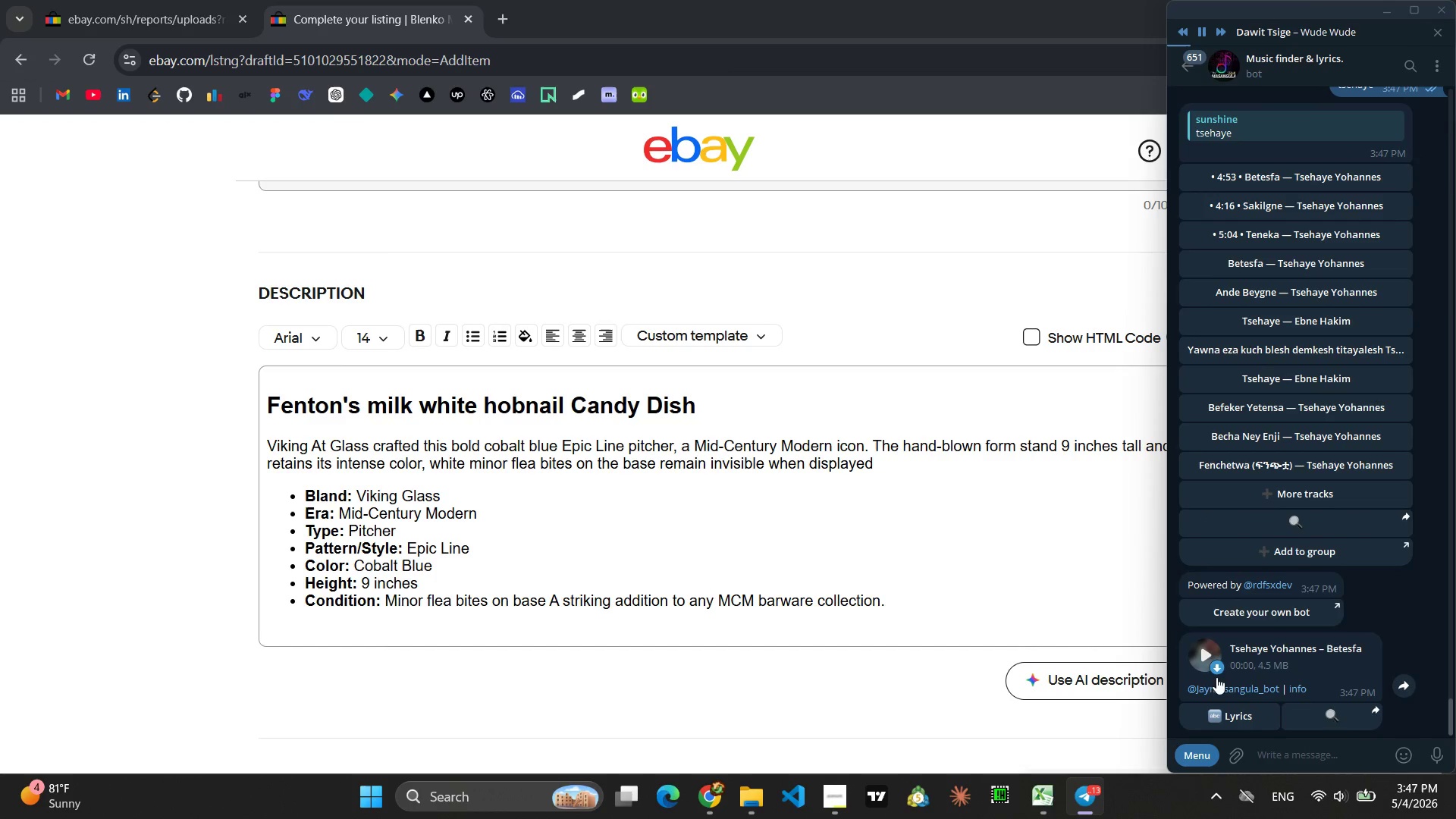 
left_click([1201, 648])
 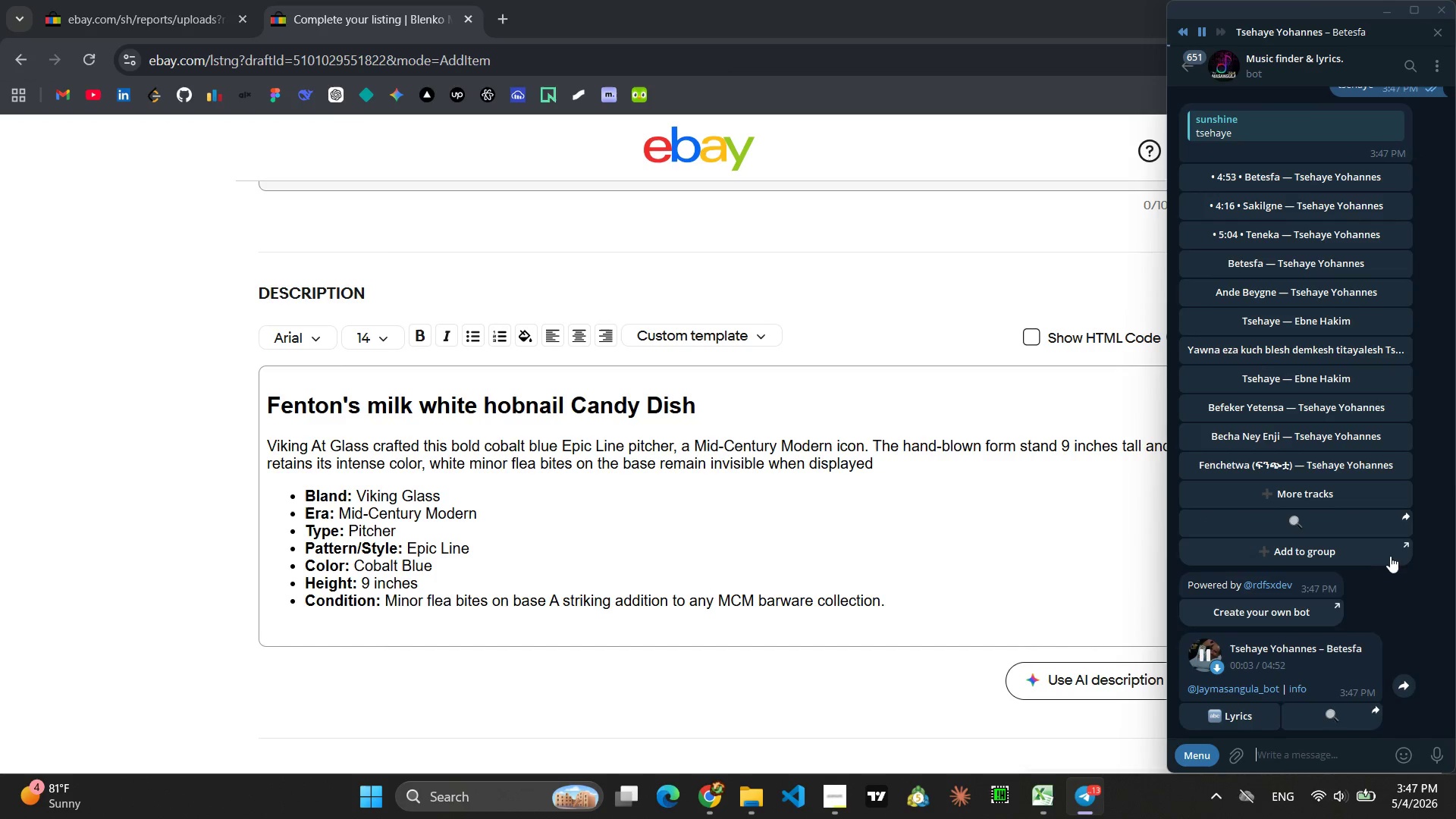 
wait(6.41)
 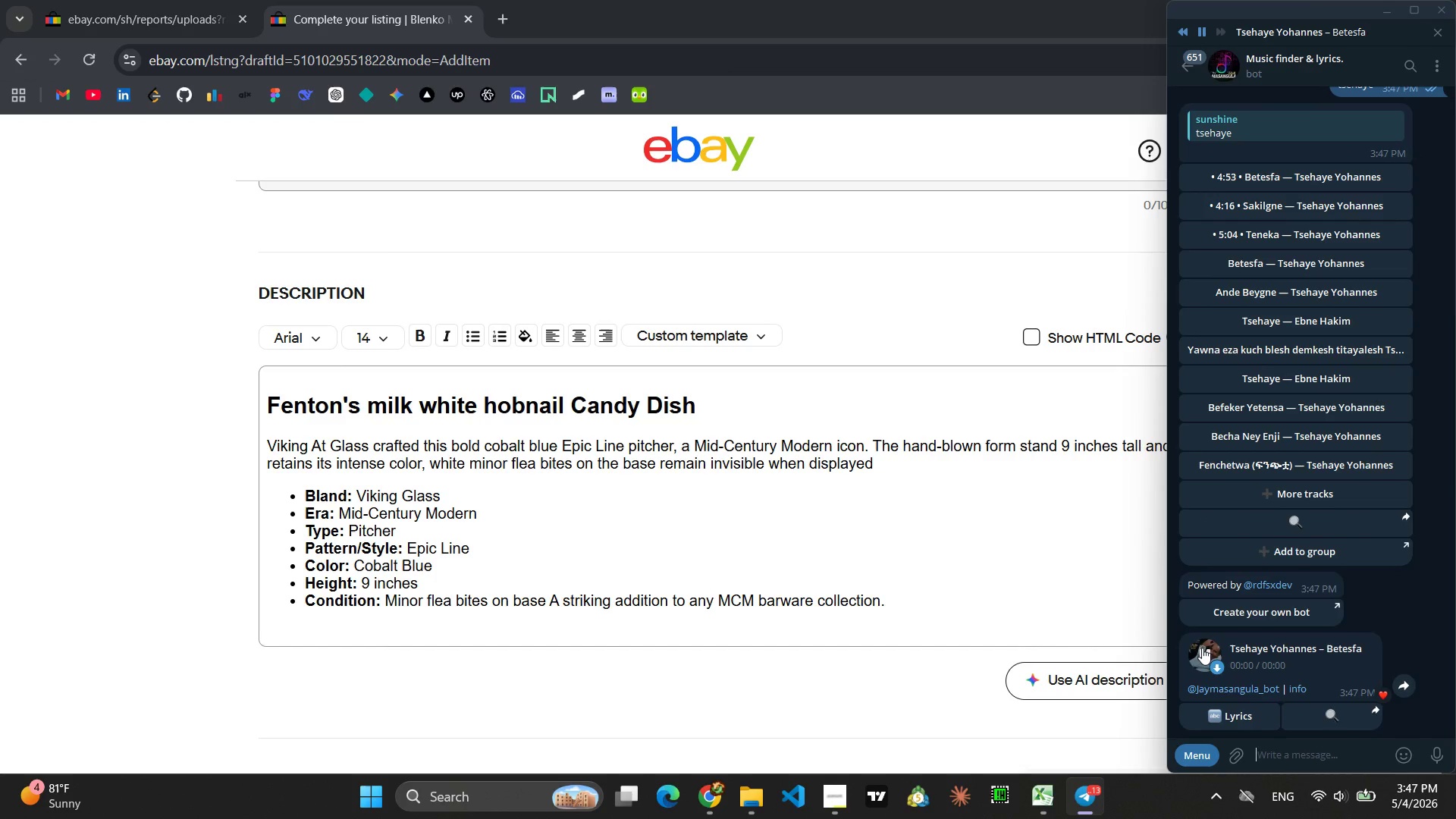 
left_click([755, 428])
 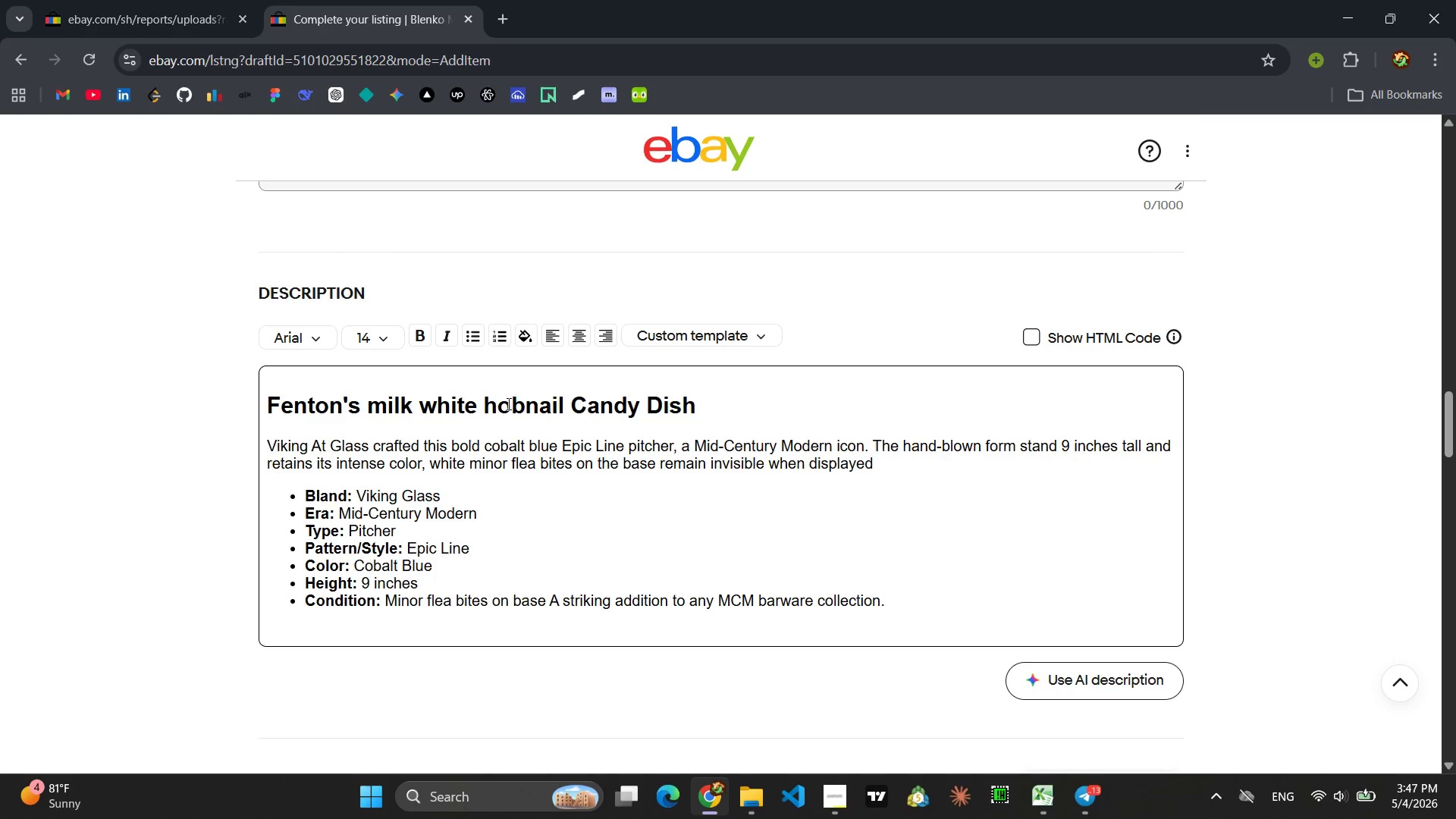 
left_click([501, 405])
 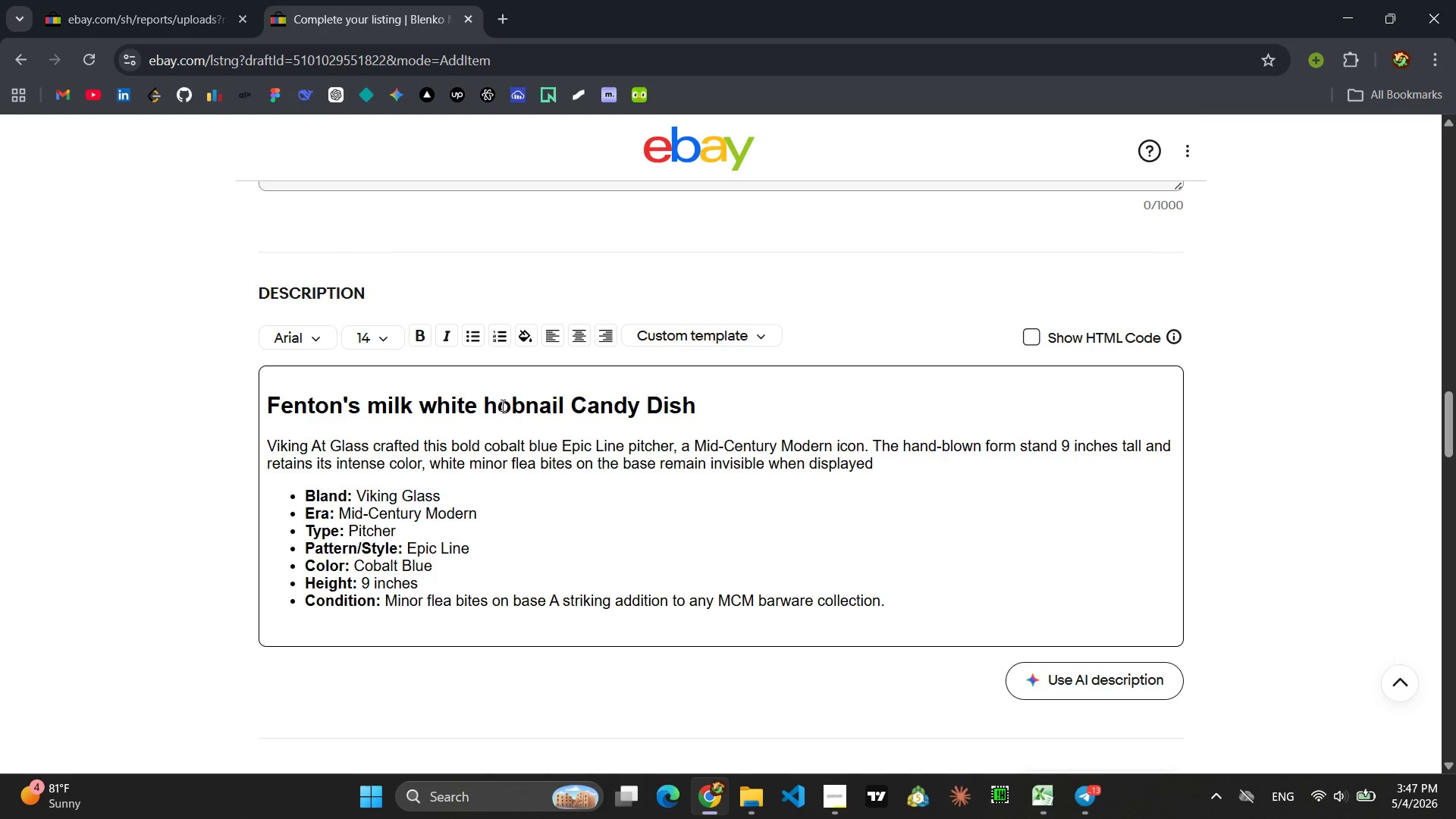 
key(Backspace)
 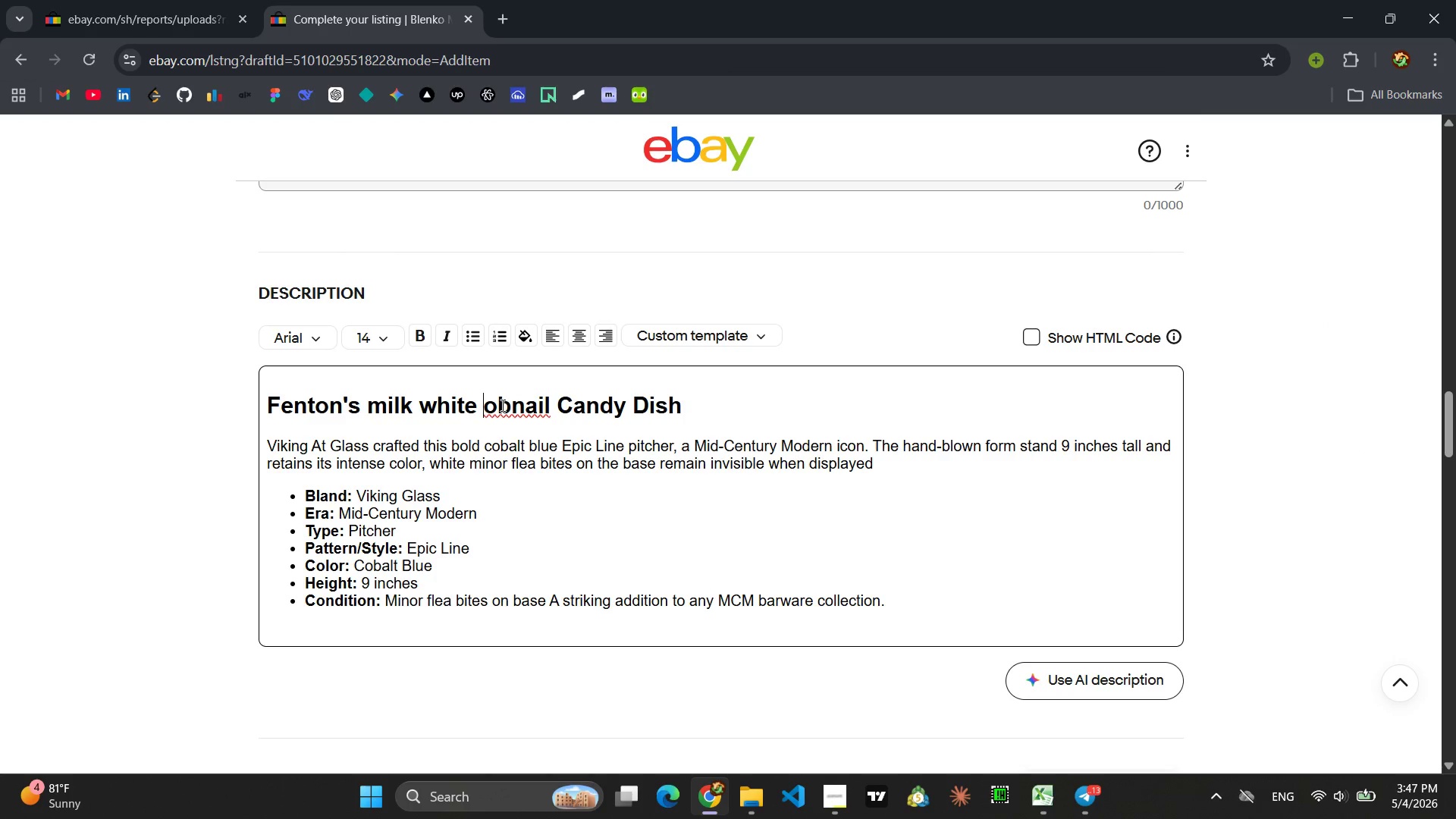 
key(Shift+H)
 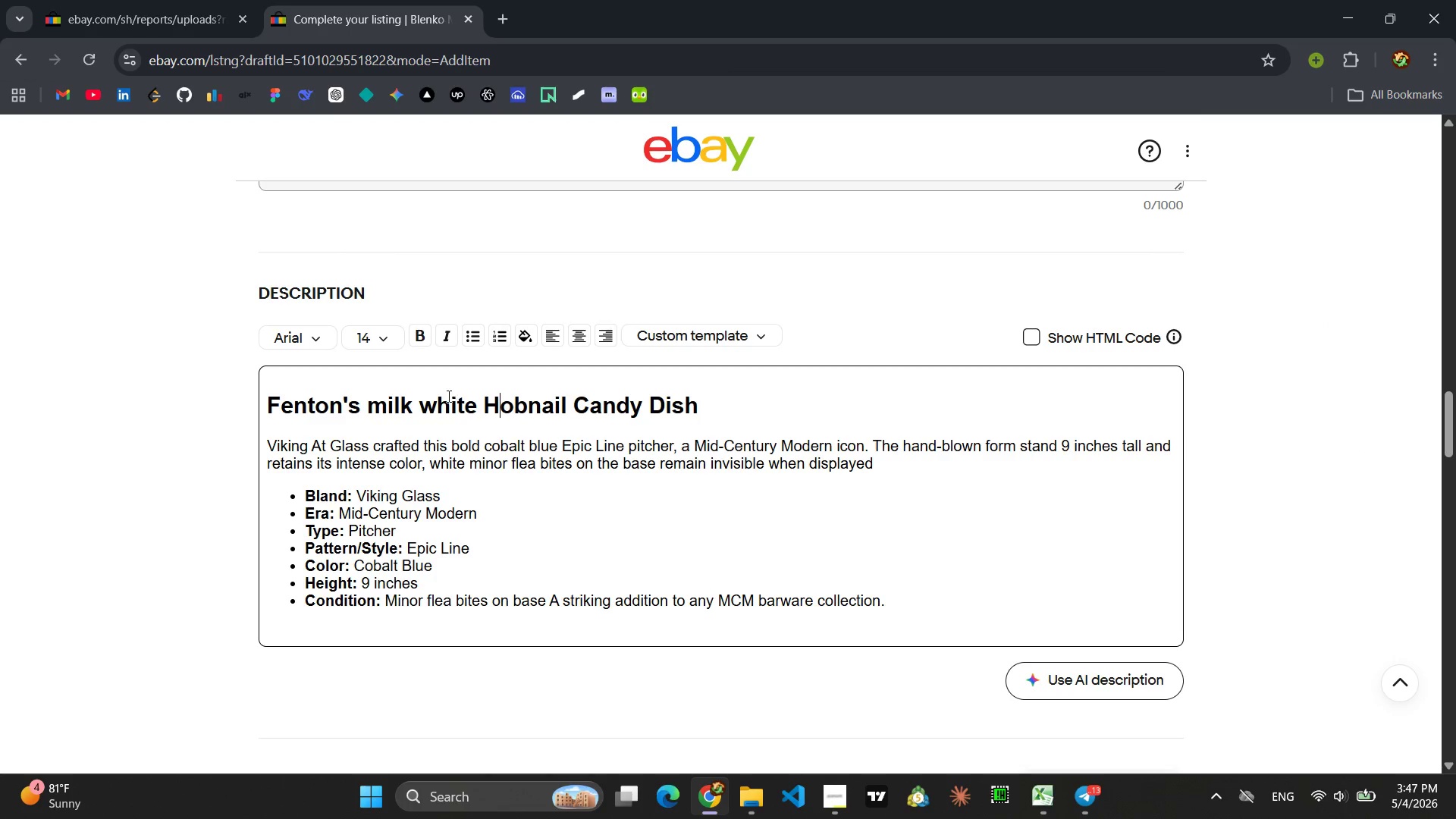 
left_click([437, 403])
 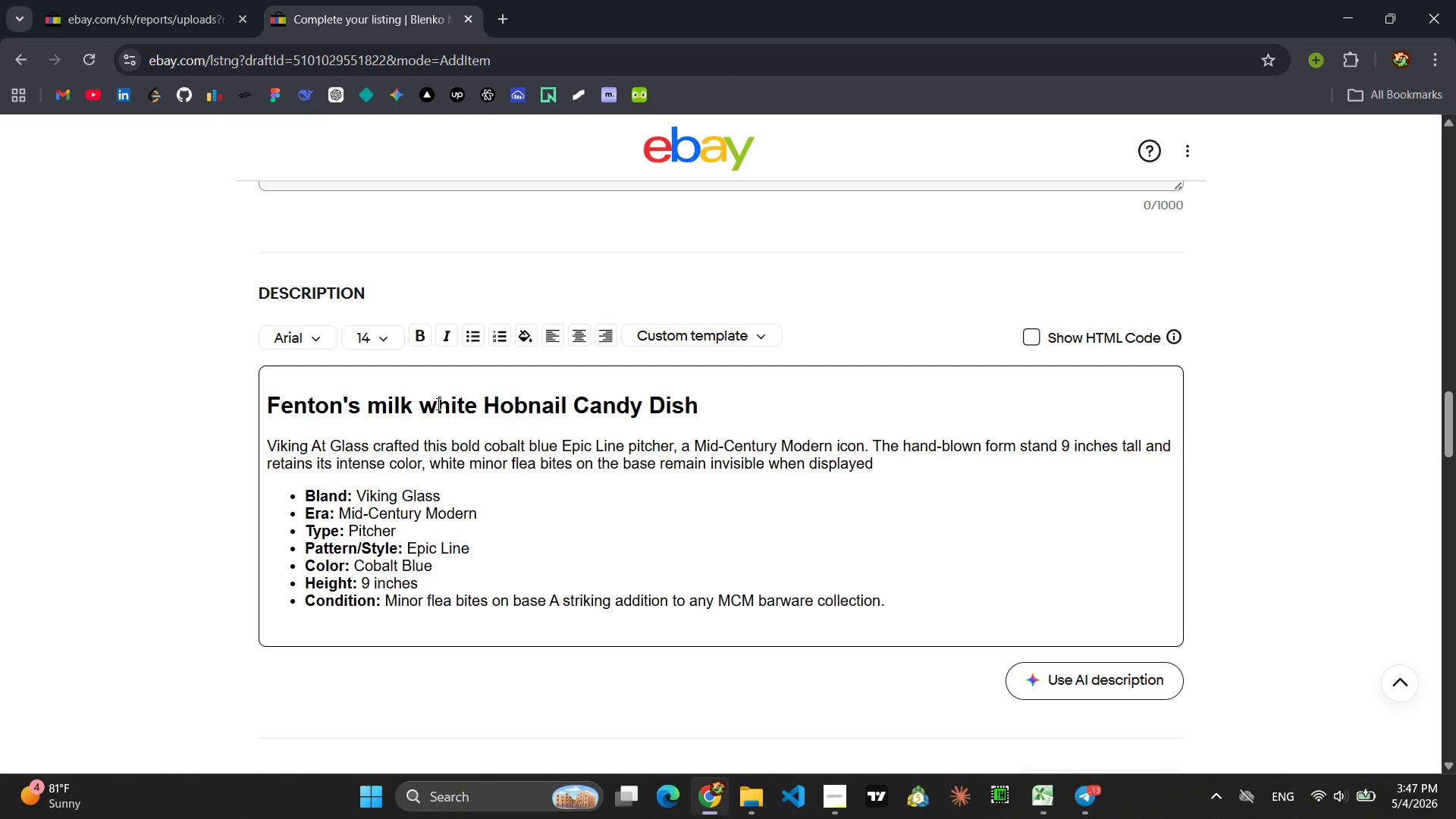 
key(Backspace)
 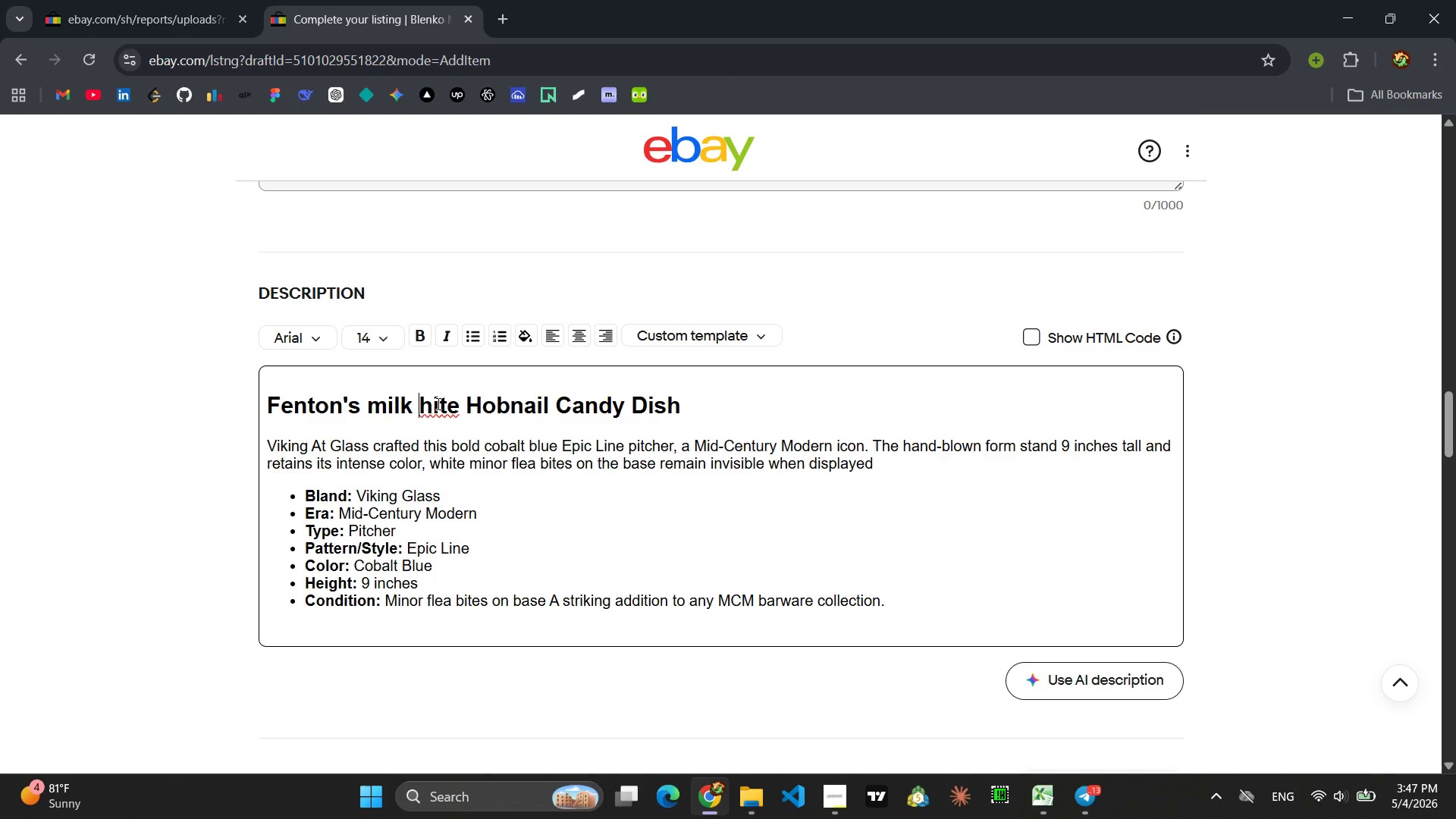 
key(Shift+W)
 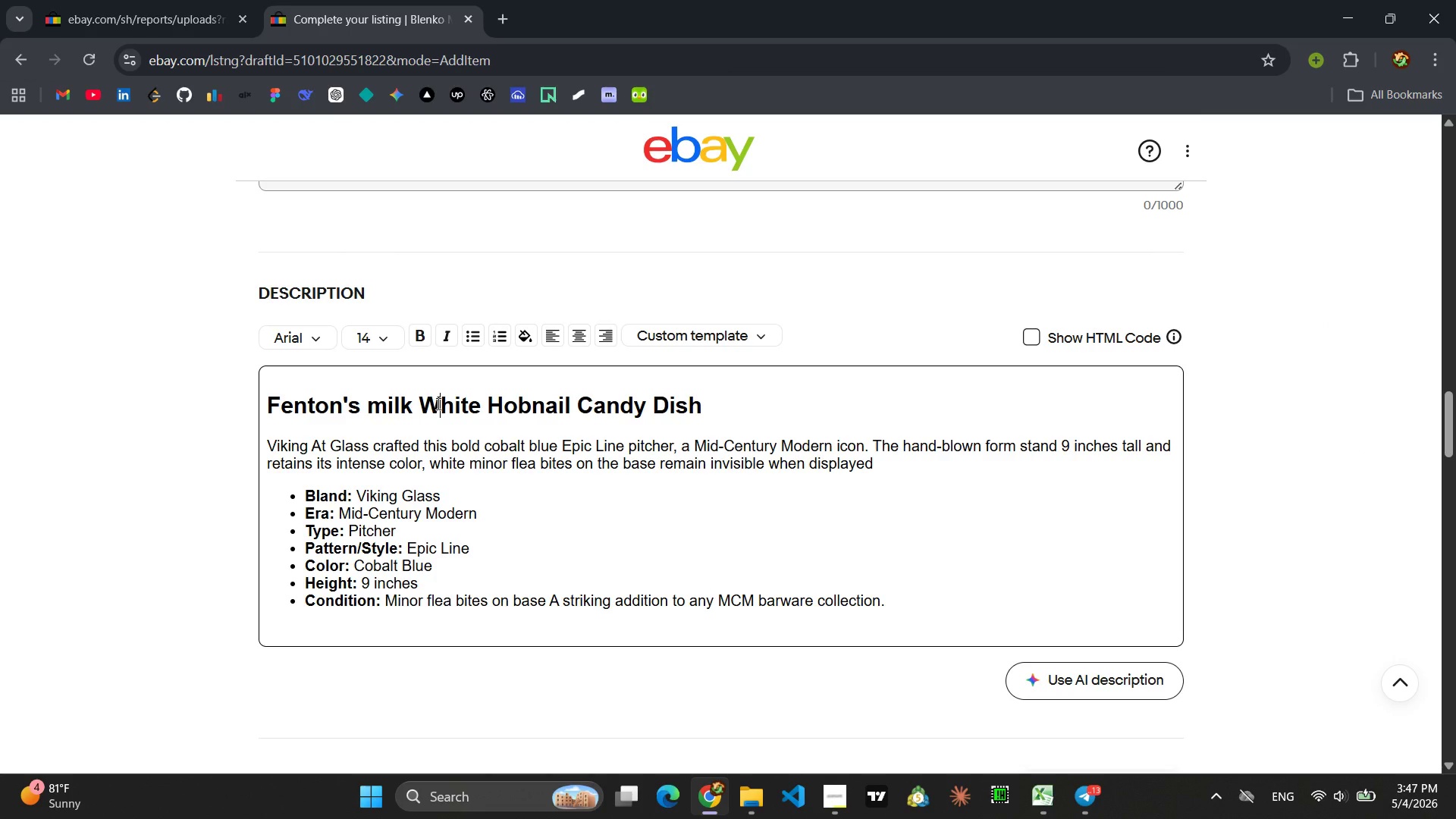 
key(ArrowLeft)
 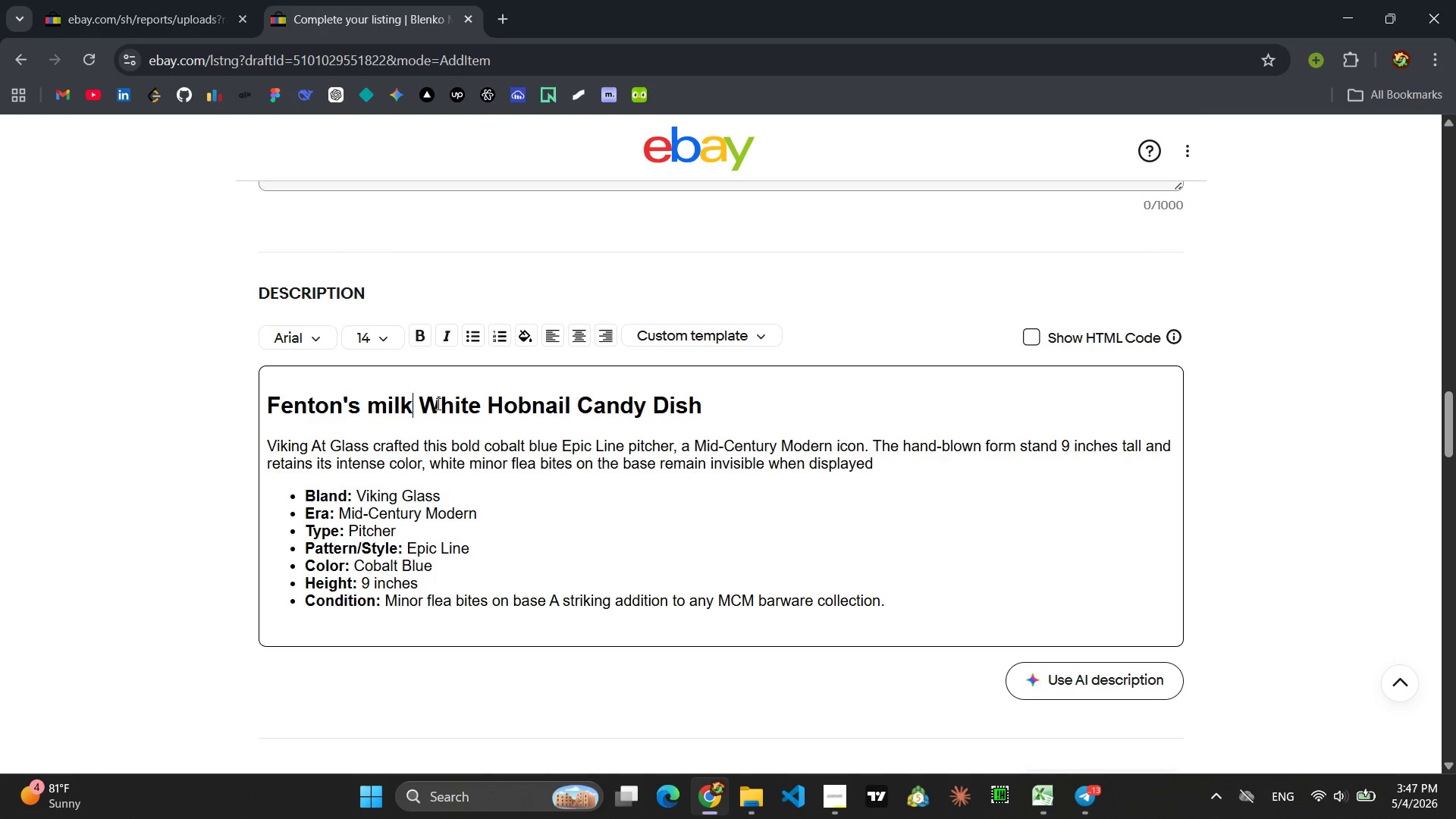 
key(ArrowLeft)
 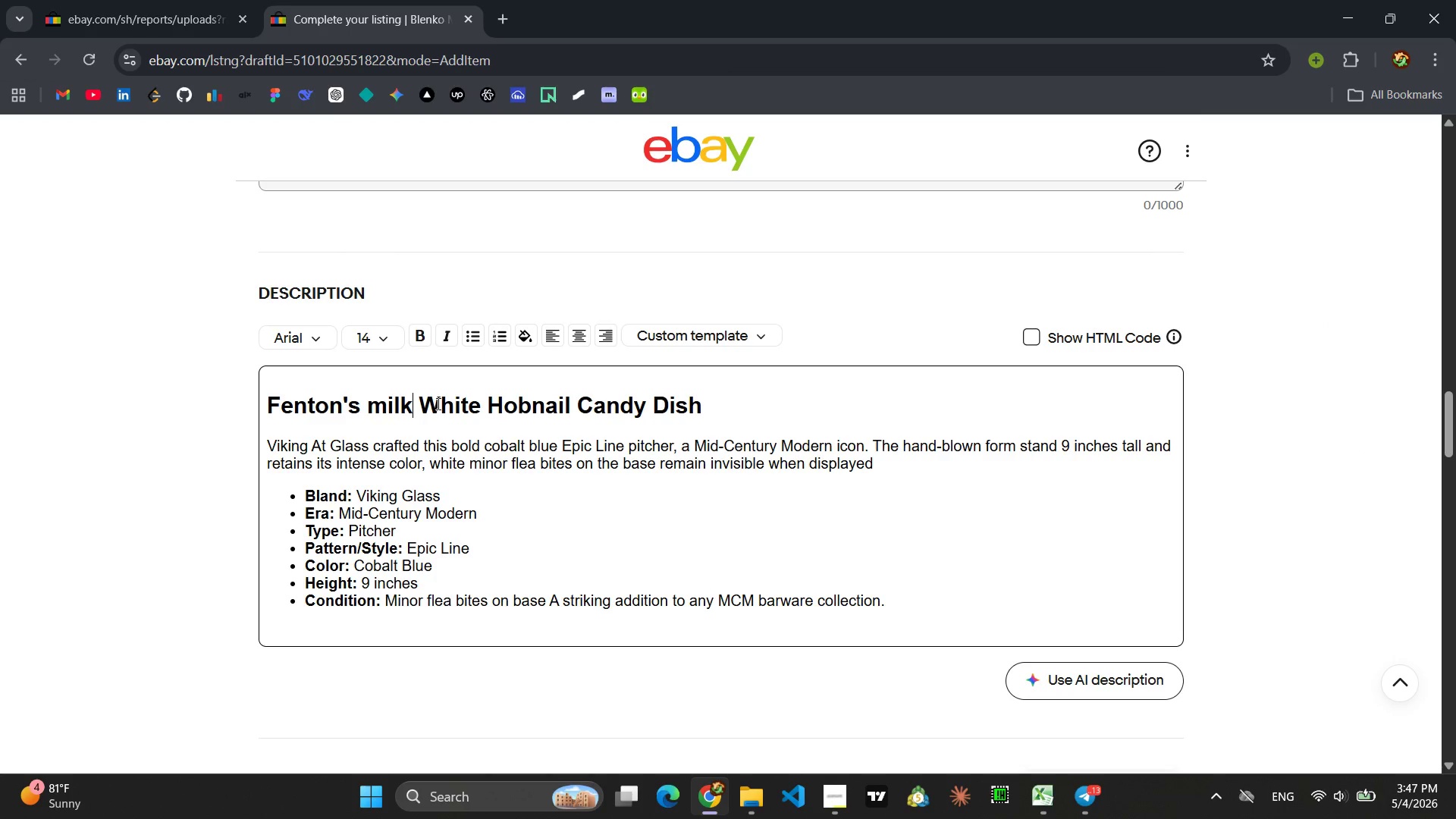 
key(ArrowLeft)
 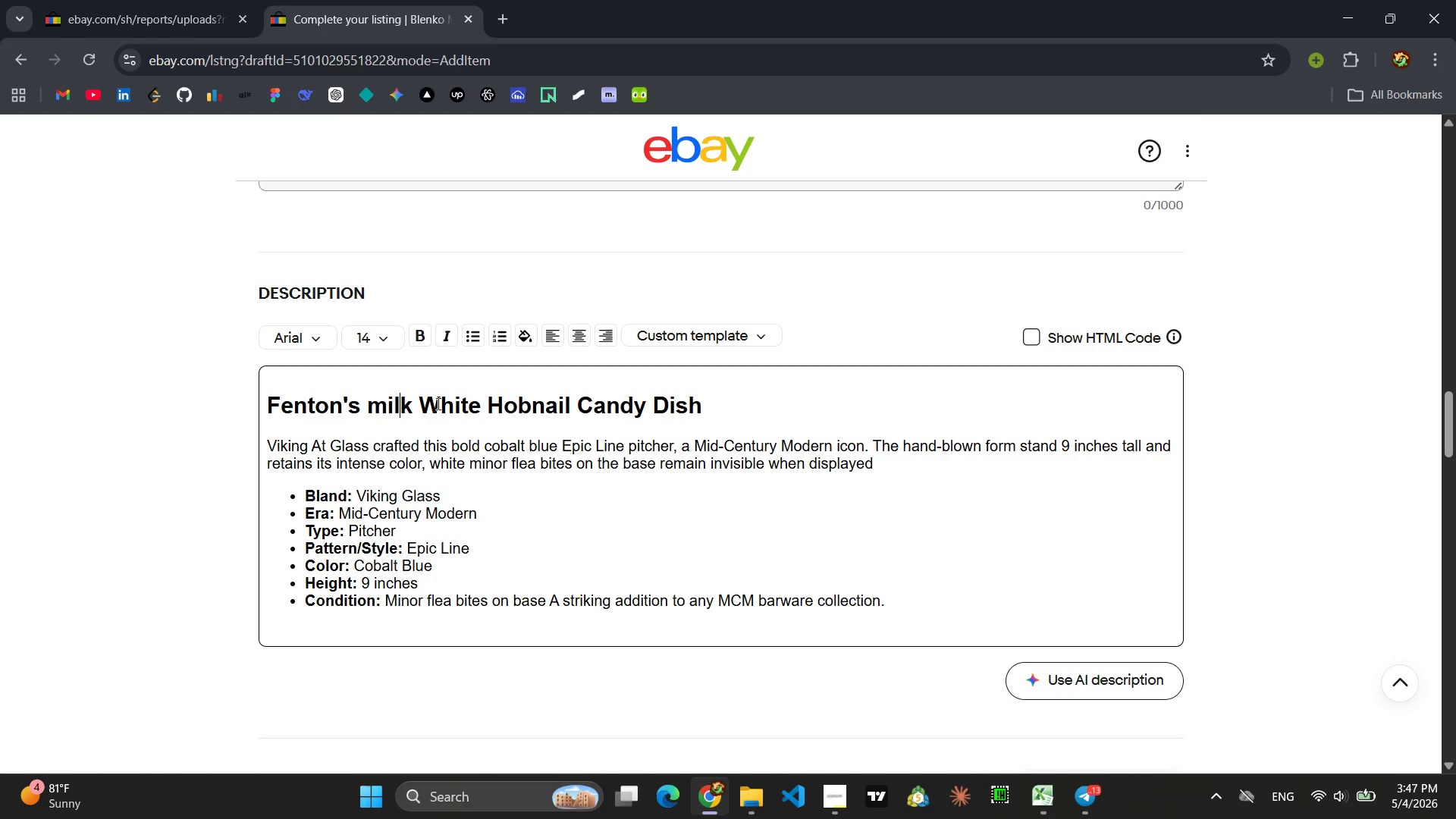 
key(ArrowLeft)
 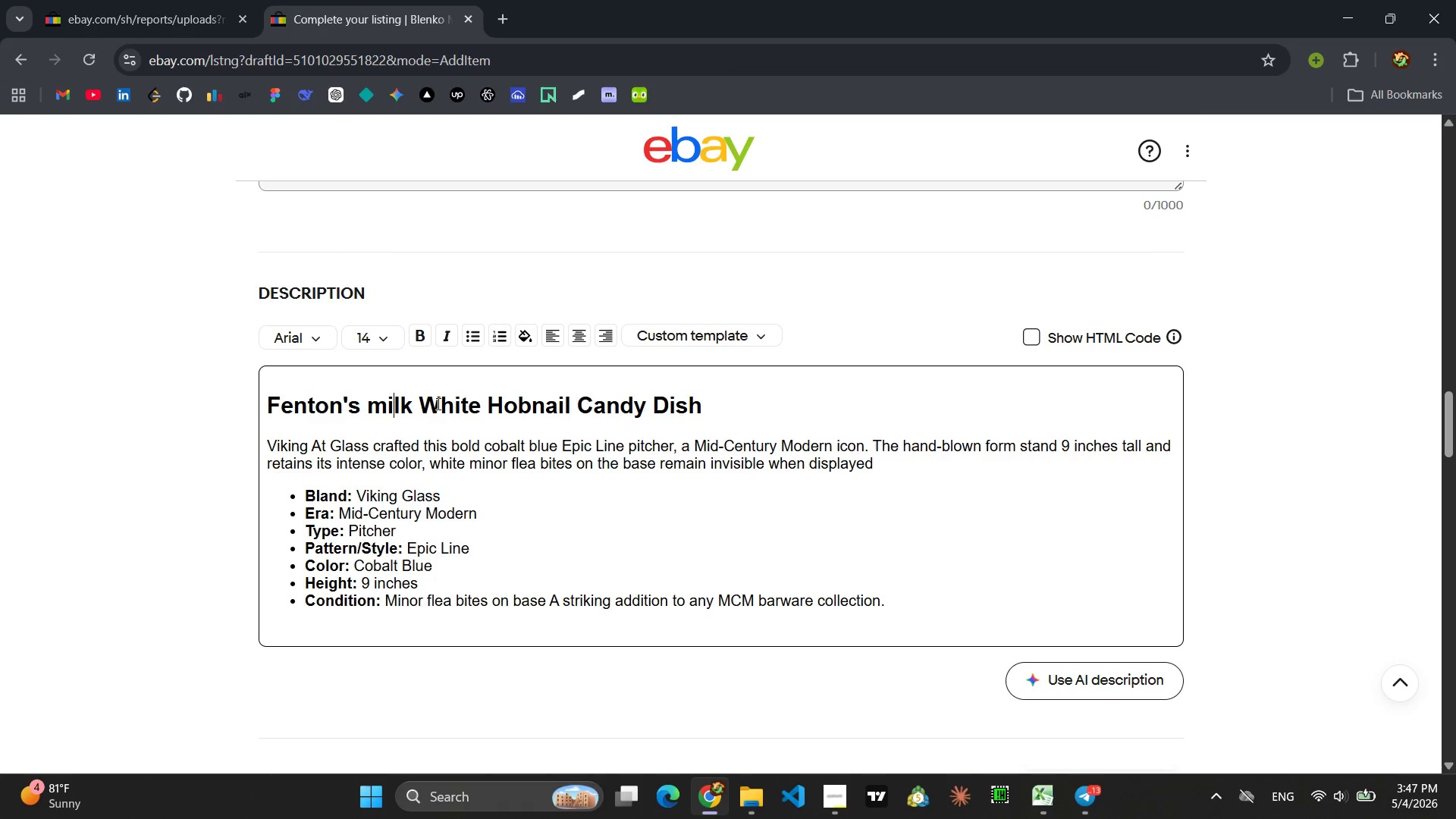 
key(ArrowLeft)
 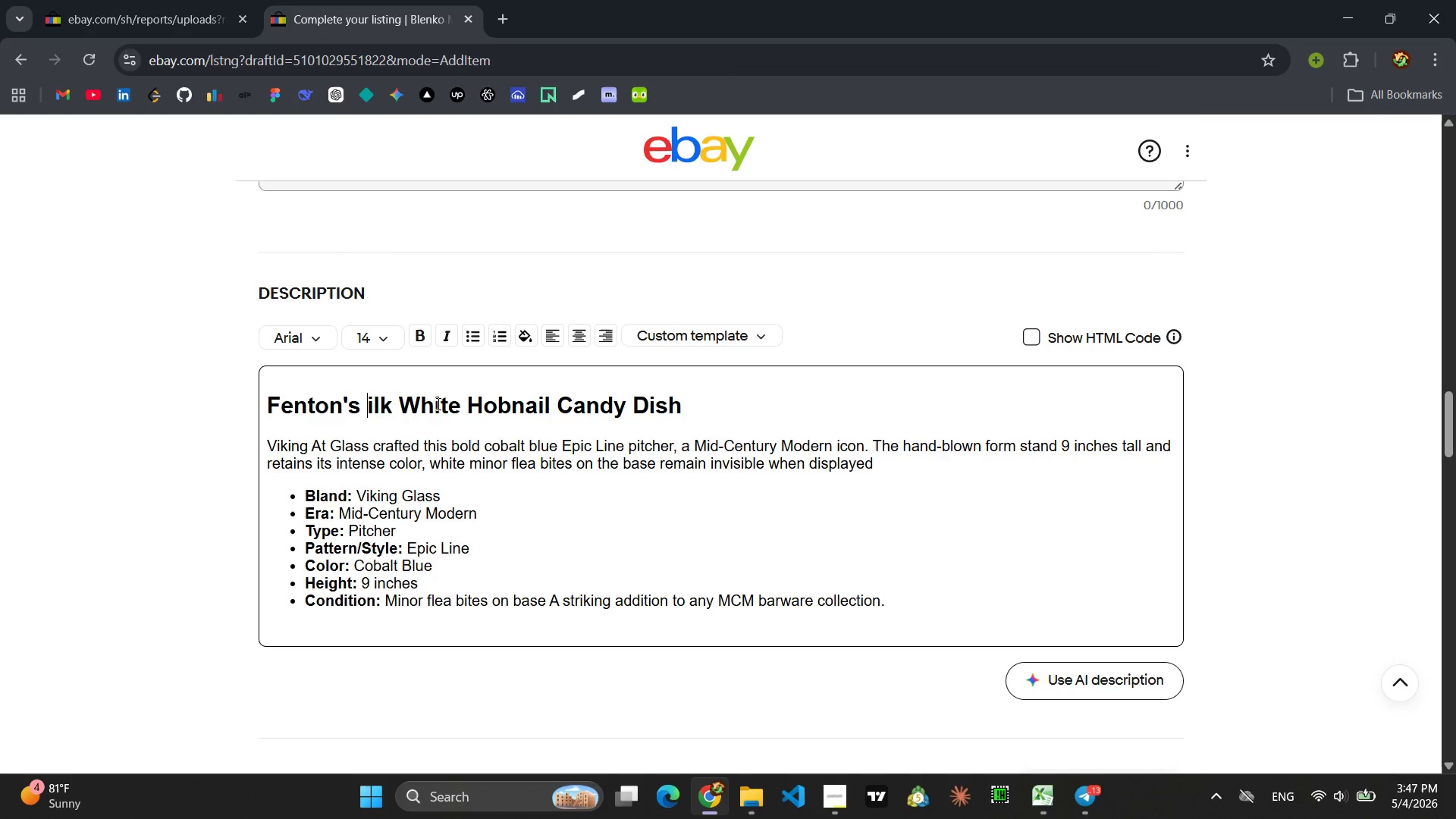 
key(Backspace)
 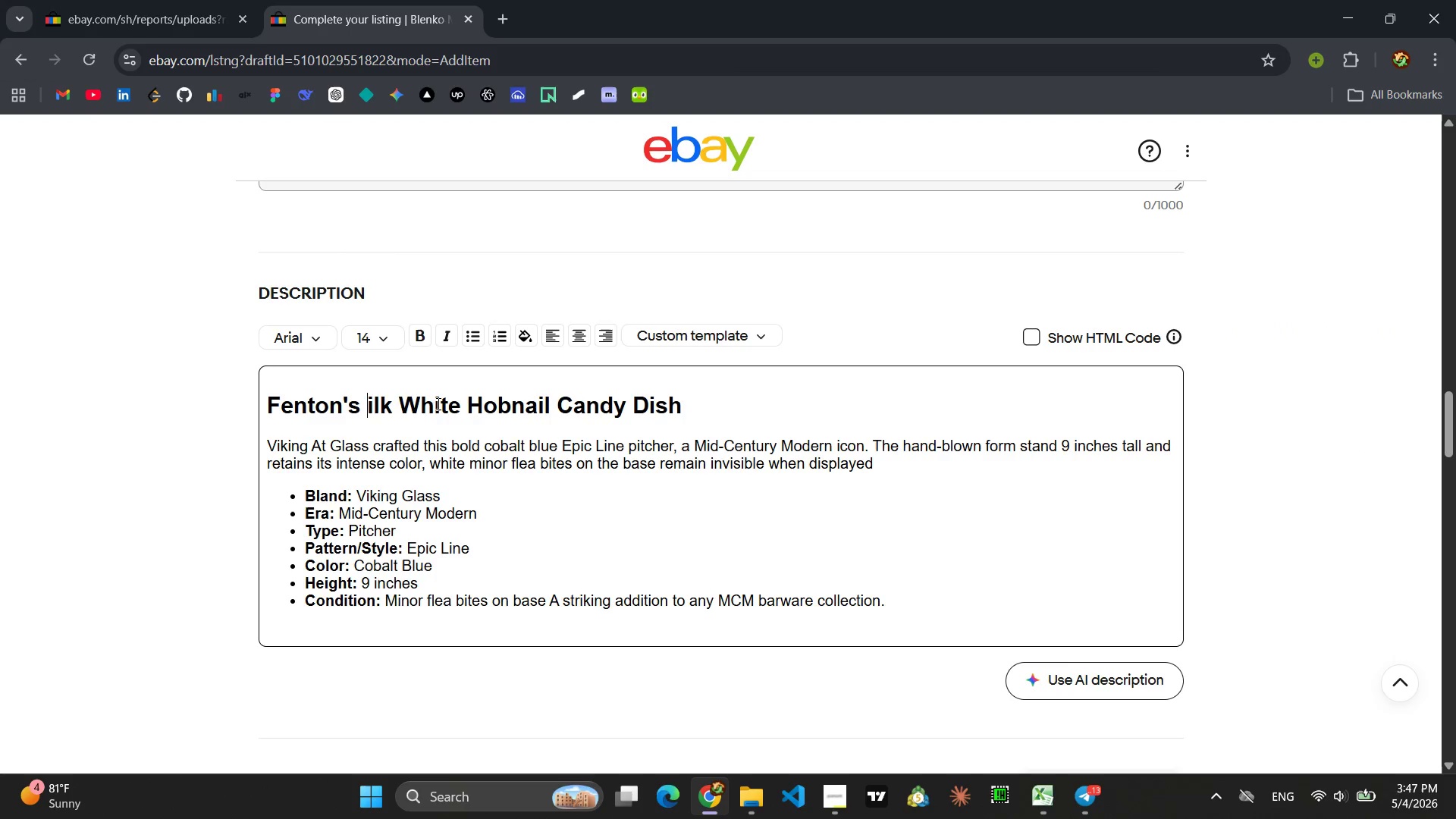 
key(Shift+Comma)
 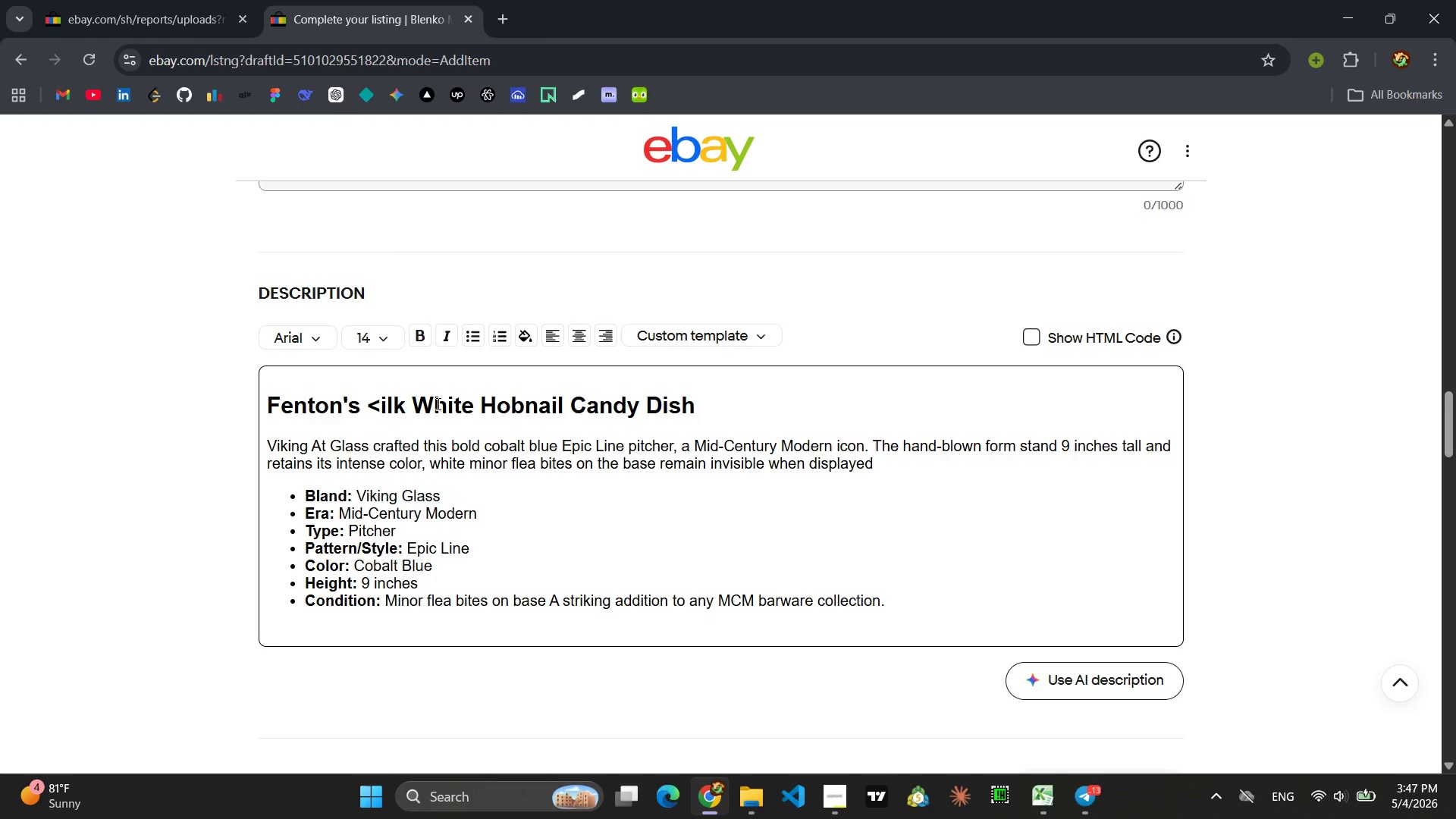 
key(Backspace)
 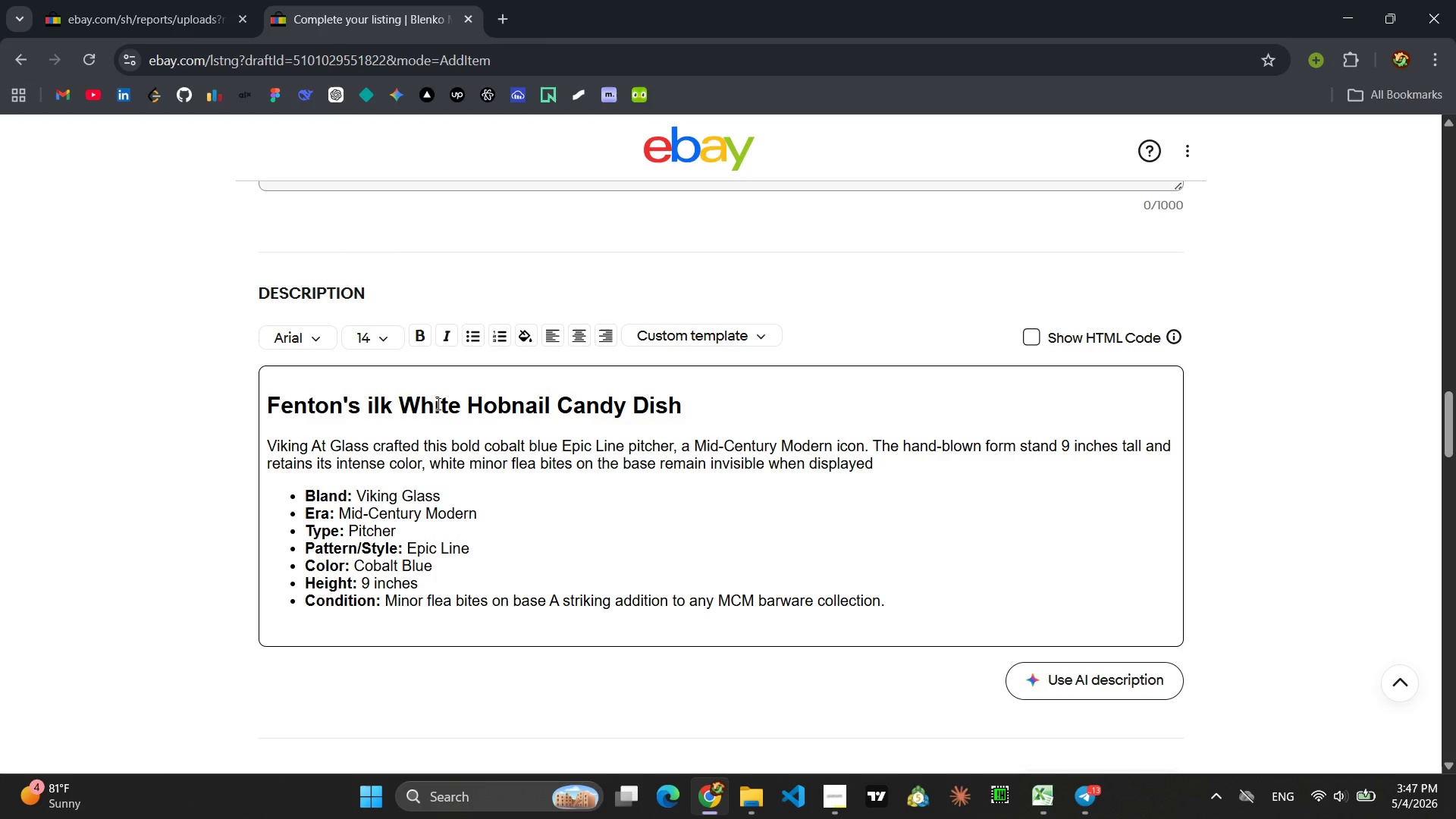 
key(Shift+ShiftLeft)
 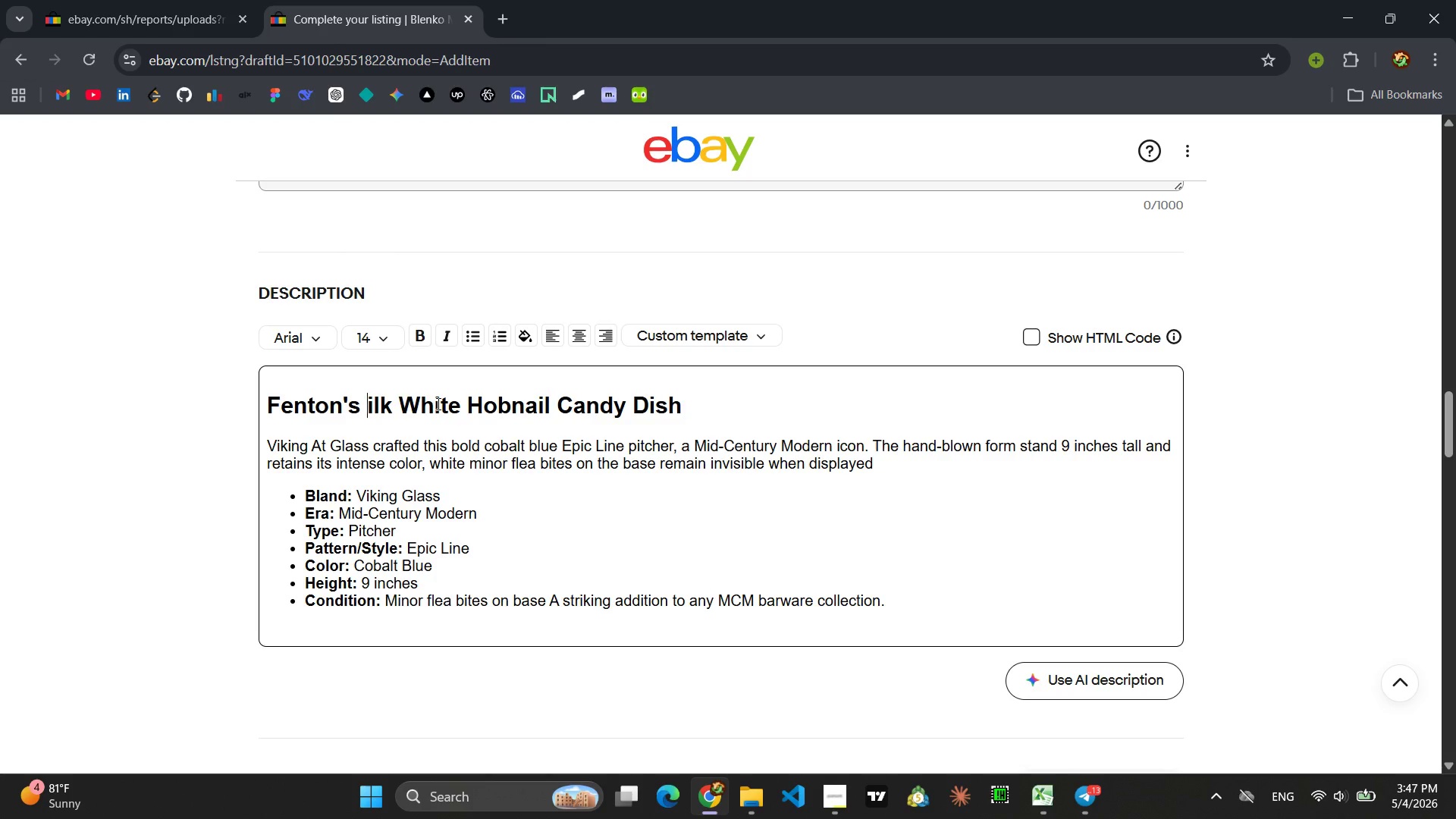 
key(Shift+M)
 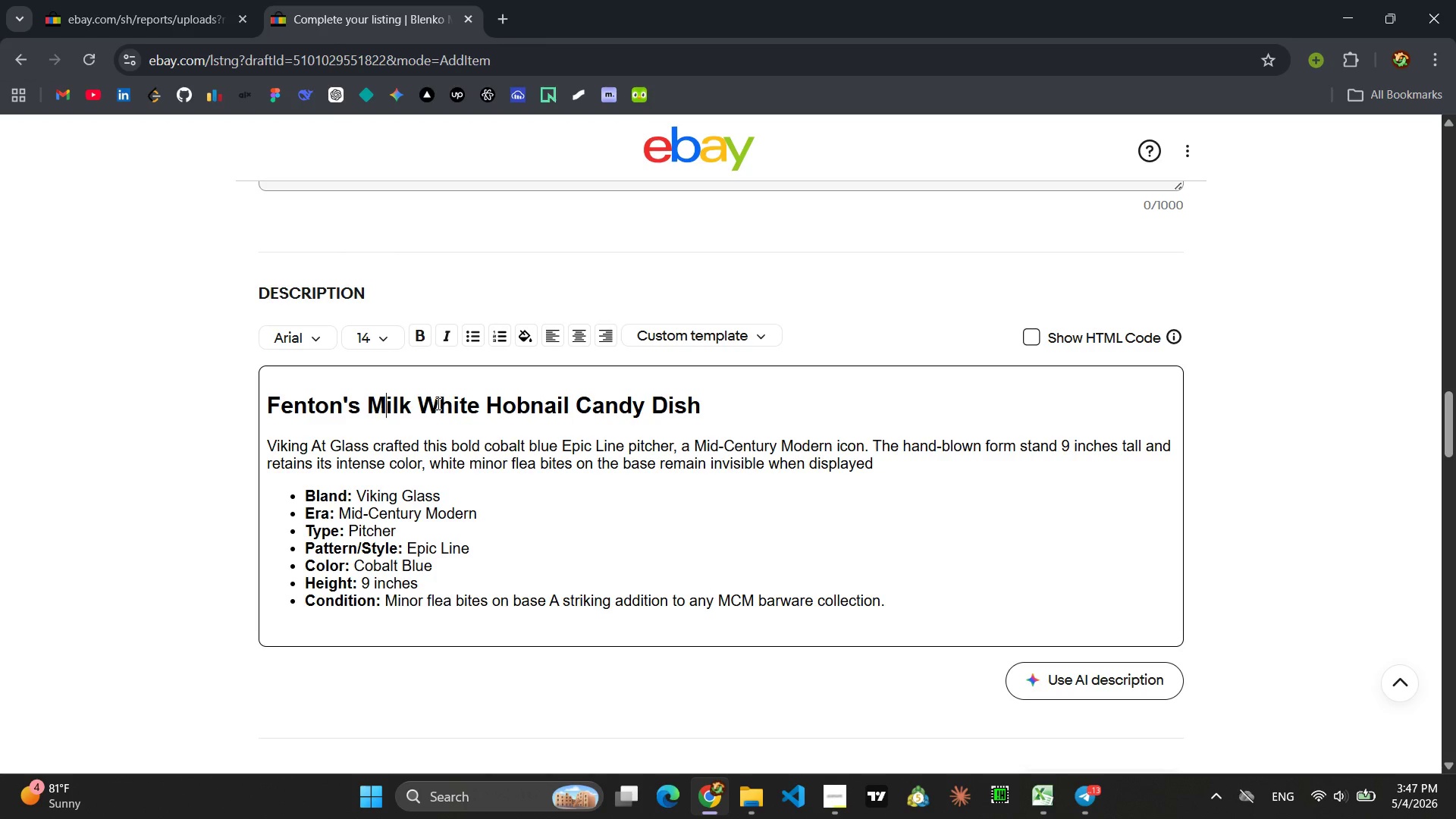 
wait(7.08)
 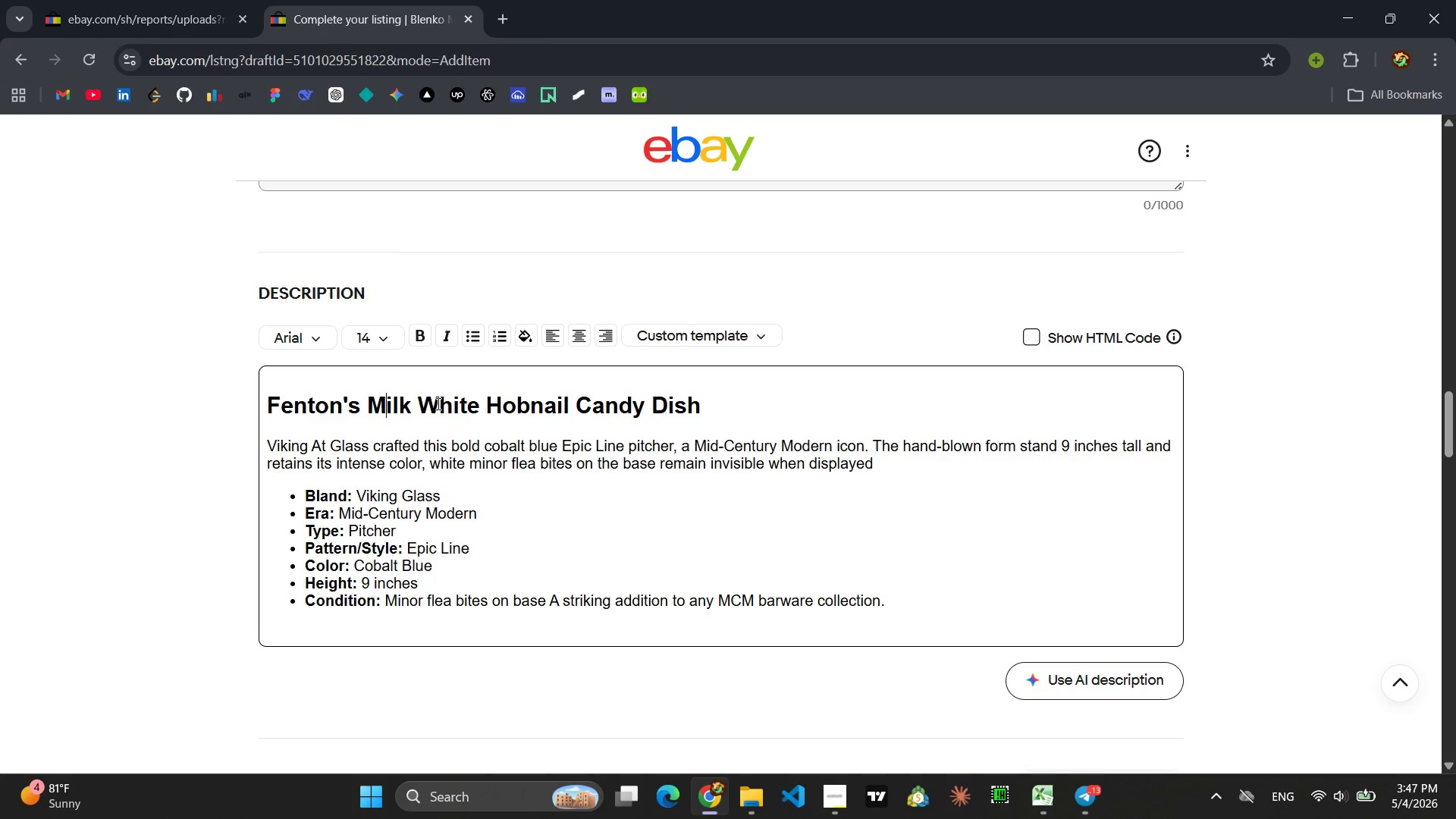 
left_click_drag(start_coordinate=[891, 465], to_coordinate=[249, 455])
 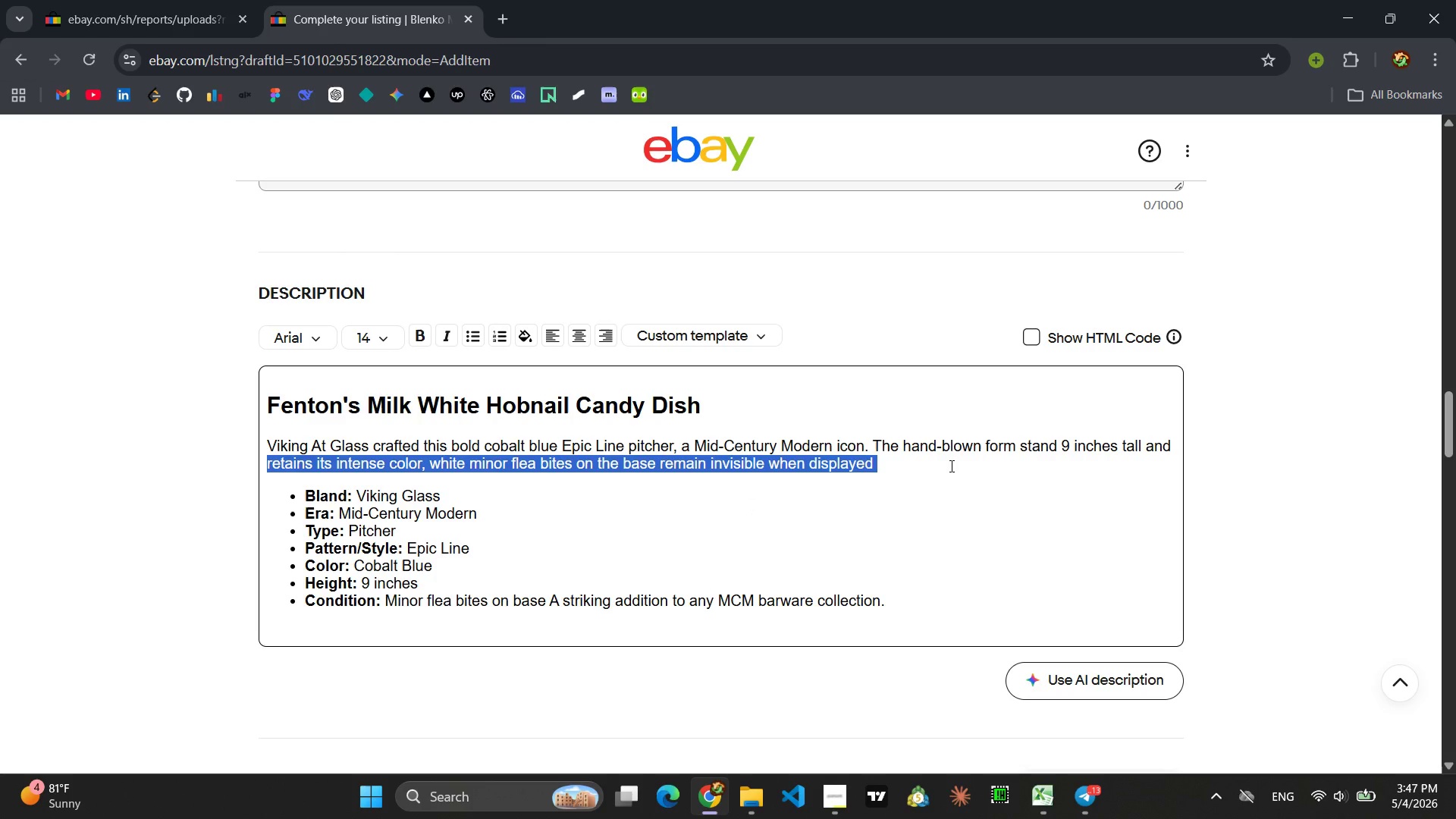 
wait(5.23)
 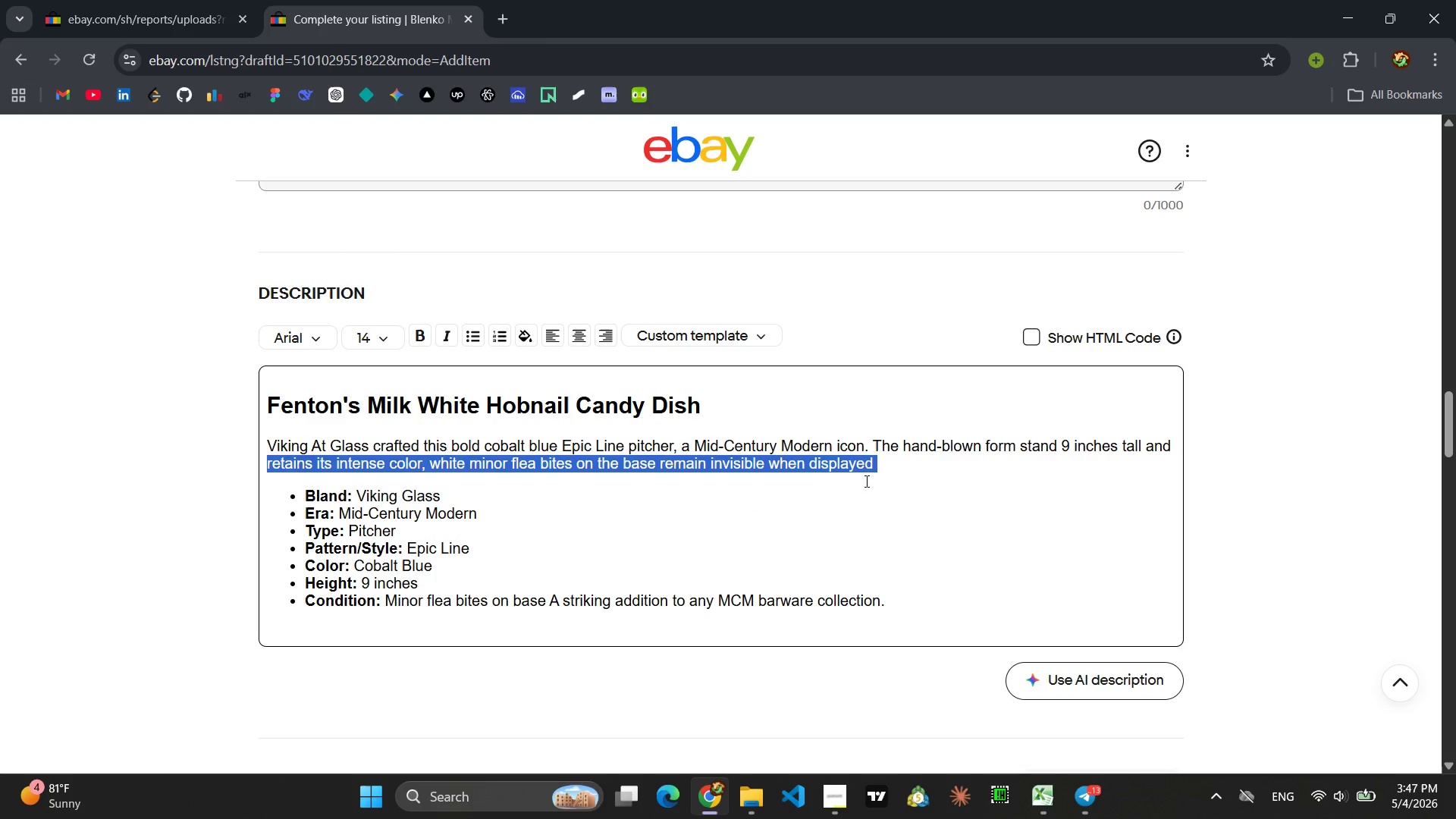 
left_click([946, 466])
 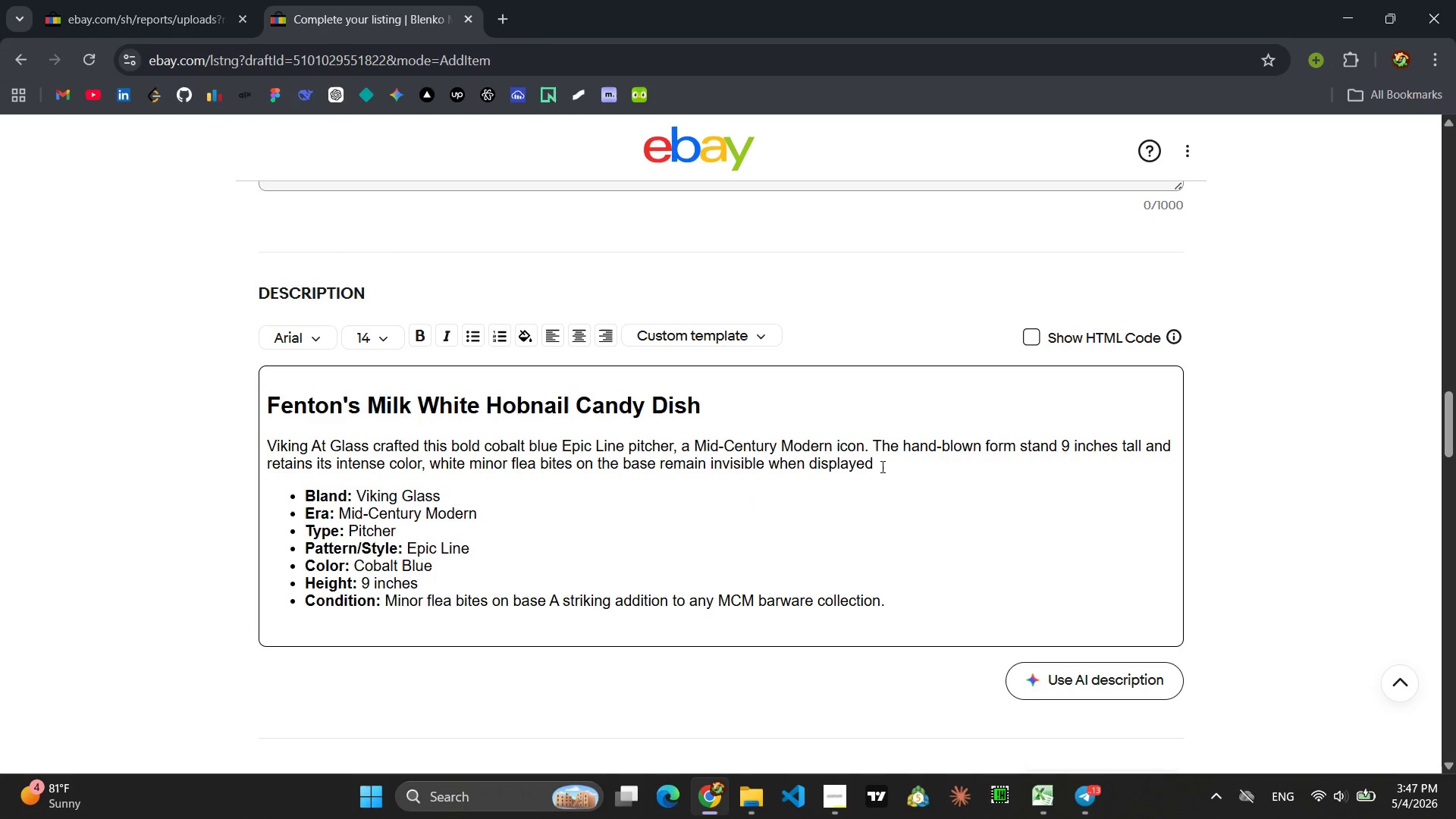 
left_click_drag(start_coordinate=[881, 466], to_coordinate=[268, 439])
 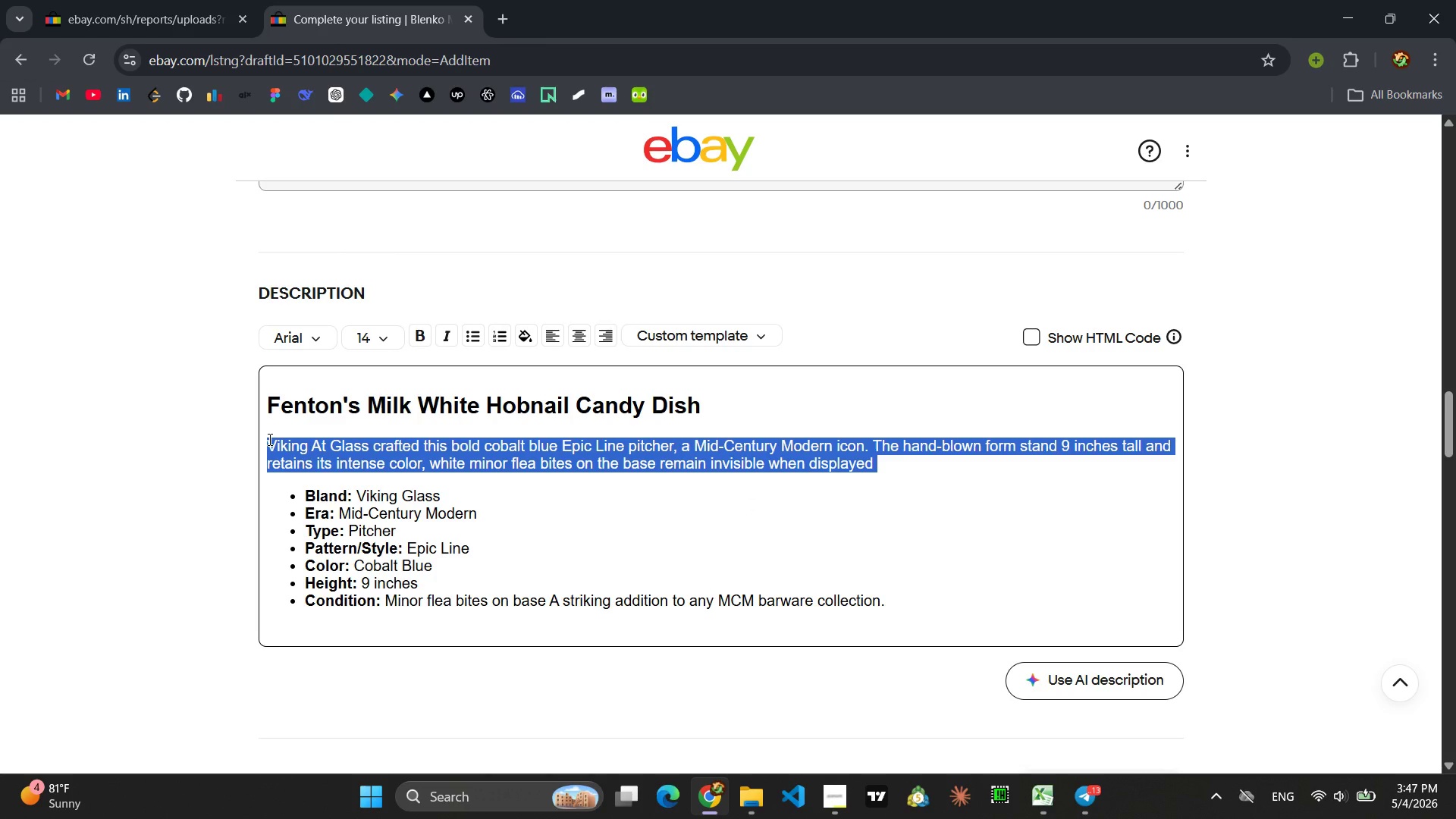 
type(Fo)
key(Backspace)
type(enton's milk wiht)
key(Backspace)
key(Backspace)
key(Backspace)
type(hite hobnail candy dish delivers classic mi)
key(Backspace)
key(Backspace)
type(Mid-c)
key(Backspace)
type(Century charm. Measuer)
key(Backspace)
key(Backspace)
type(i)
key(Backspace)
type(ring 6 x6 )
key(Backspace)
key(Backspace)
type( 6 inches, the textured hobnail pattern a)
key(Backspace)
type(ct)
key(Backspace)
type(ac)
key(Backspace)
type(tches ht)
key(Backspace)
key(Backspace)
type(the light beatu)
key(Backspace)
type(i)
key(Backspace)
key(Backspace)
type(utifully and the piece is free of cracke)
key(Backspace)
type(s or repairs )
key(Backspace)
type(, requiring only a gentle cleaning )
key(Backspace)
type(.)
 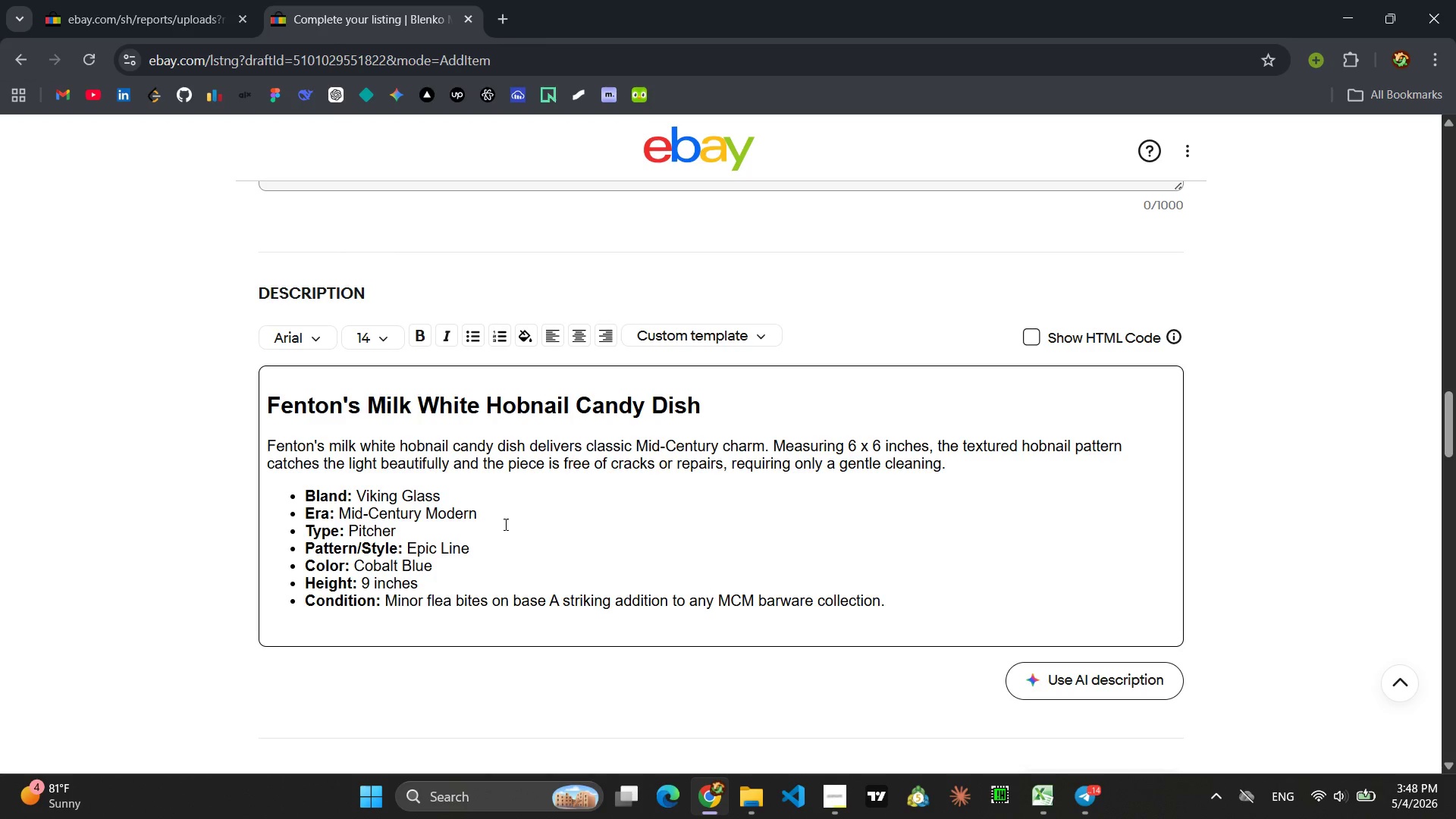 
left_click_drag(start_coordinate=[444, 500], to_coordinate=[360, 504])
 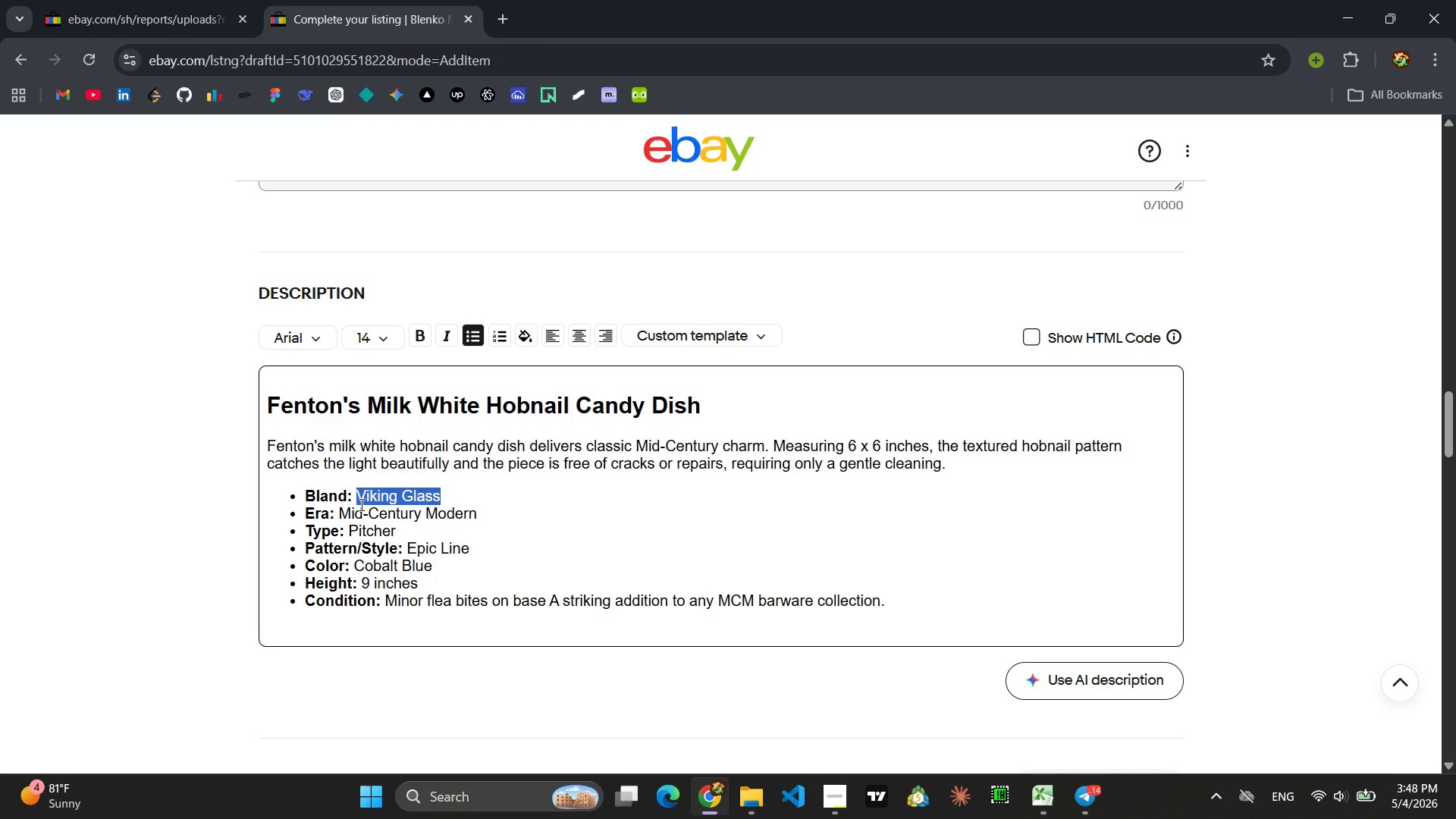 
type(Fenton)
 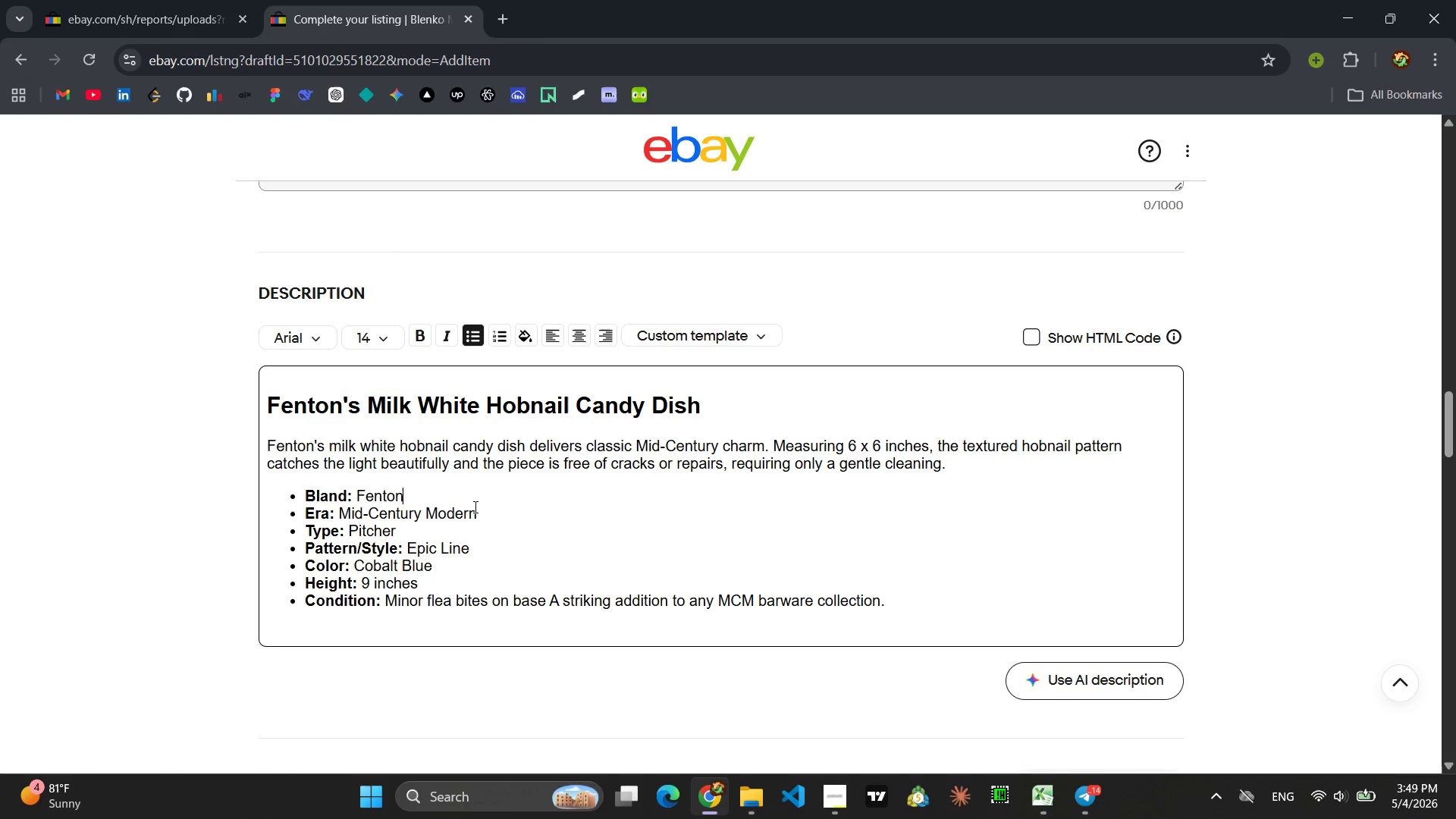 
left_click_drag(start_coordinate=[487, 514], to_coordinate=[340, 507])
 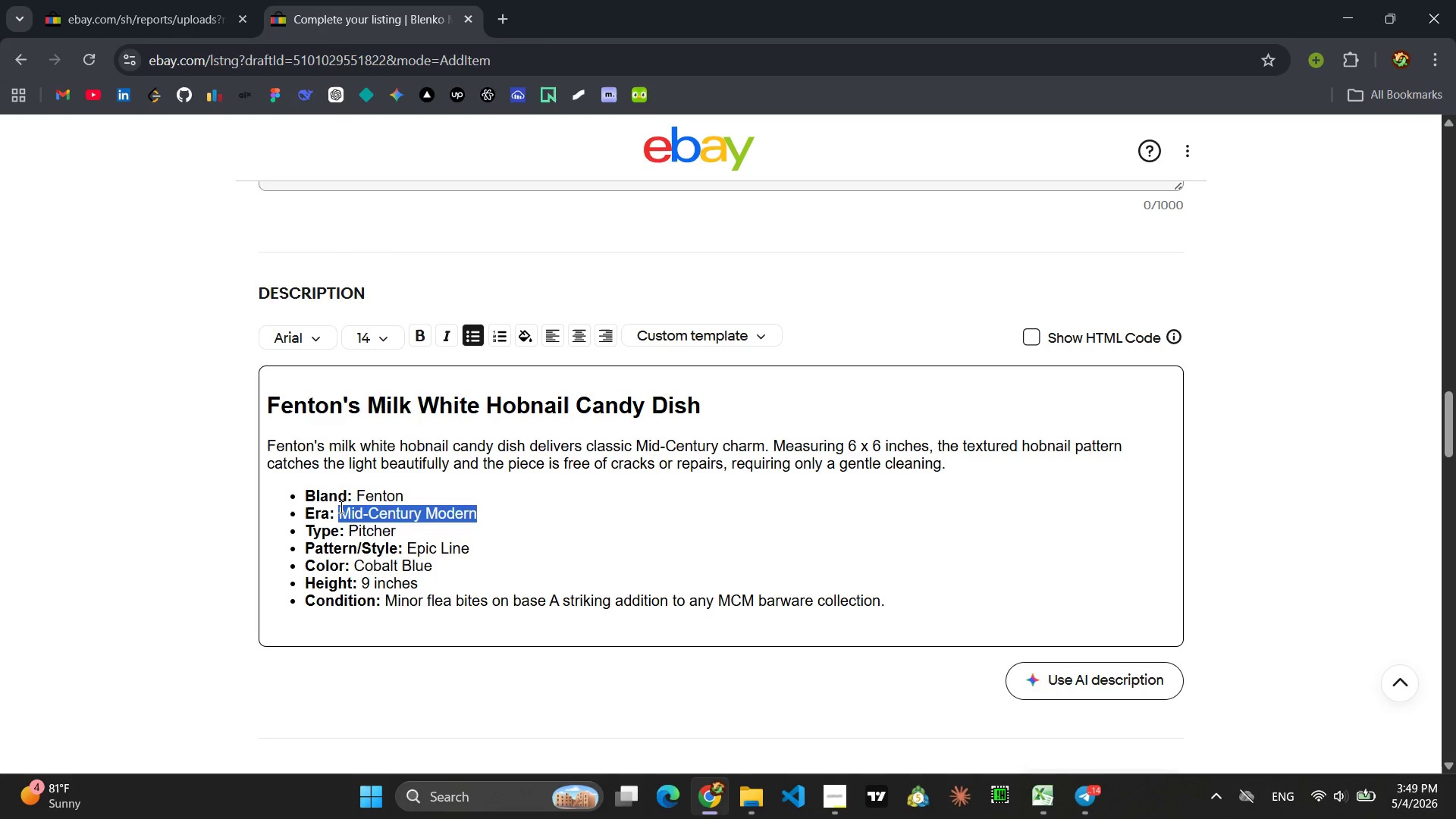 
type(Mid-Century Modern)
 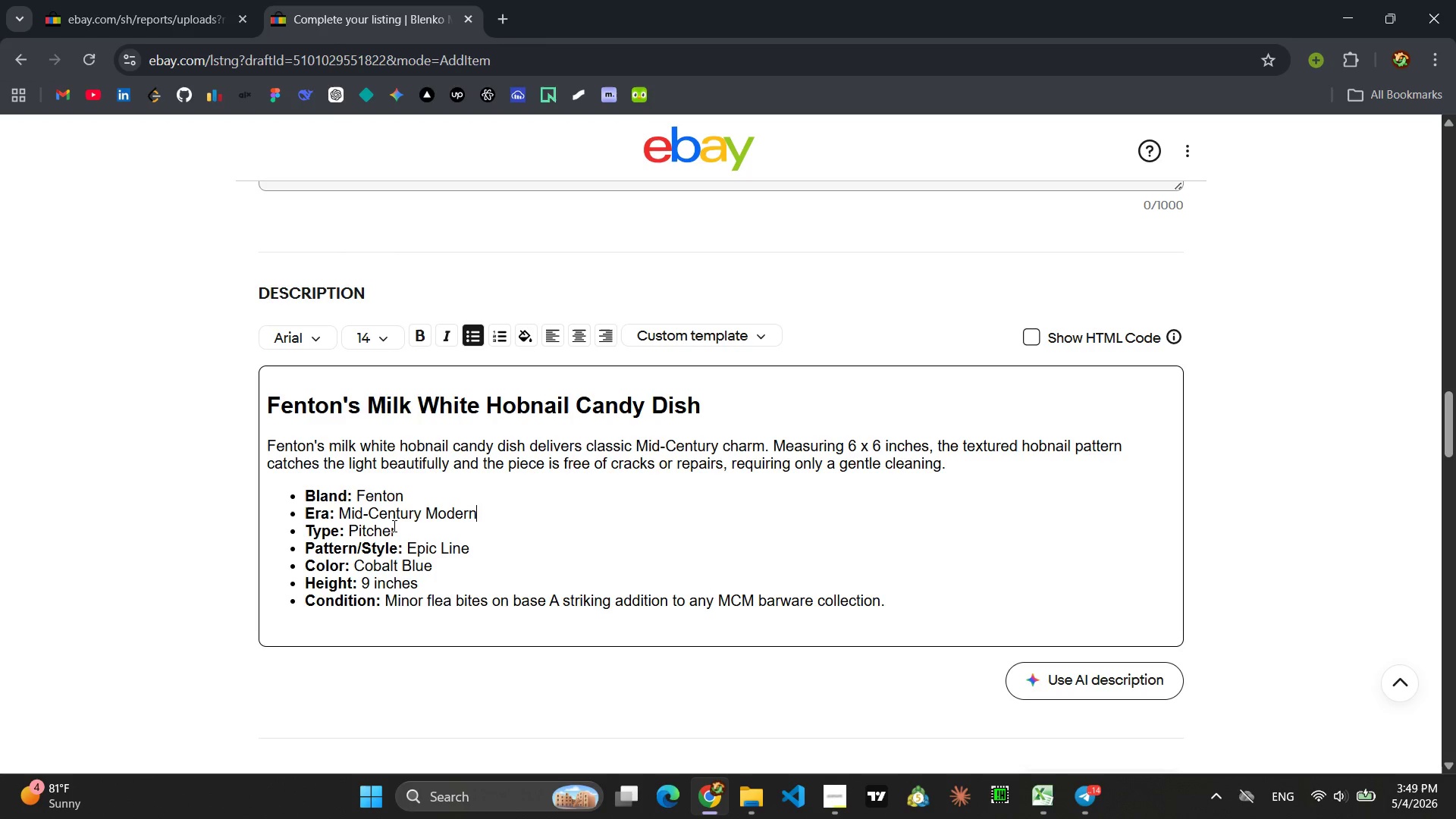 
left_click_drag(start_coordinate=[397, 529], to_coordinate=[350, 529])
 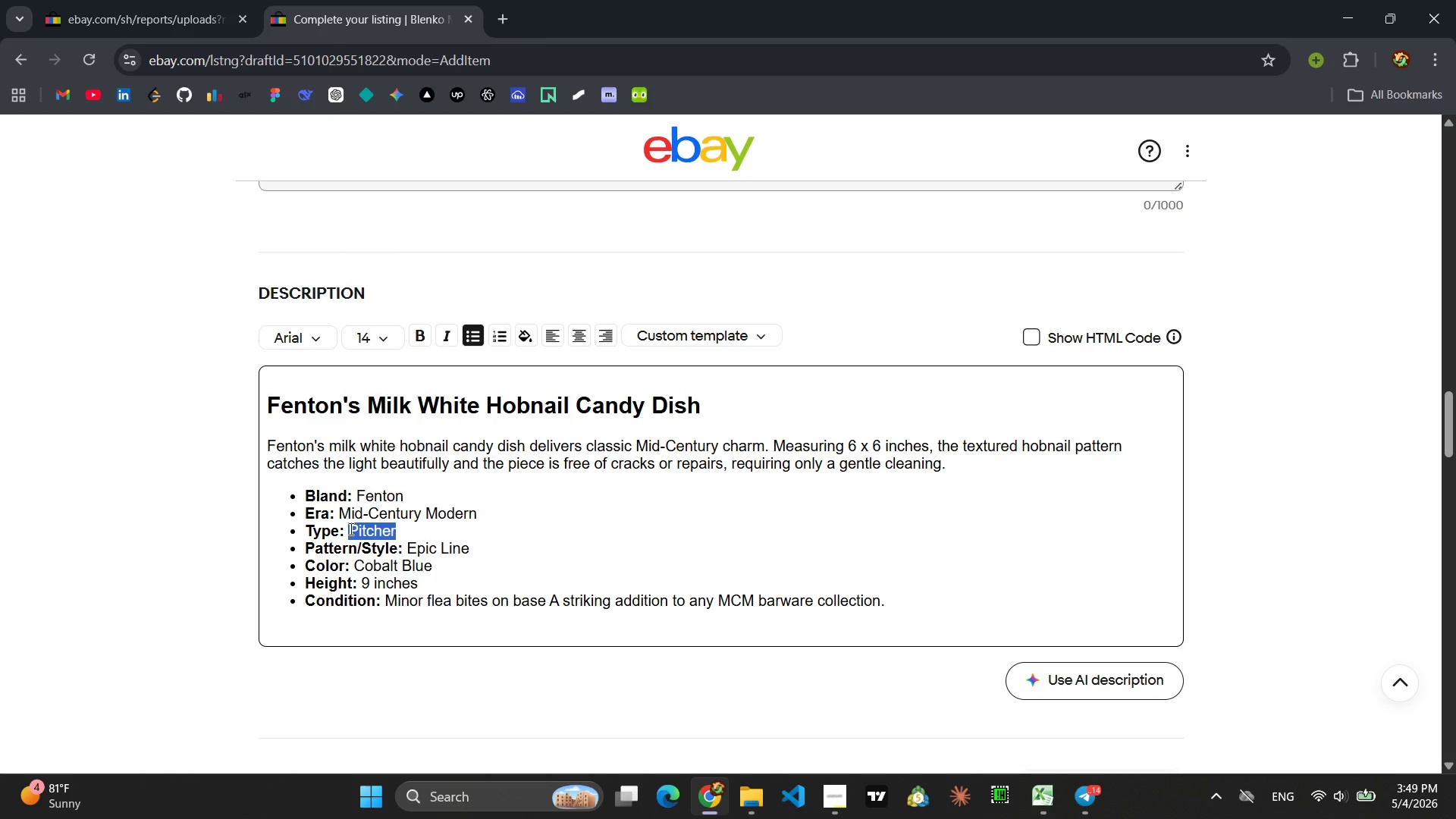 
type(Cad)
key(Backspace)
type(ndy Dish )
 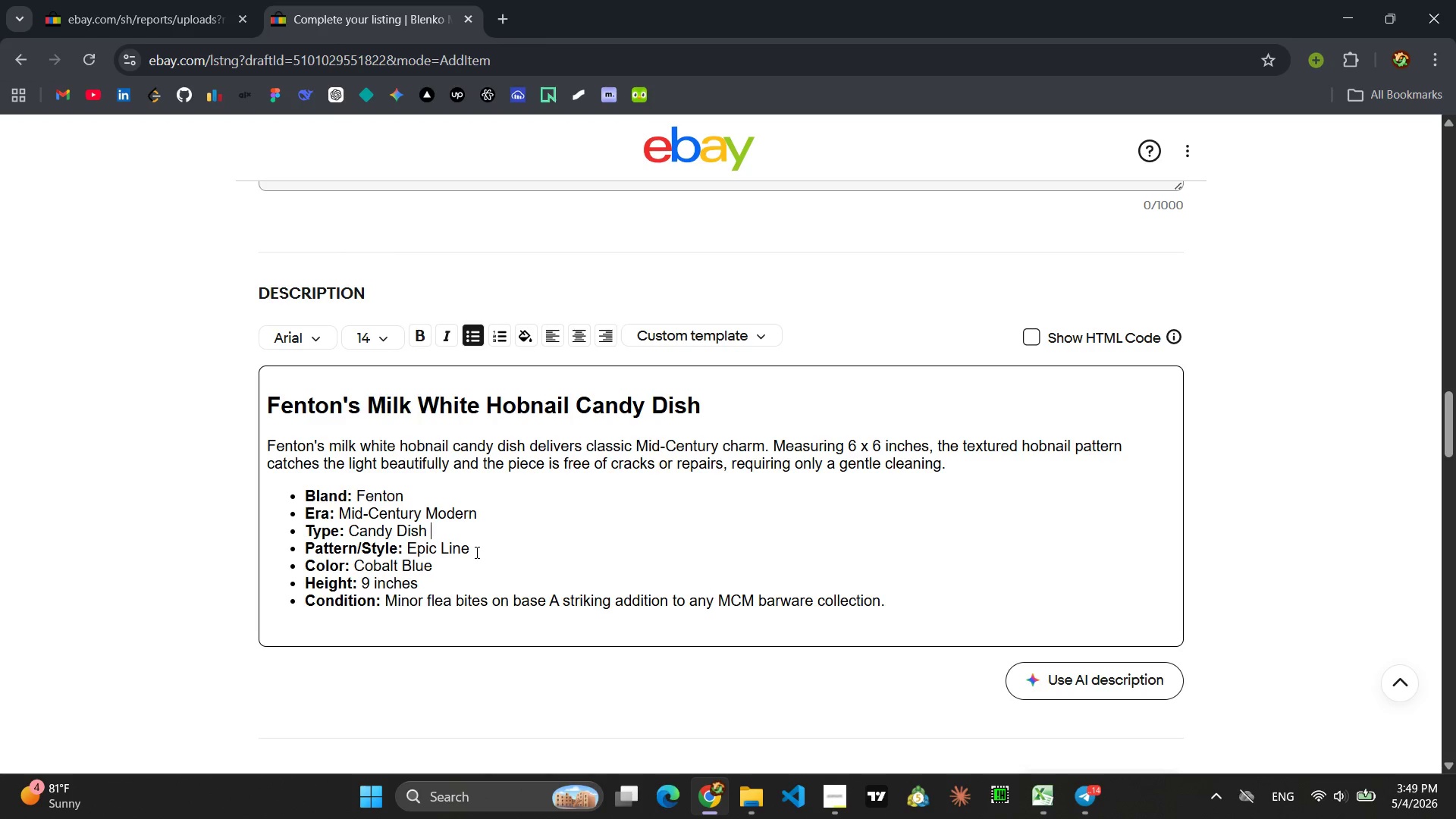 
left_click_drag(start_coordinate=[476, 550], to_coordinate=[405, 554])
 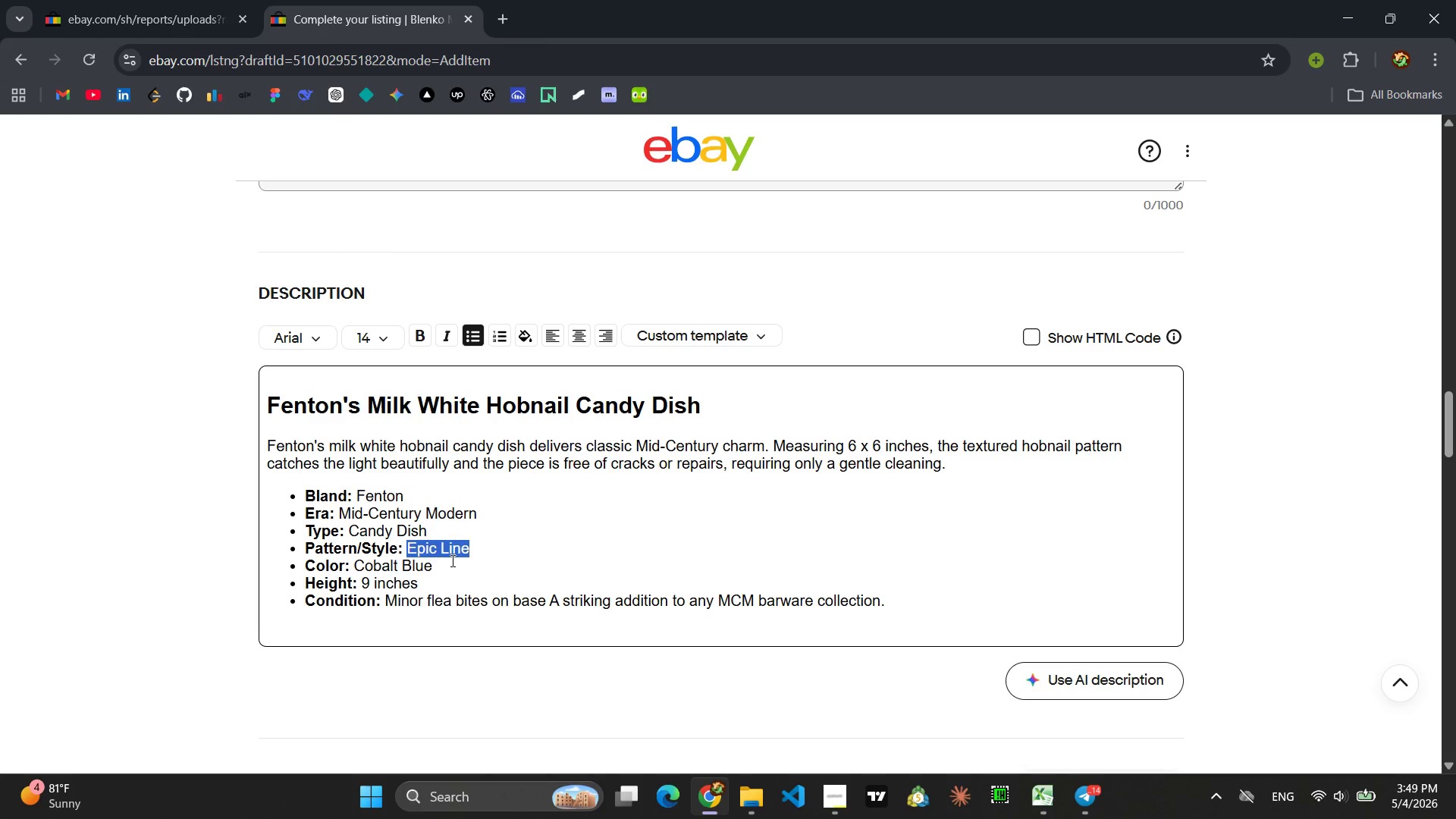 
type(Hobnail)
 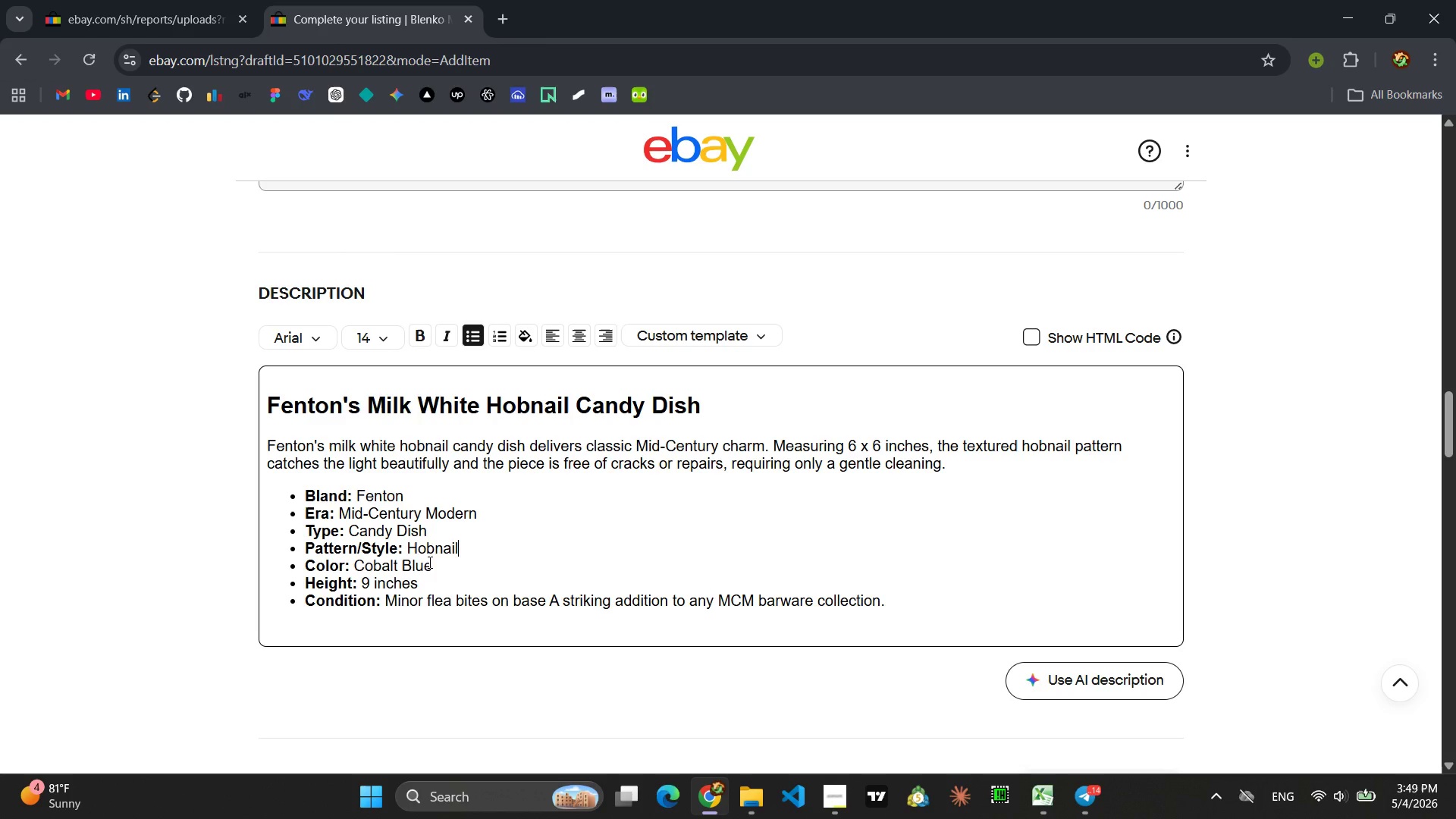 
left_click_drag(start_coordinate=[436, 567], to_coordinate=[357, 567])
 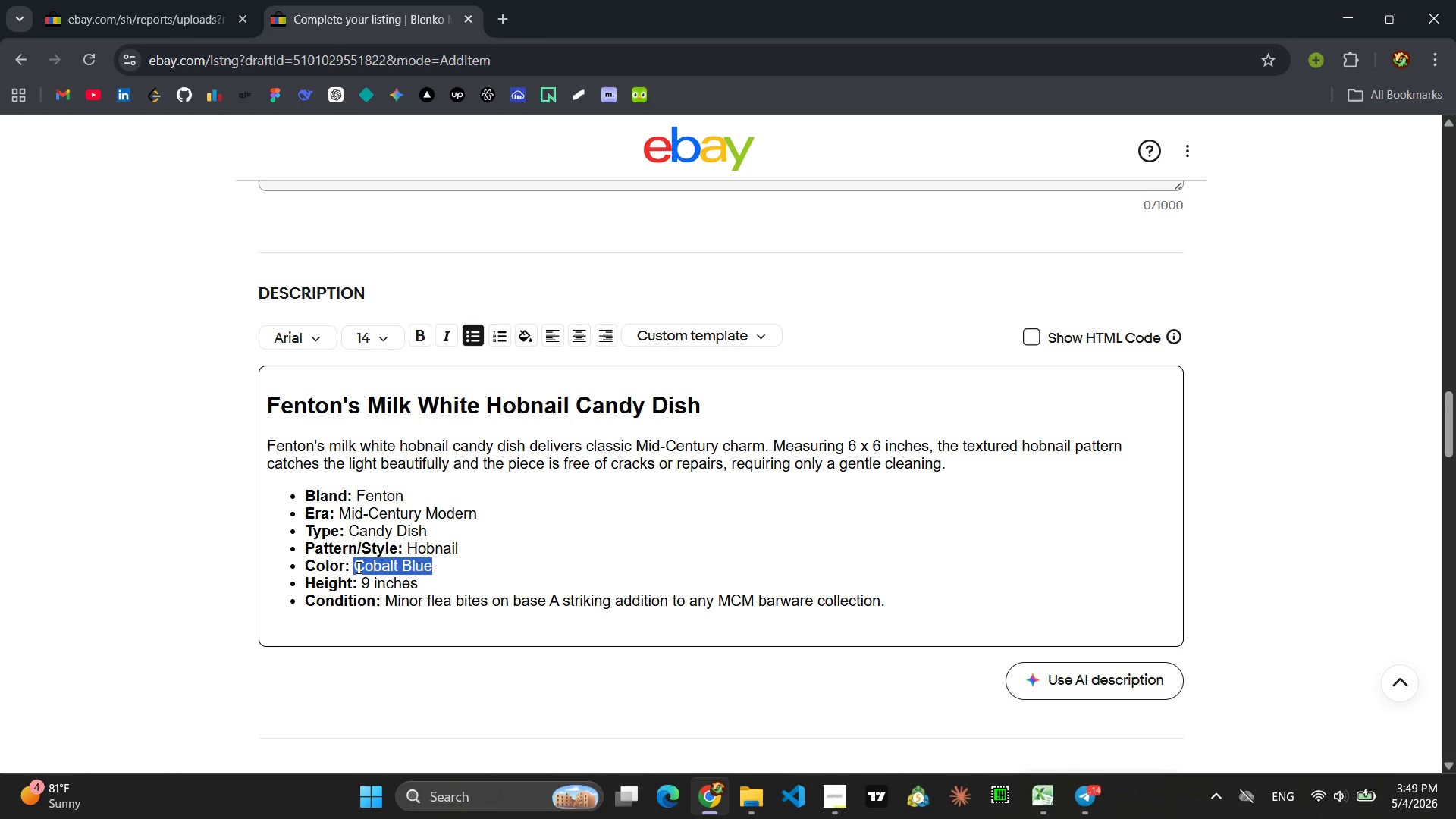 
type(Milk White)
 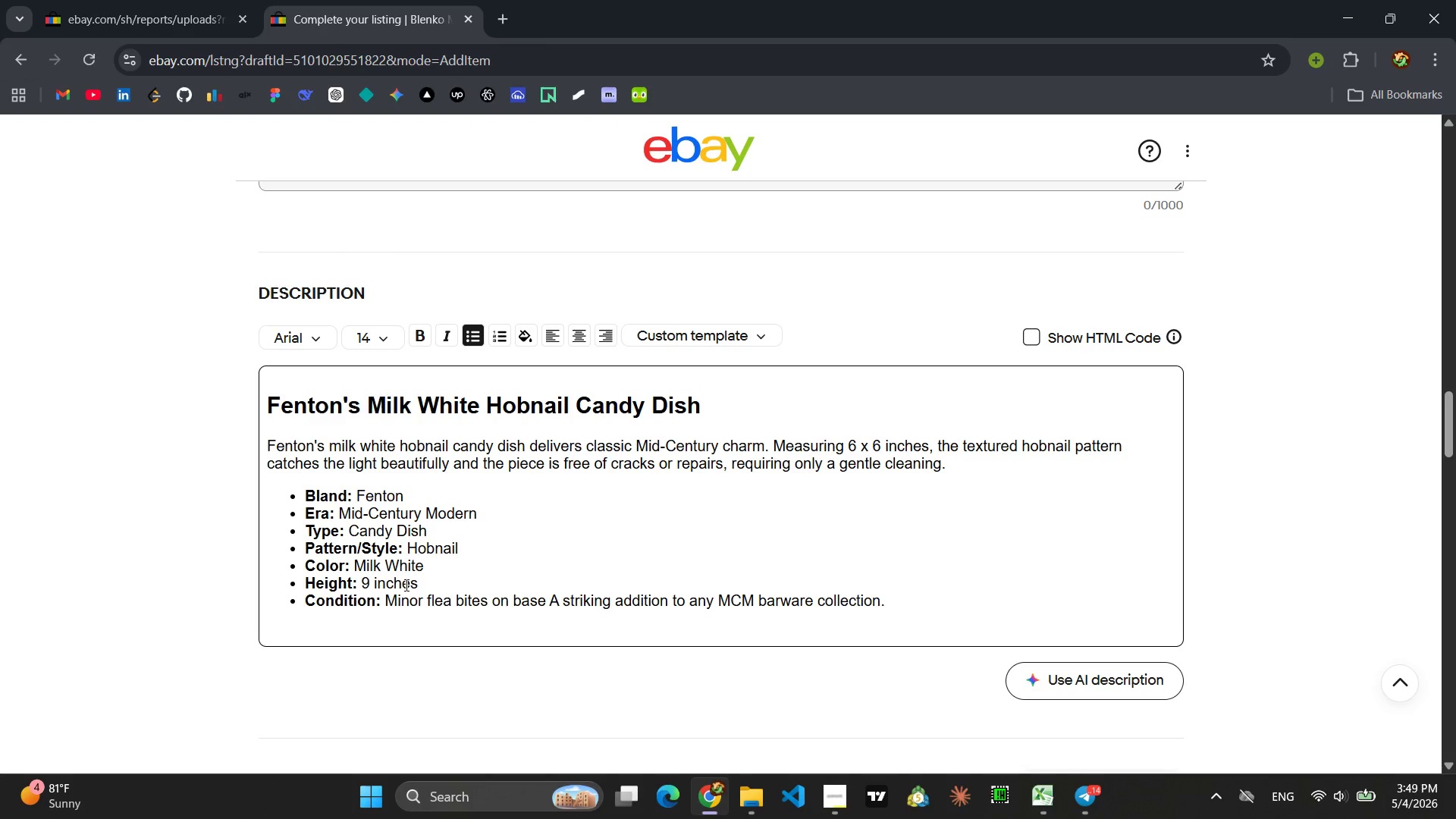 
left_click_drag(start_coordinate=[419, 579], to_coordinate=[363, 584])
 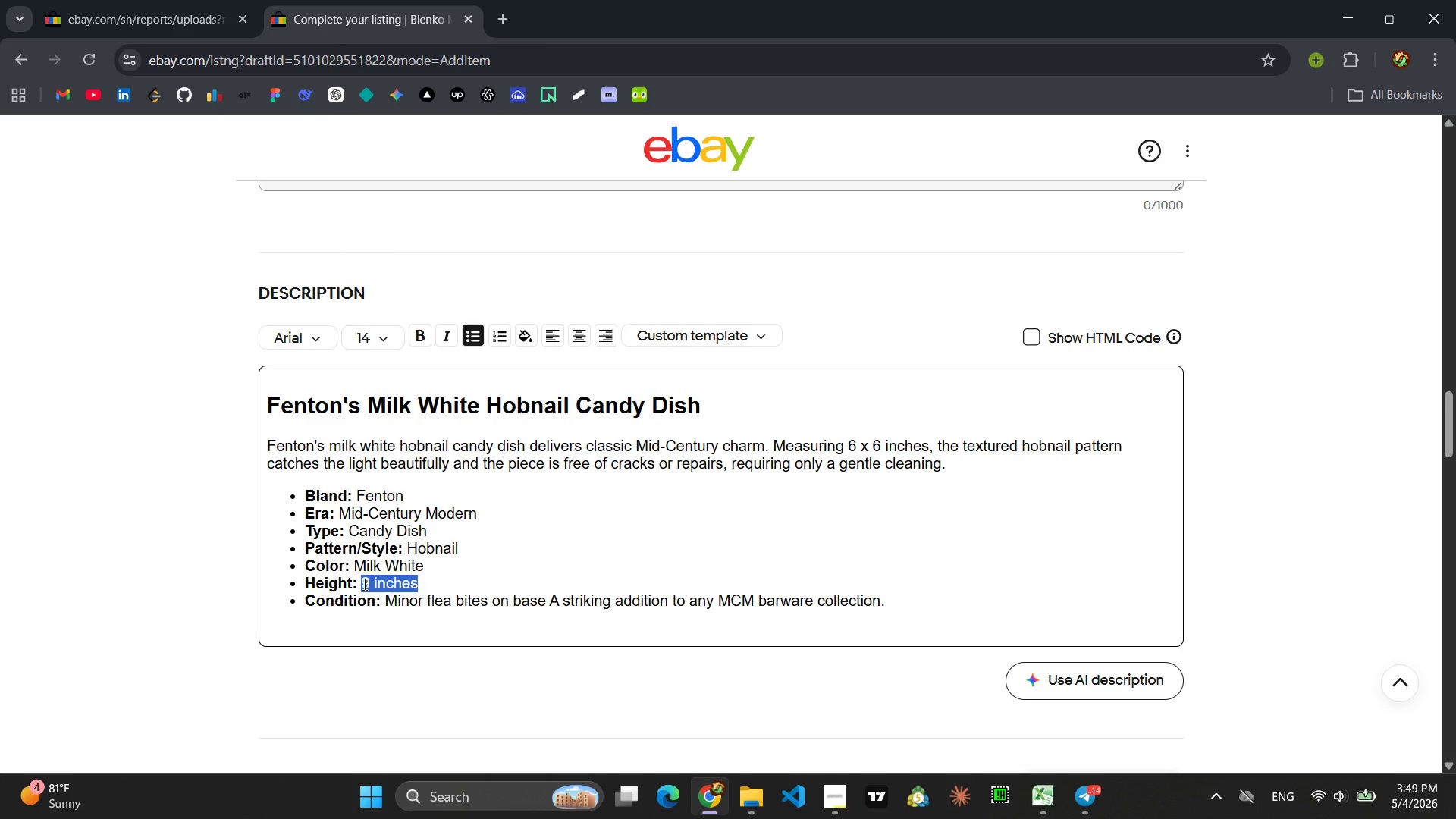 
type(6 x7)
key(Backspace)
type( 6 inches )
 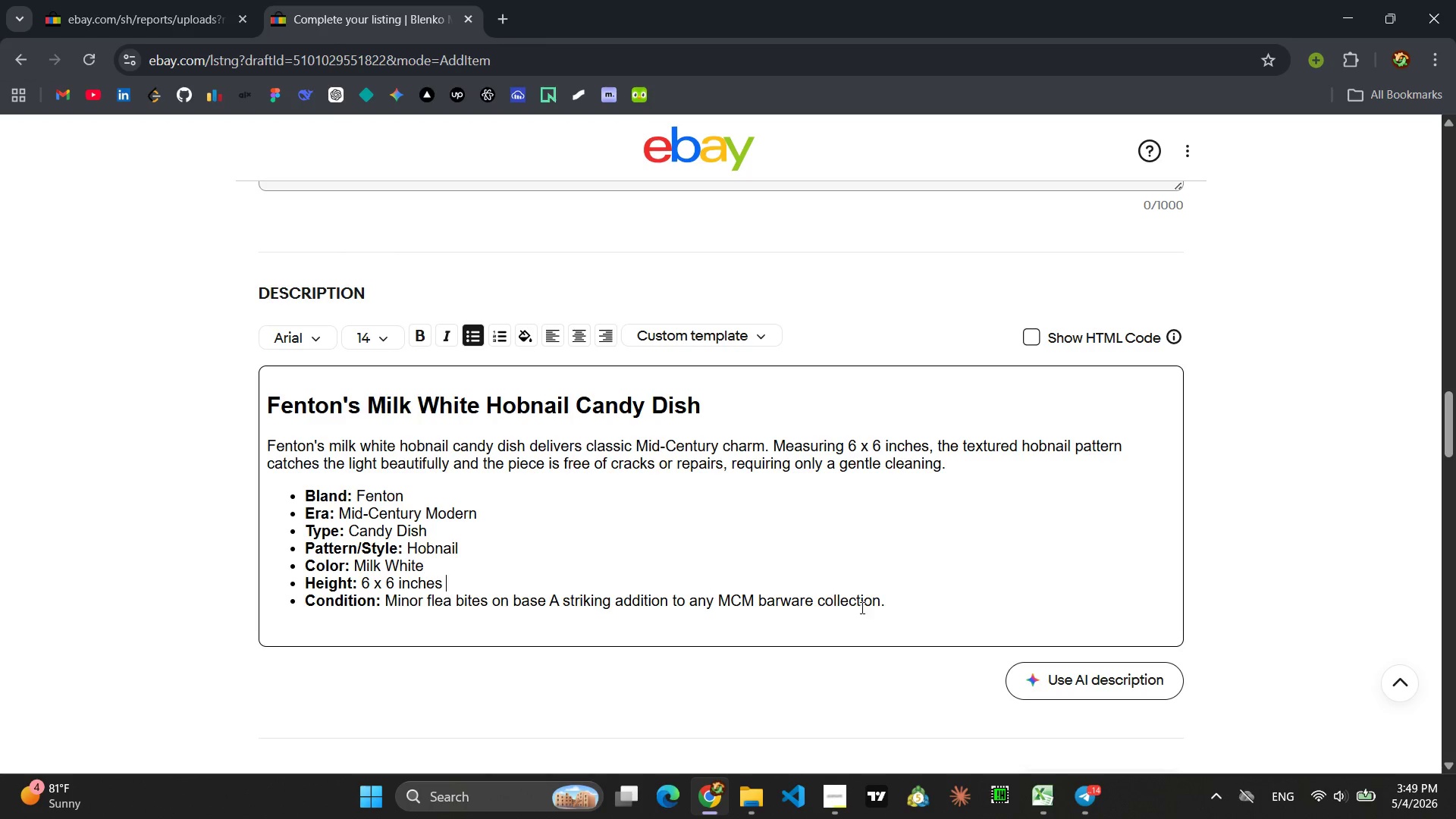 
left_click_drag(start_coordinate=[885, 600], to_coordinate=[390, 601])
 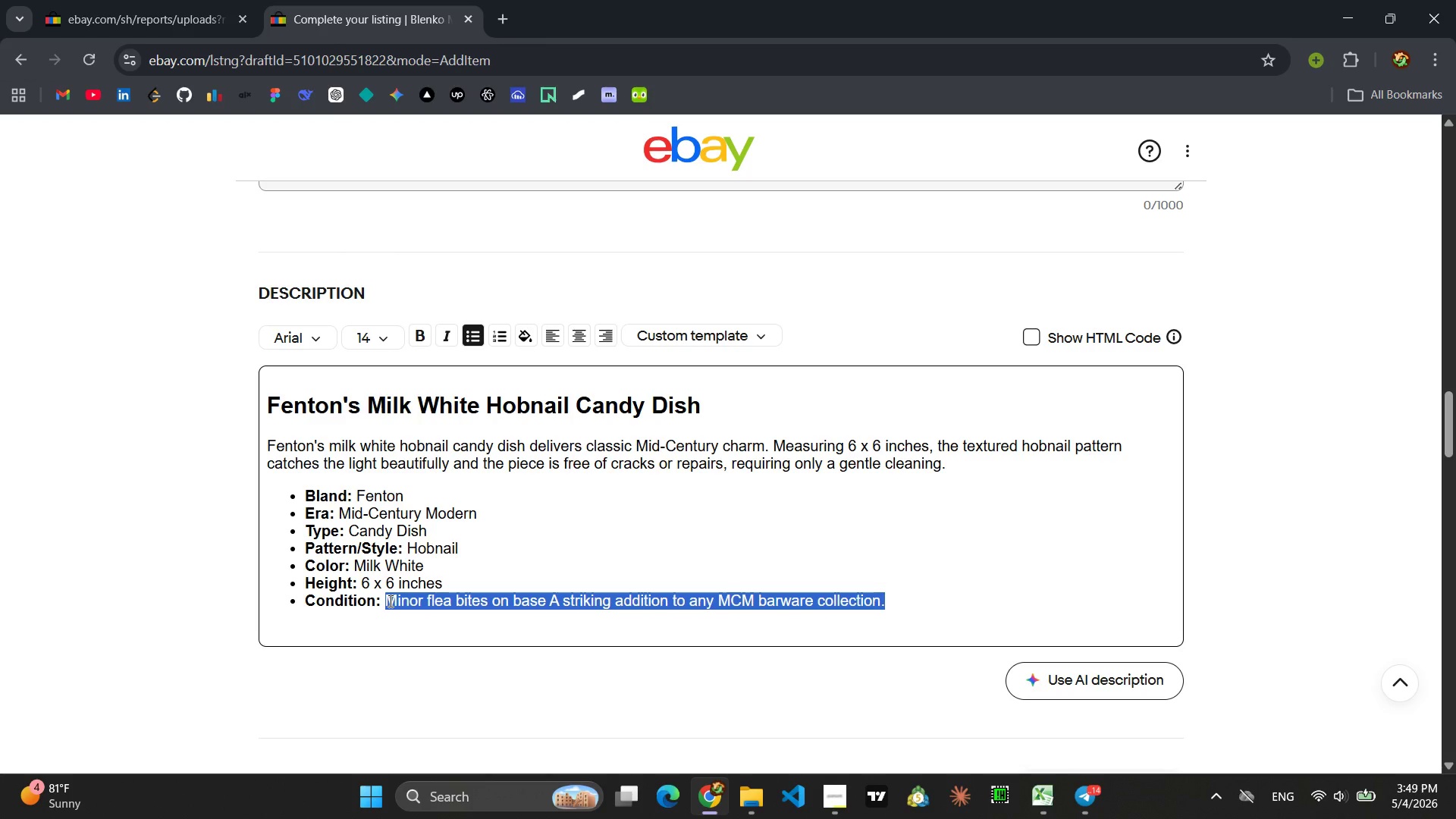 
type(Dusty, no cracks/repairs a )
key(Backspace)
key(Backspace)
type(A delightful piece for ds)
key(Backspace)
type(isplaying sweets or trinkes)
key(Backspace)
type(ts )
key(Backspace)
type(.)
 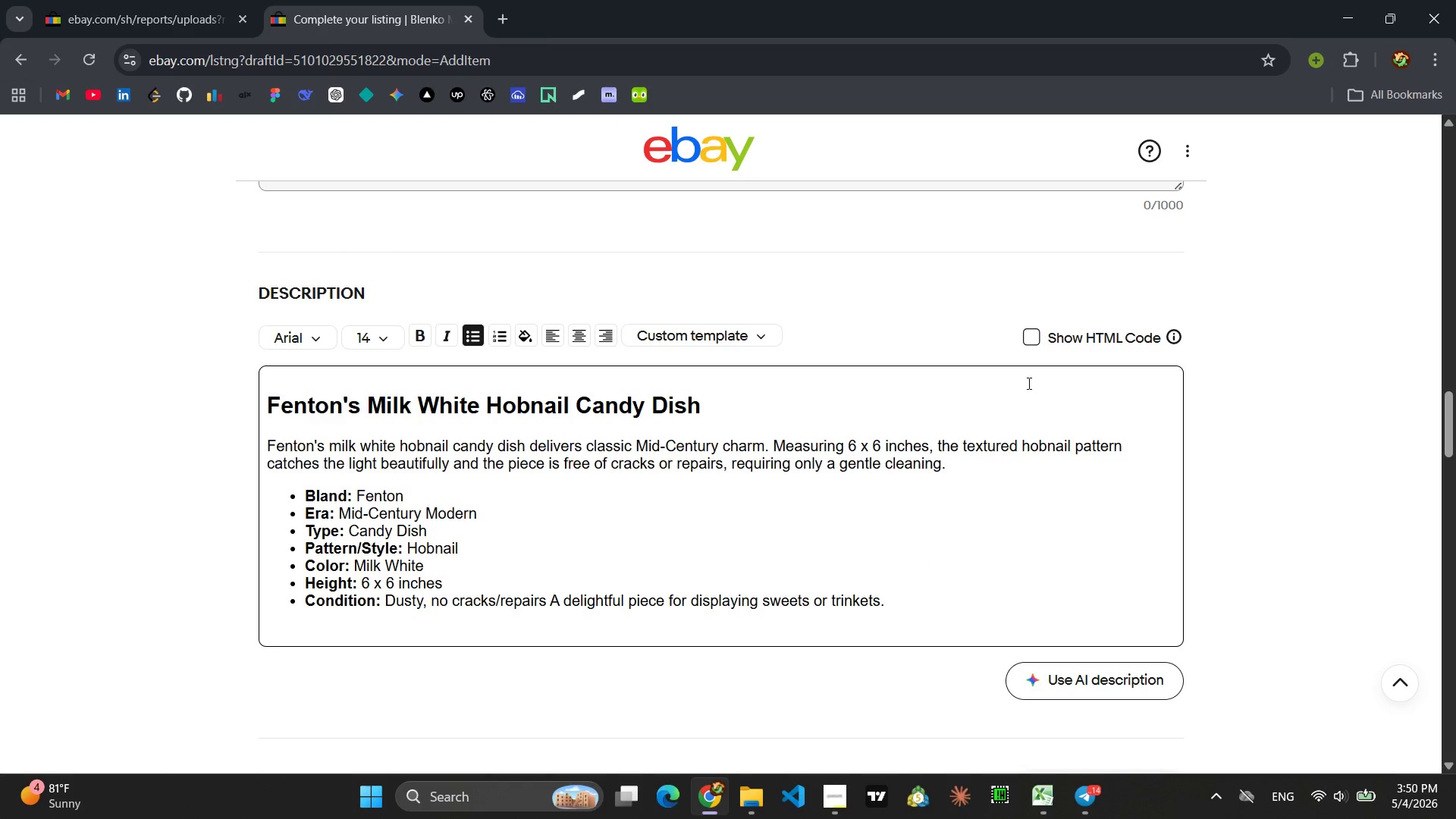 
left_click([1033, 339])
 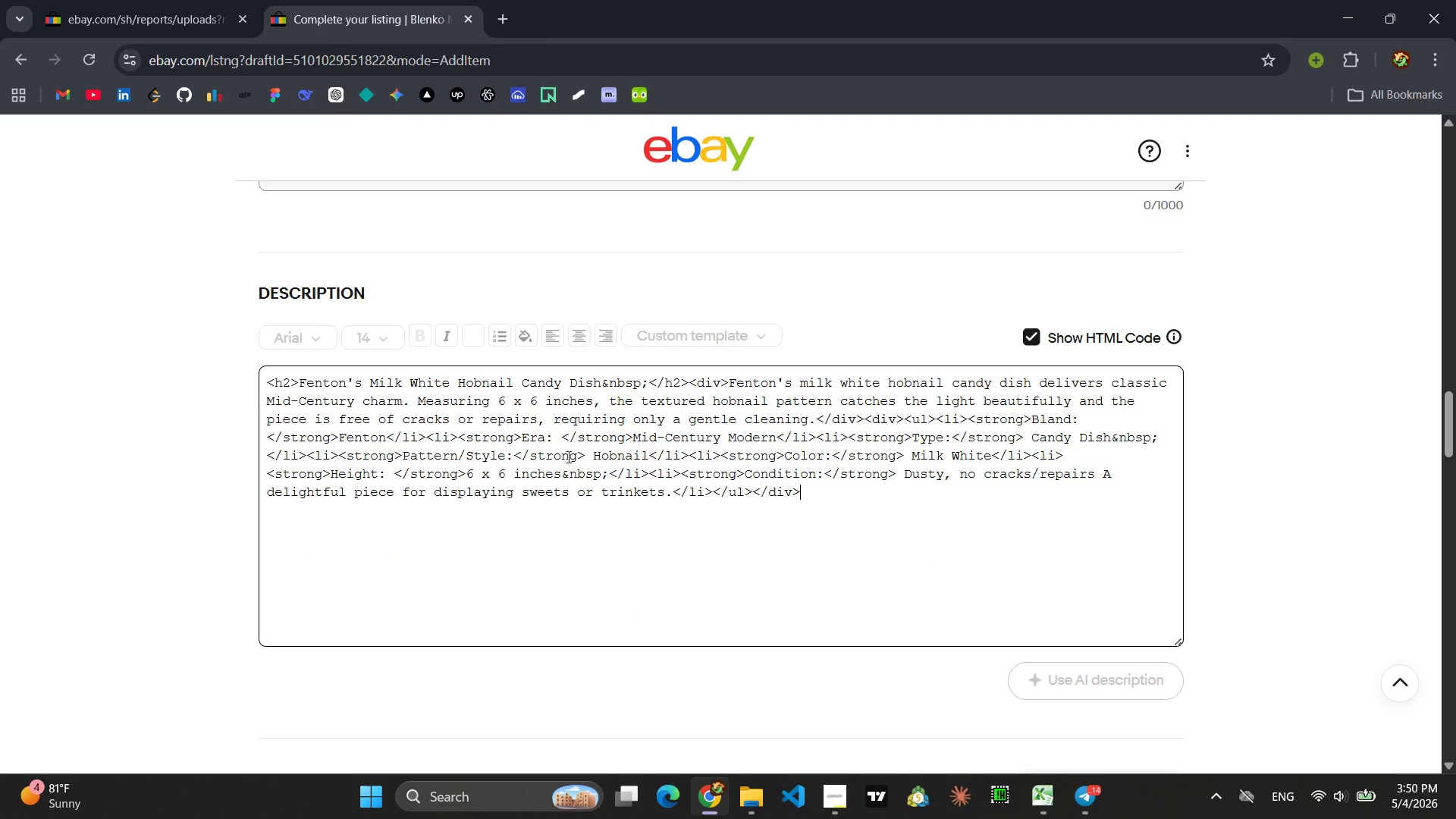 
left_click([566, 457])
 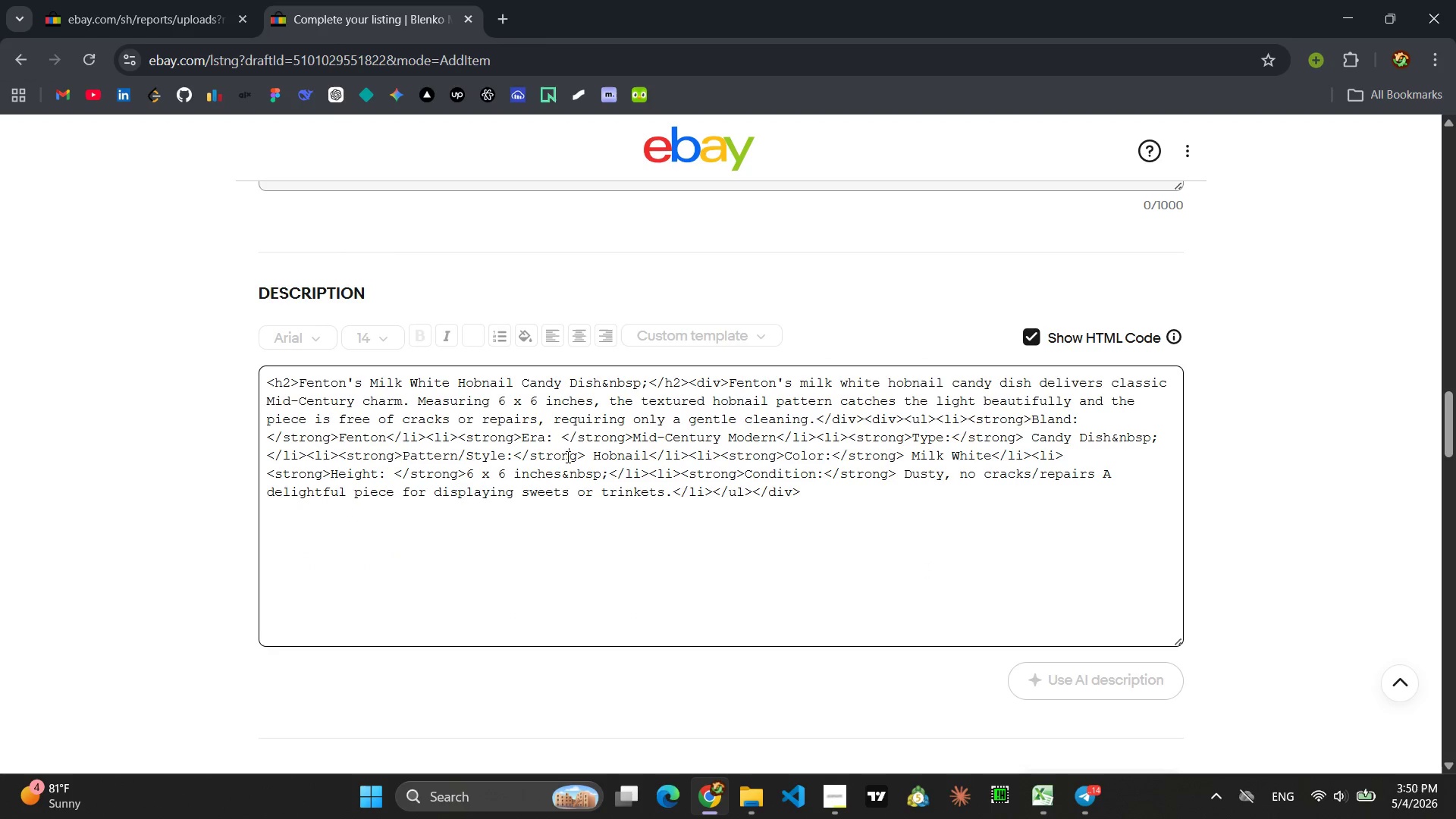 
key(Control+ControlLeft)
 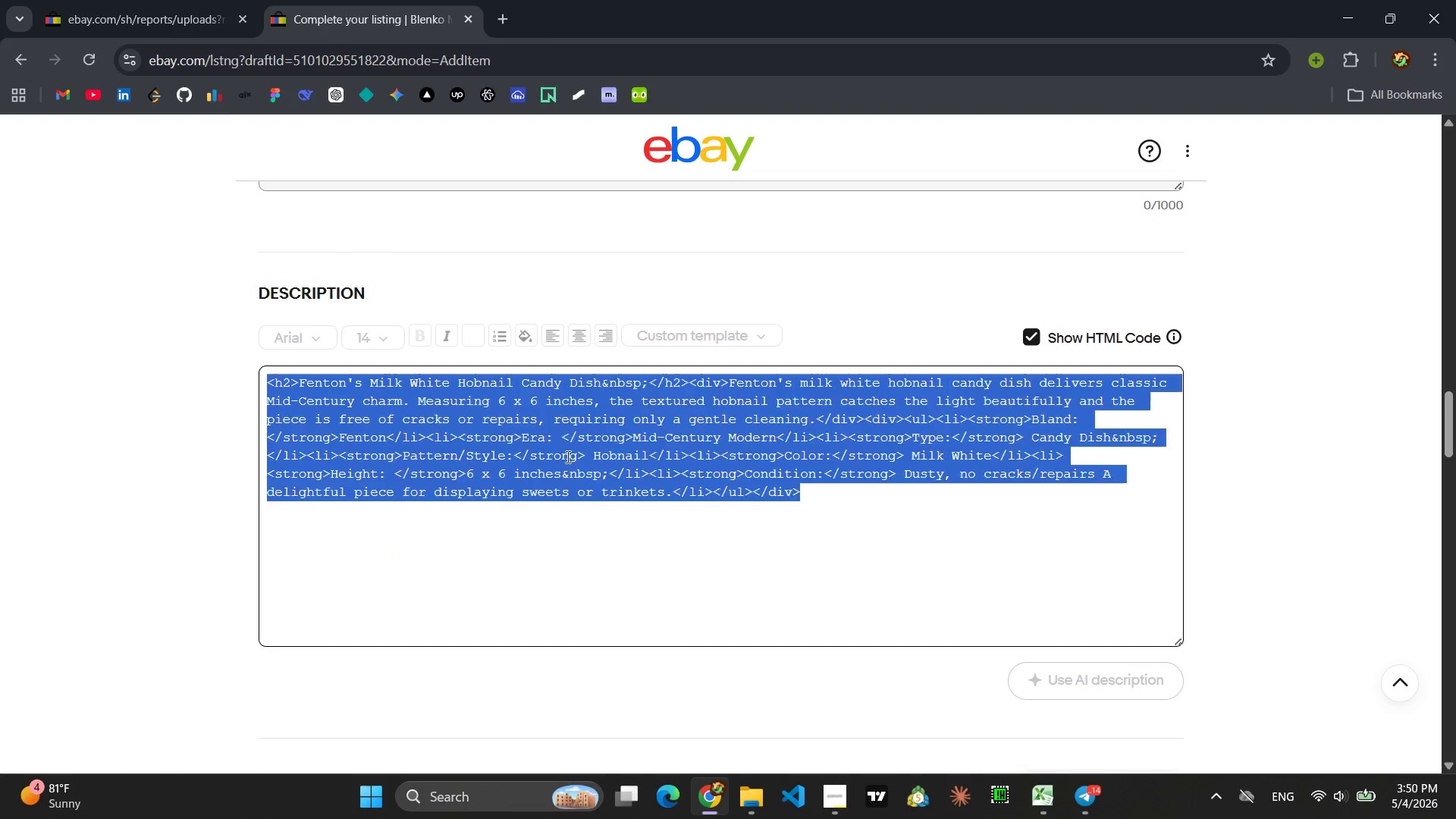 
key(Control+A)
 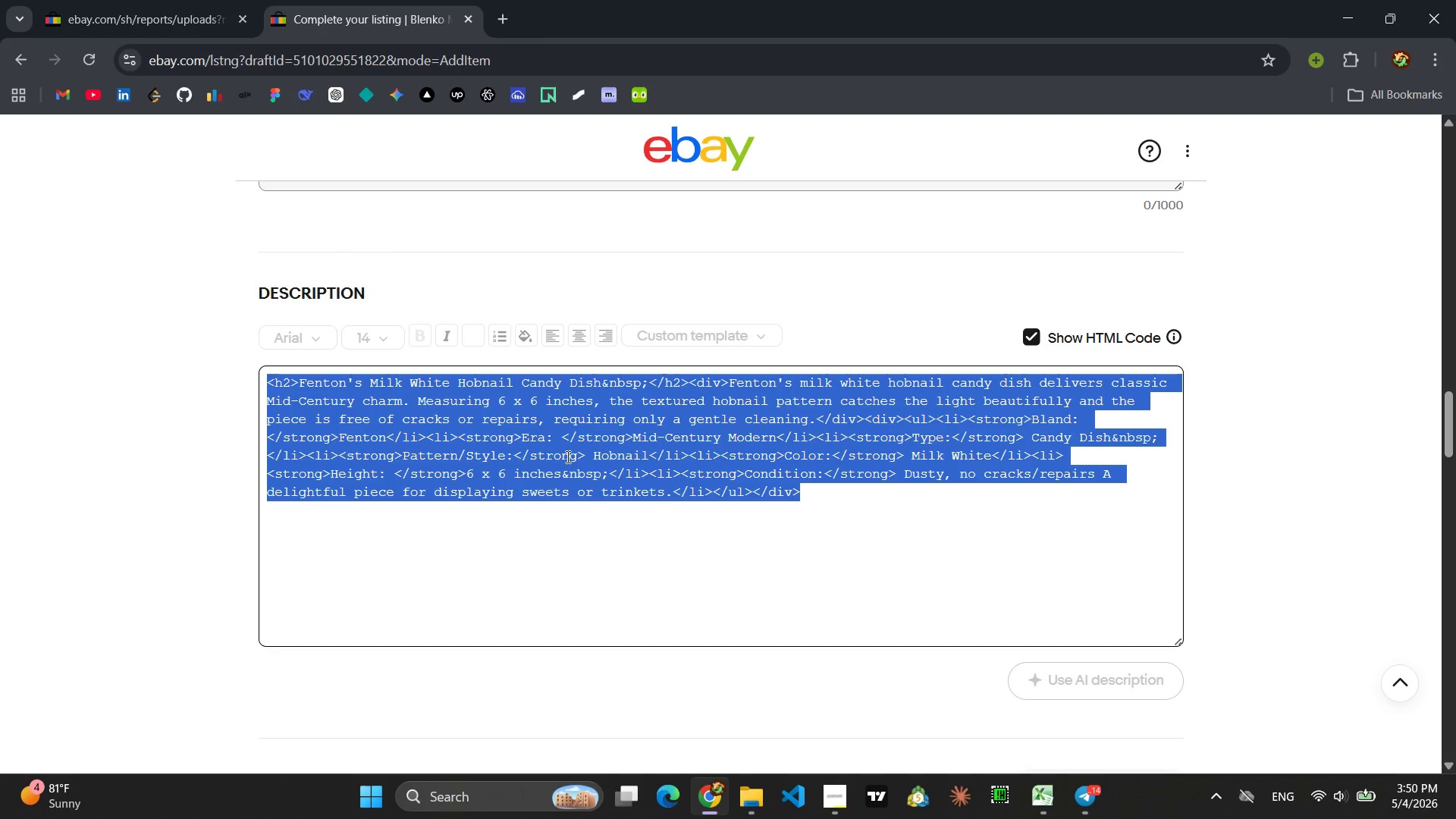 
key(Control+C)
 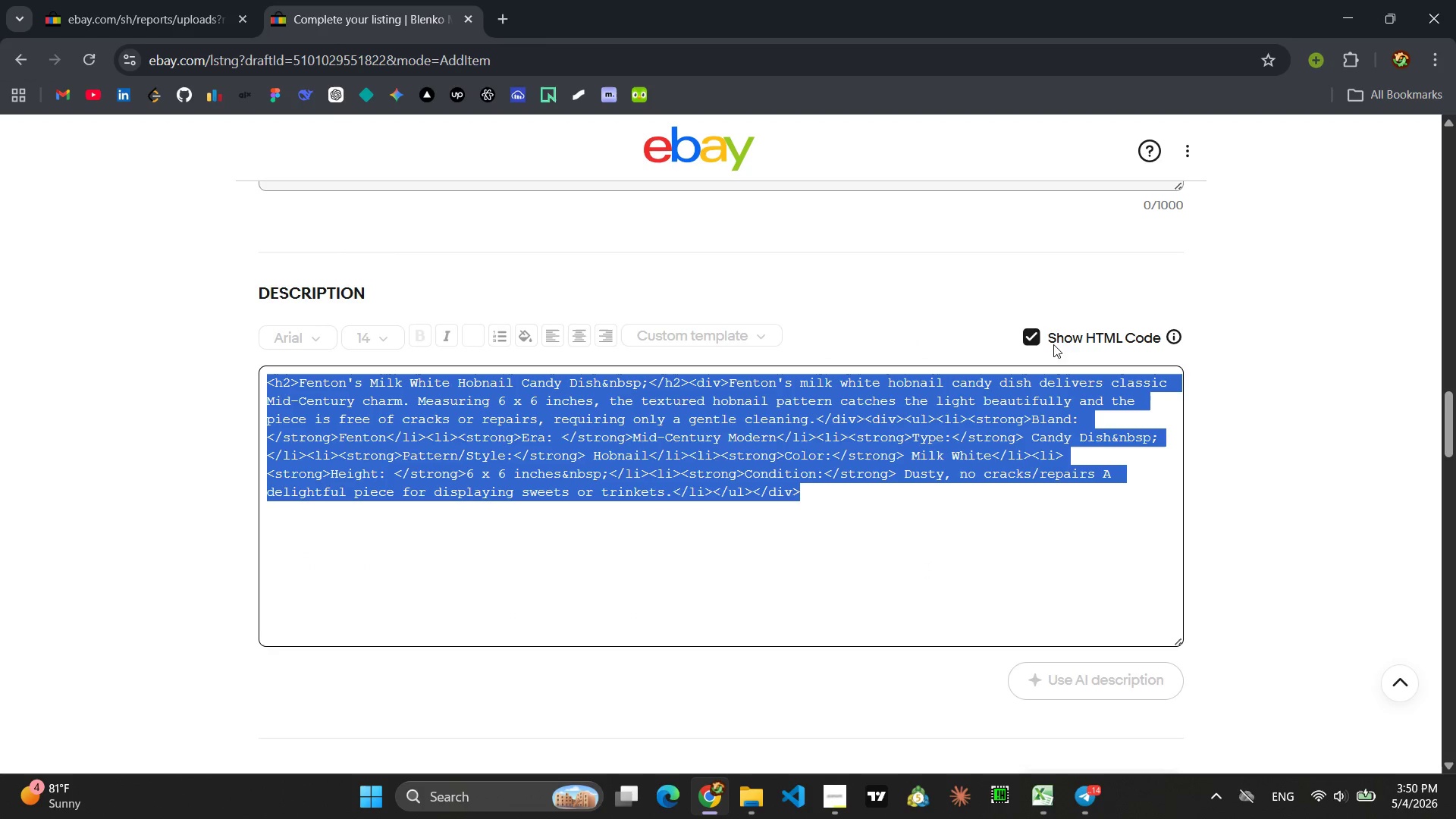 
left_click([1035, 338])
 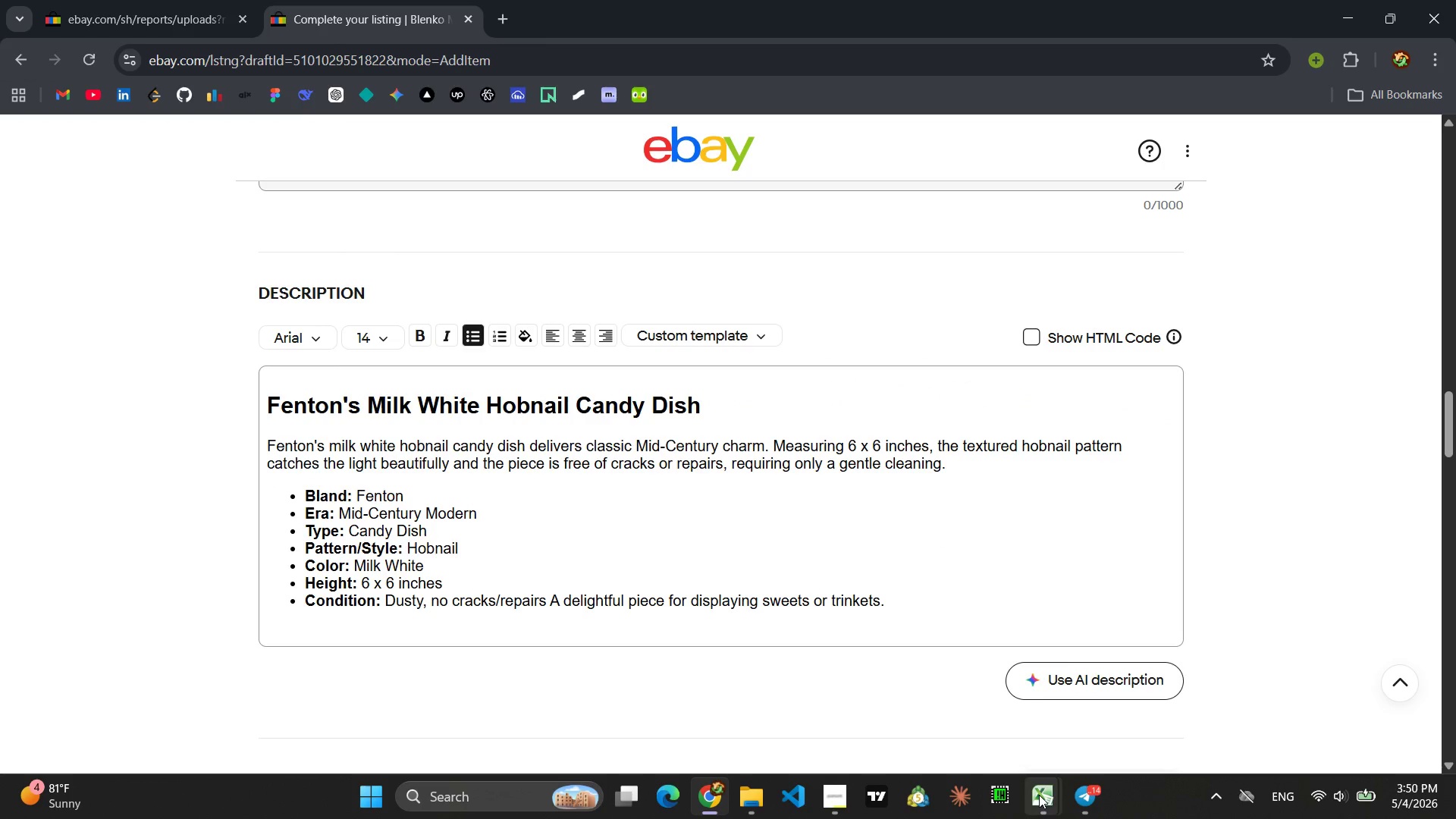 
left_click([1116, 711])
 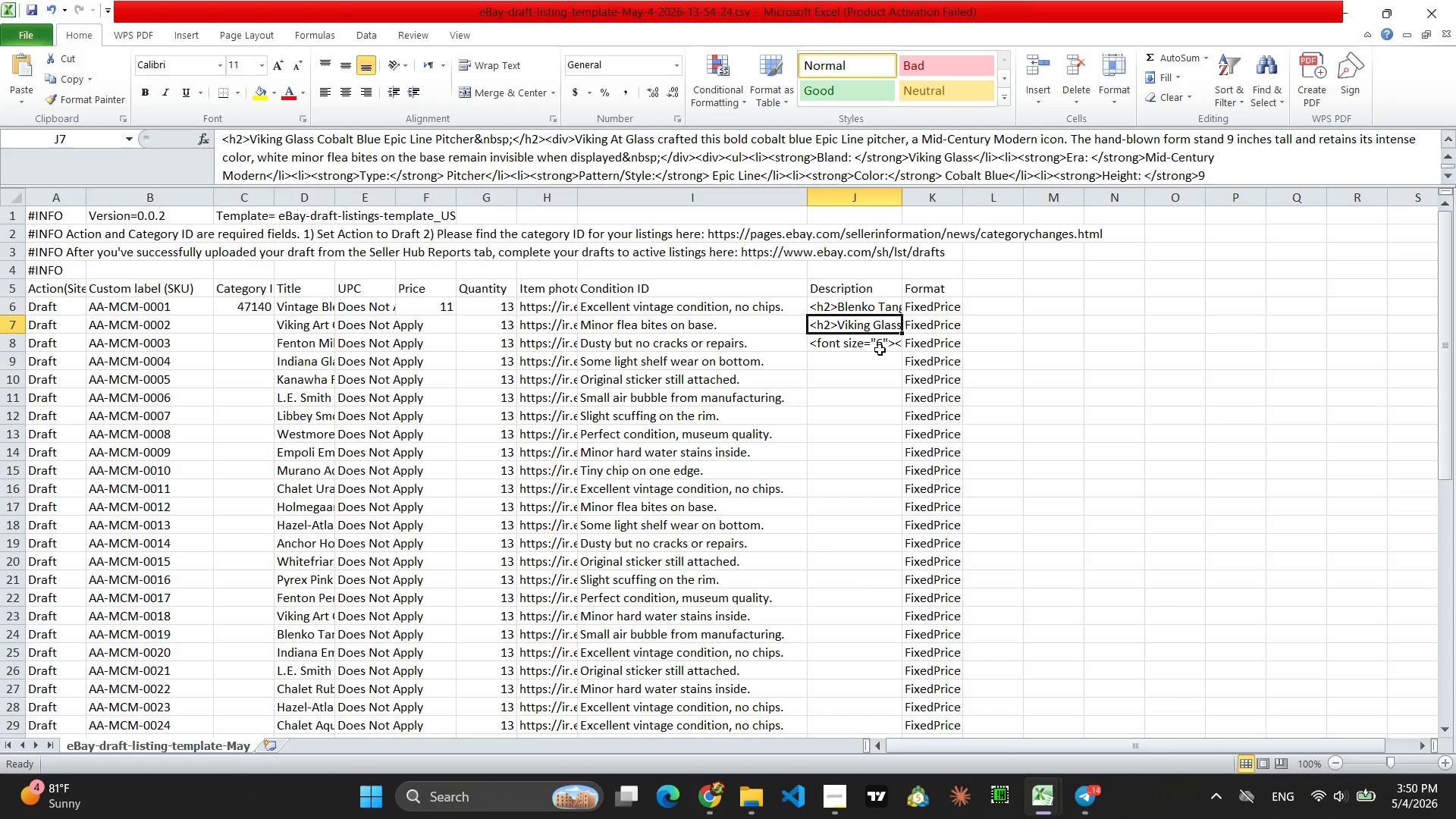 
left_click([877, 350])
 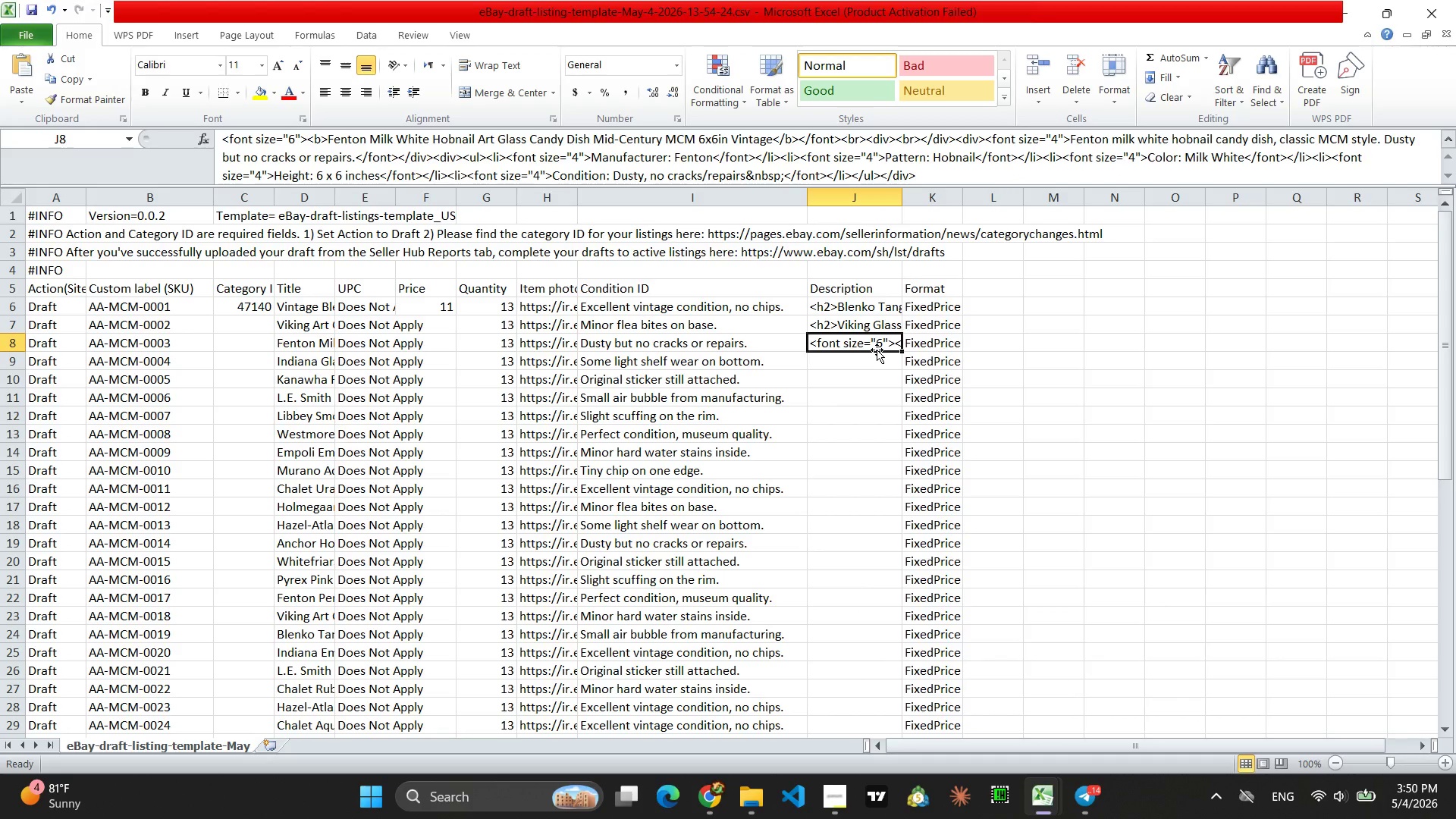 
key(Control+V)
 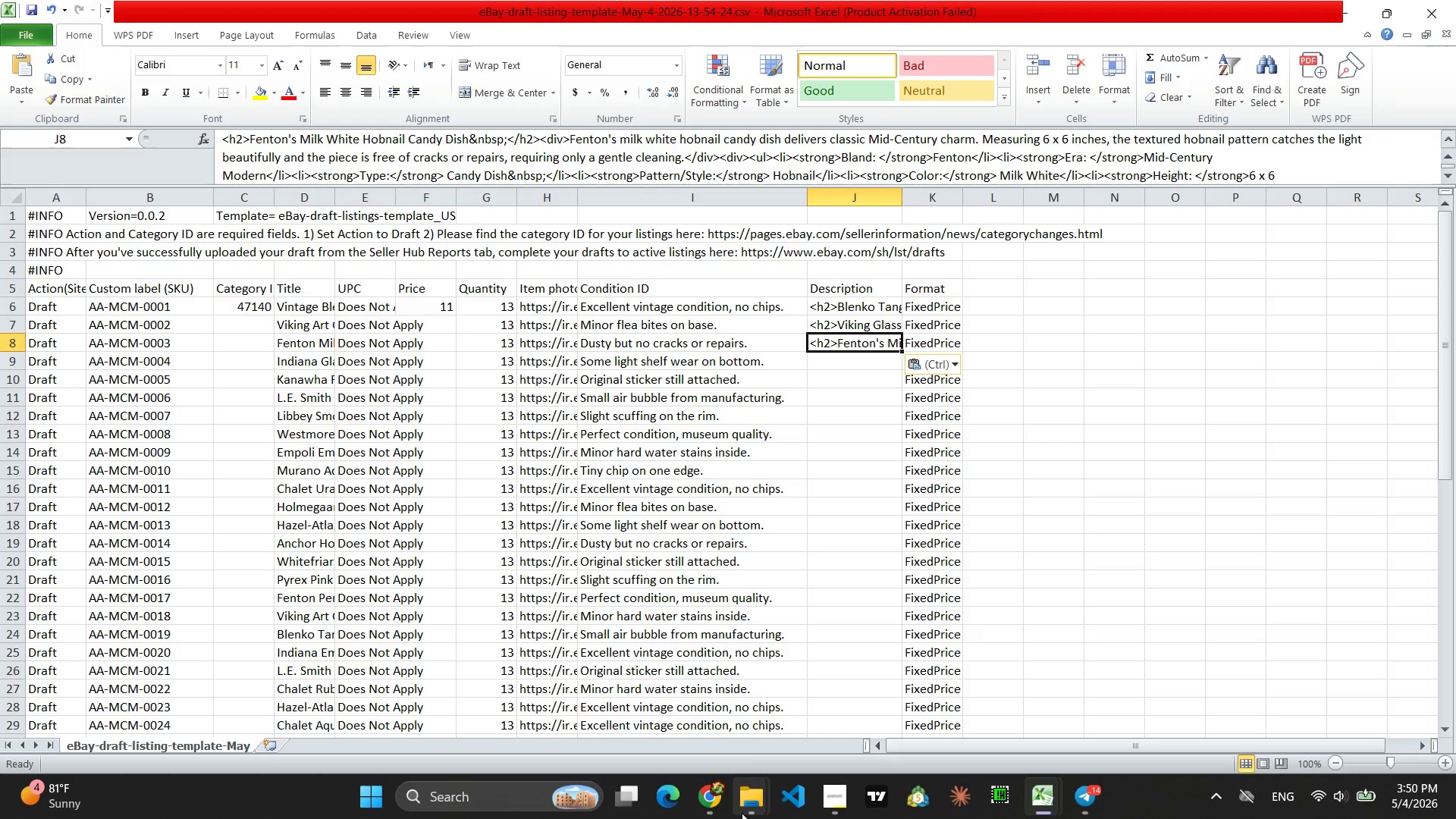 
left_click([714, 807])
 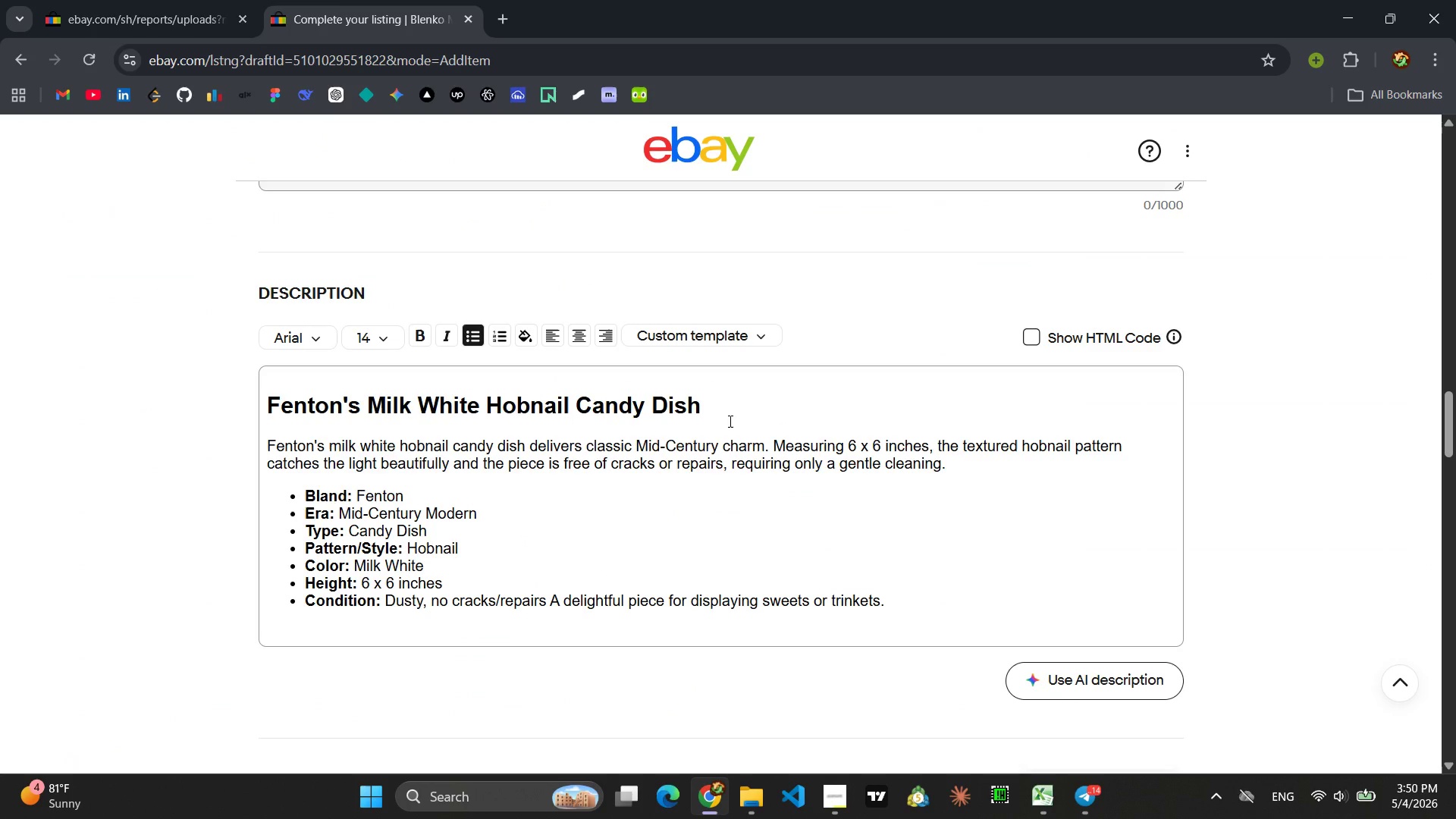 
wait(6.78)
 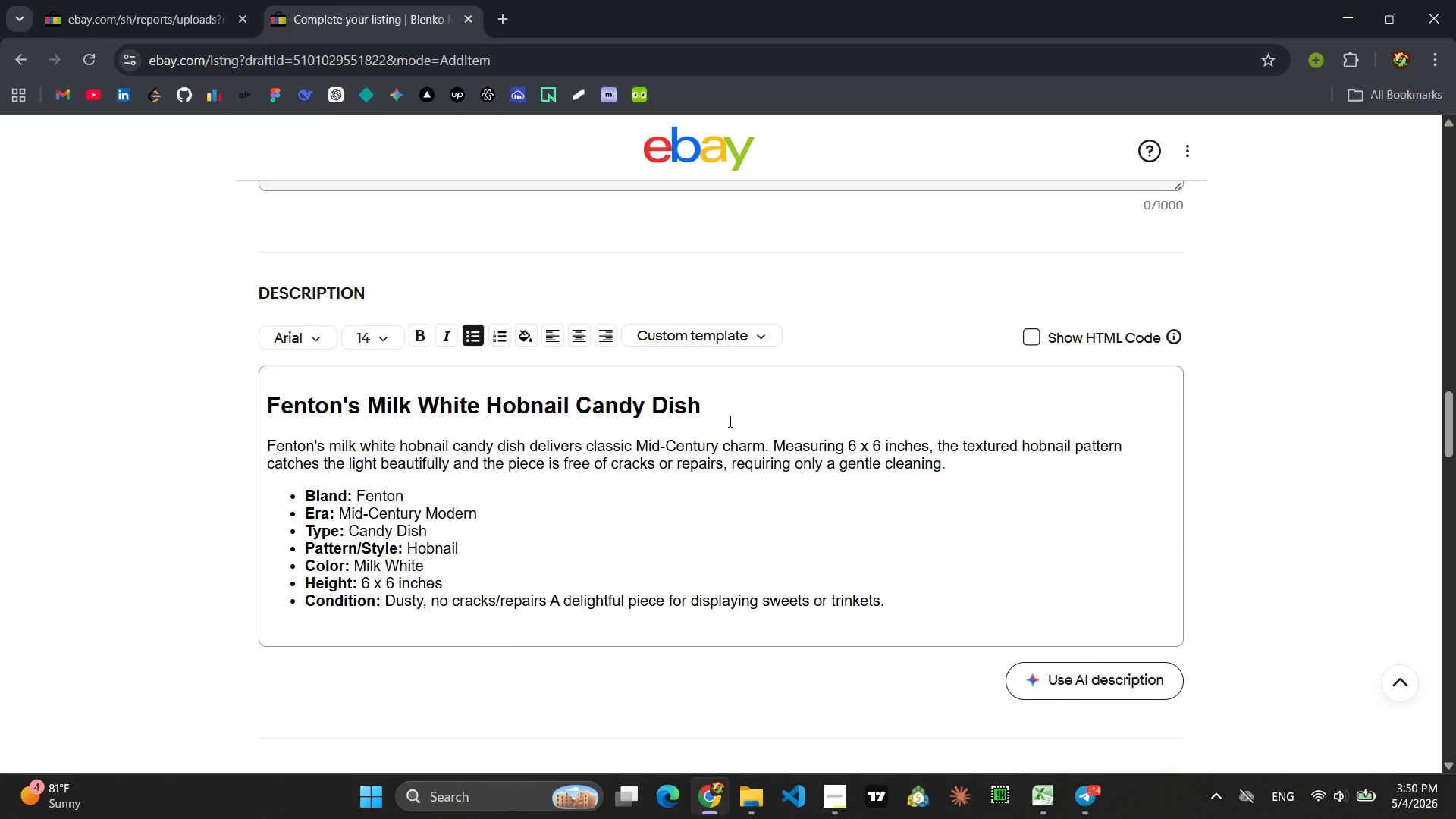 
left_click_drag(start_coordinate=[704, 401], to_coordinate=[272, 415])
 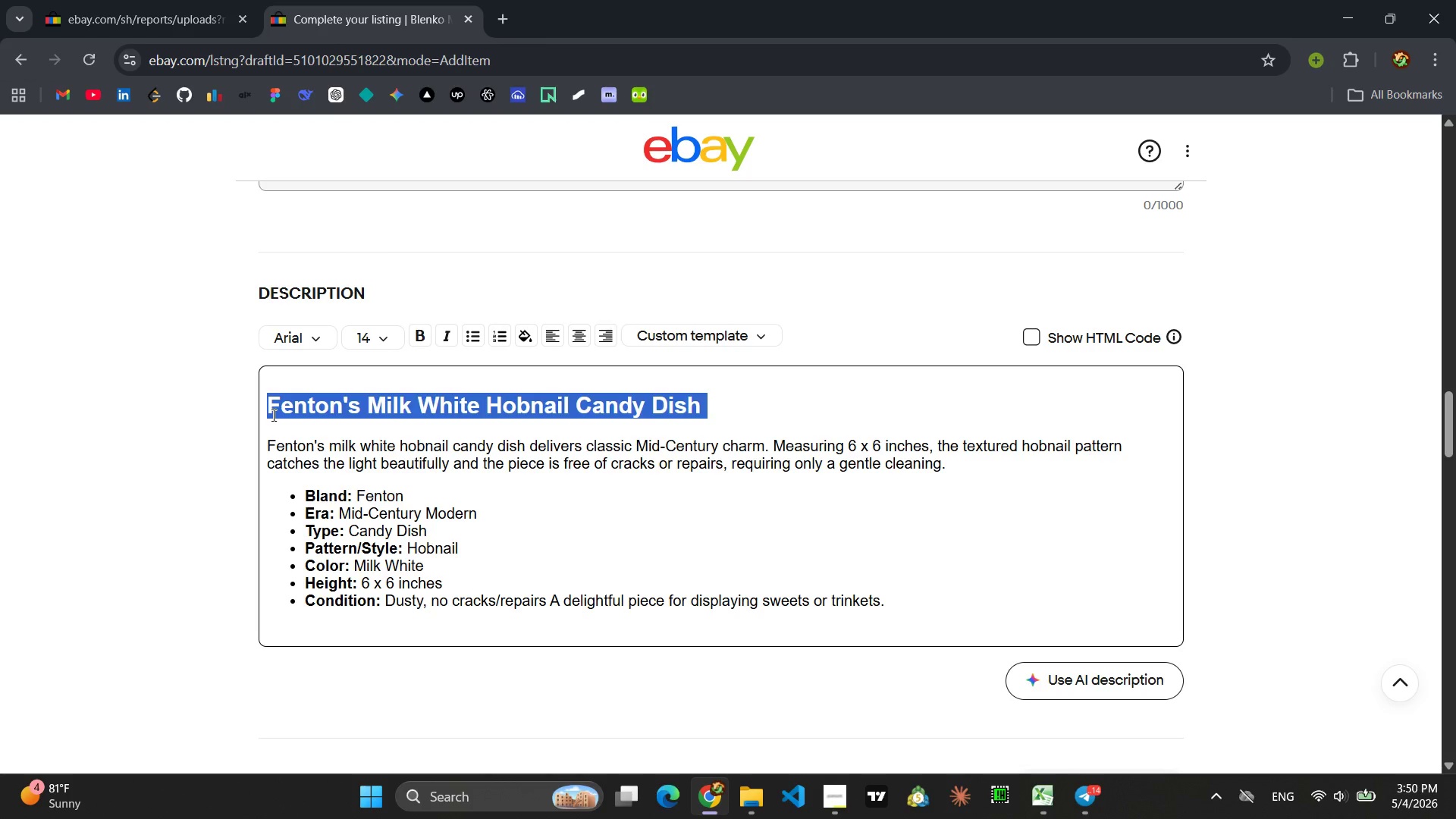 
type(Indiana Glass Amber Diamod )
key(Backspace)
key(Backspace)
type(nd Point Bowl)
 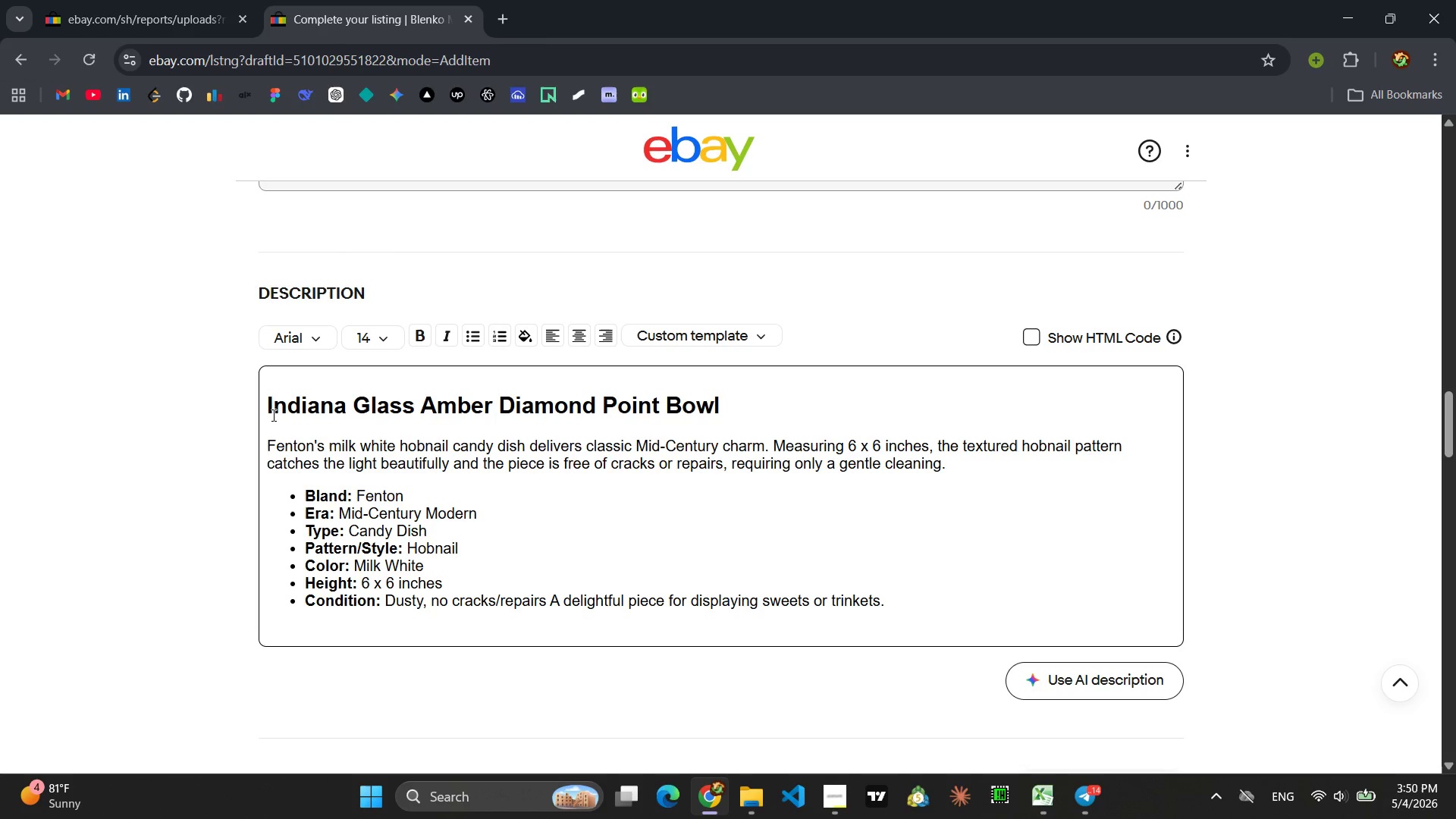 
left_click_drag(start_coordinate=[943, 462], to_coordinate=[253, 439])
 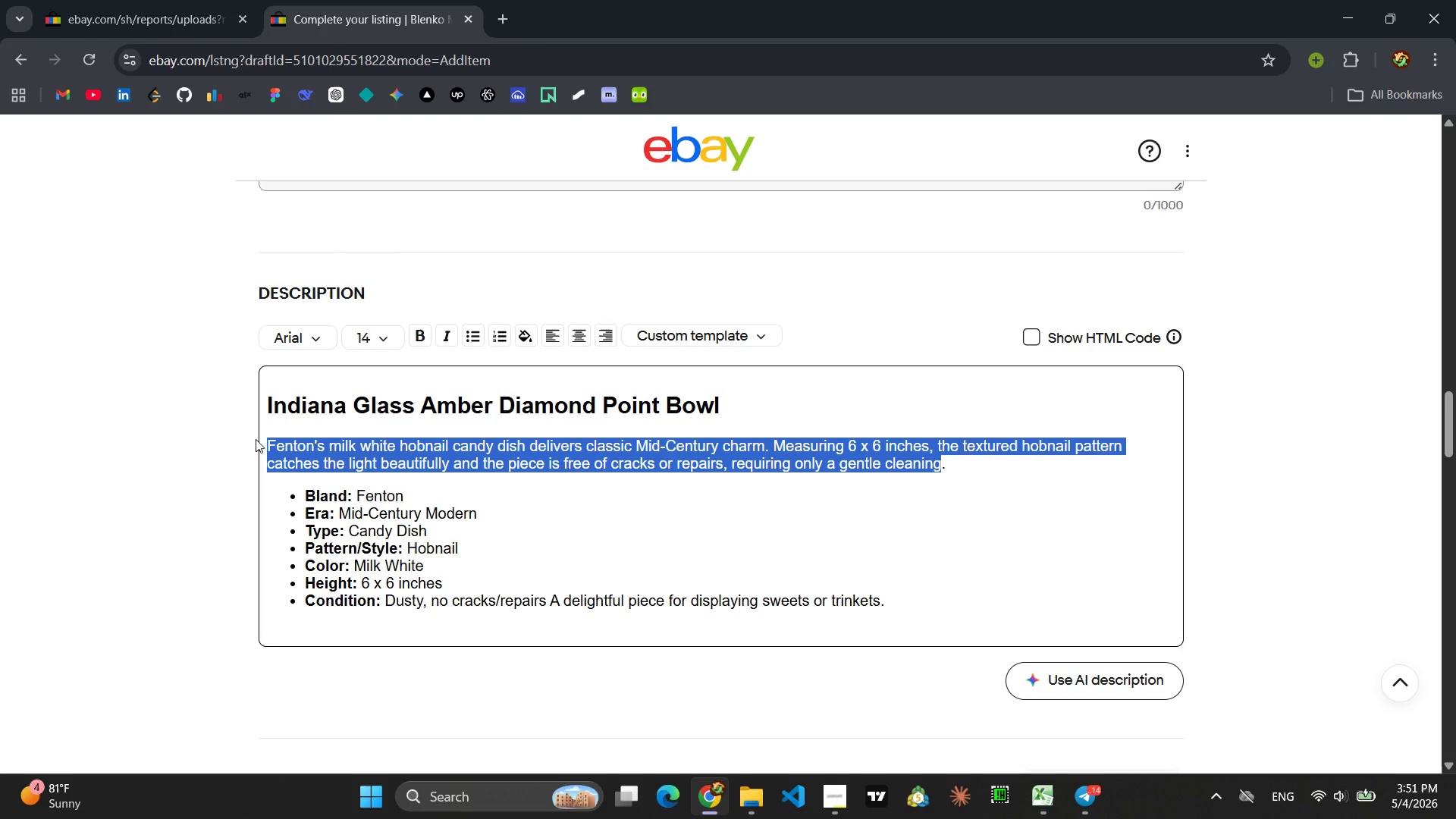 
type(Ti)
key(Backspace)
type(i)
key(Backspace)
type(his retro in)
key(Backspace)
key(Backspace)
type(i)
key(Backspace)
type(Indiana Glass bowl showcases a rich amber hue and precise diman)
key(Backspace)
key(Backspace)
key(Backspace)
 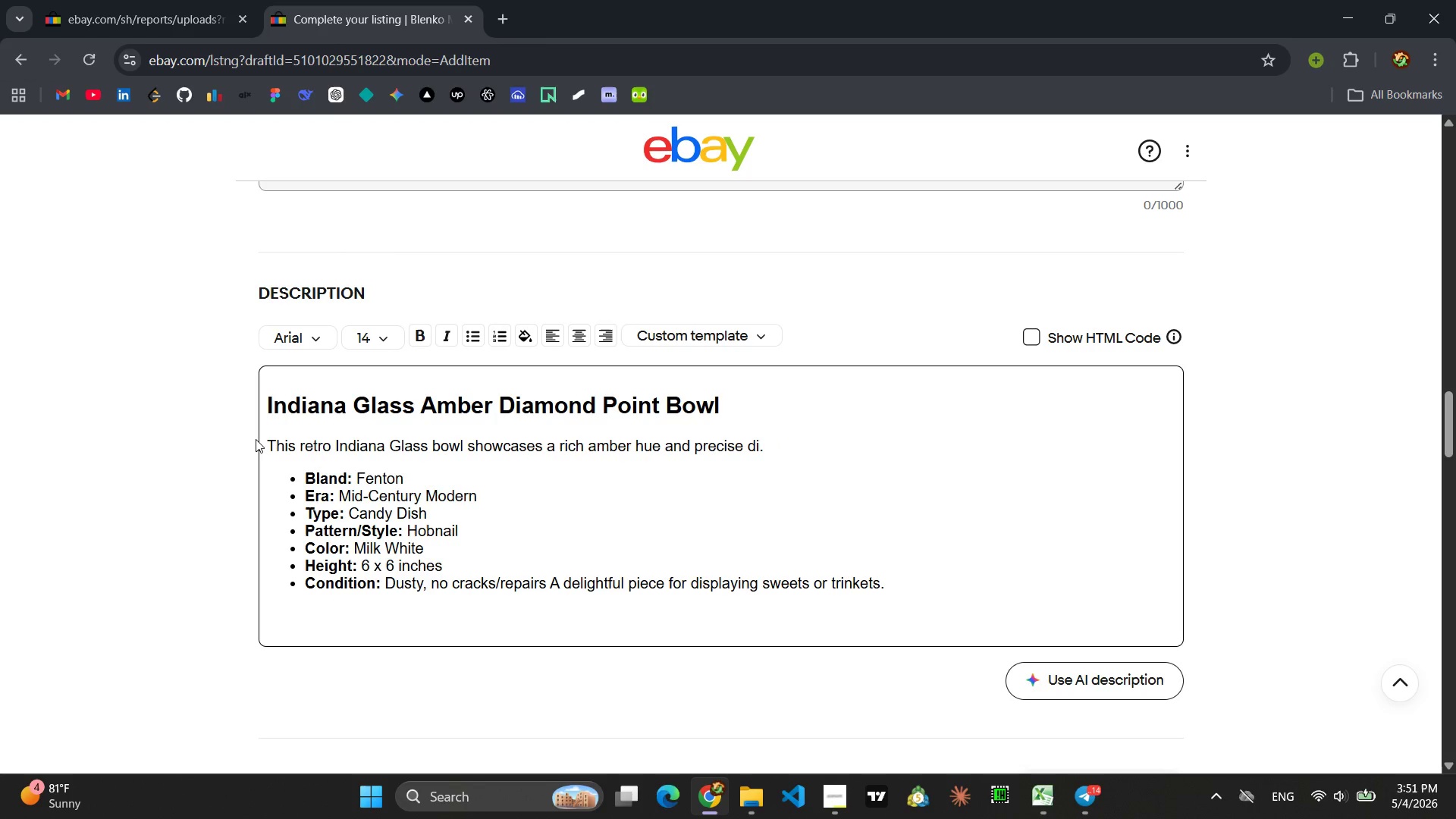 
type(amodn)
key(Backspace)
key(Backspace)
type(nd poit)
key(Backspace)
type(nt pattern, hallmarks of m)
key(Backspace)
type(Mid-Century tableware. With an 8-inch diamter)
key(Backspace)
key(Backspace)
type(e)
key(Backspace)
type(er)
key(Backspace)
key(Backspace)
key(Backspace)
type(e)
key(Backspace)
type(eter and only light shelf wear on the bottom, it remains a superb vintage serving piece )
key(Backspace)
 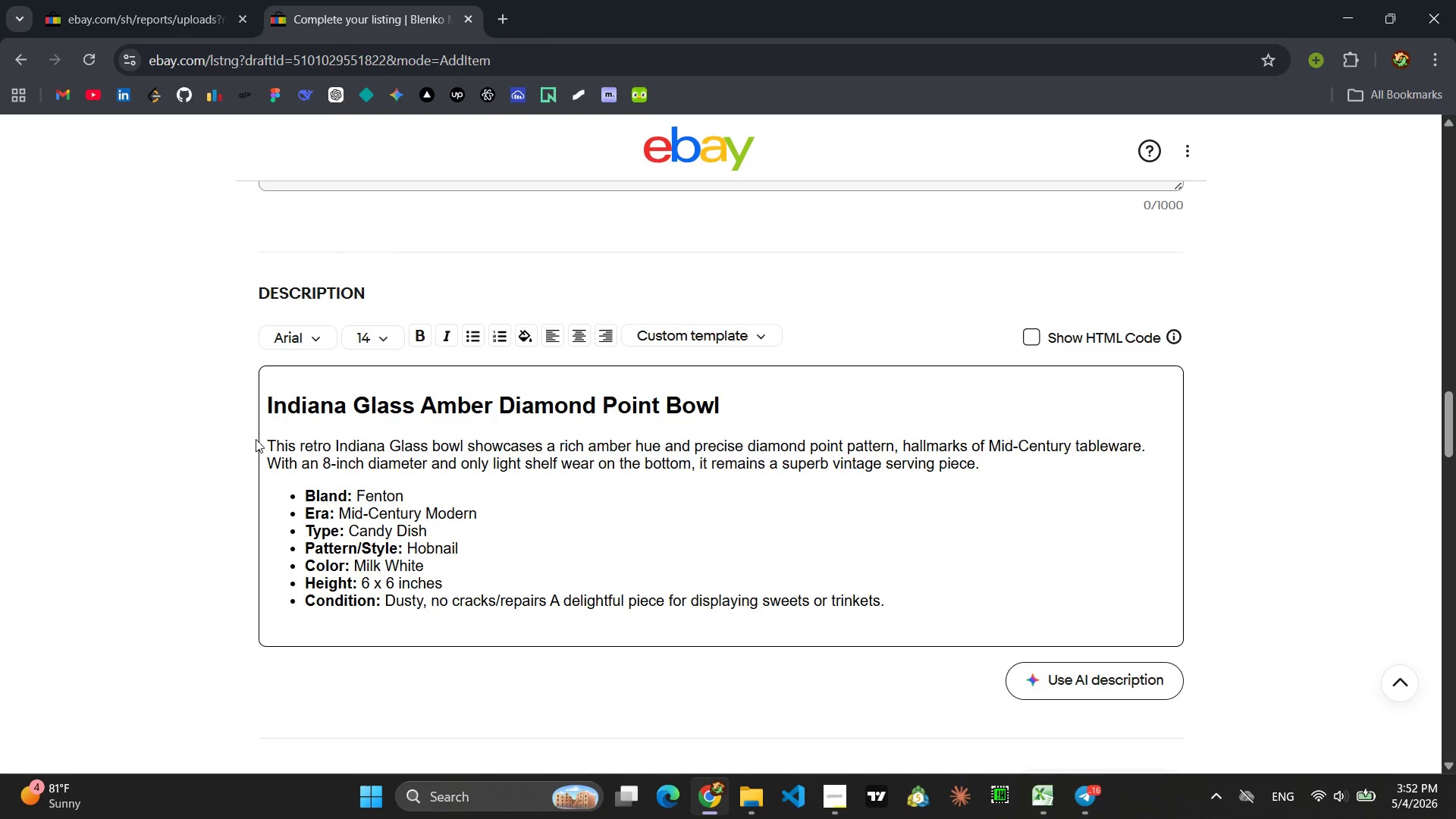 
wait(7.11)
 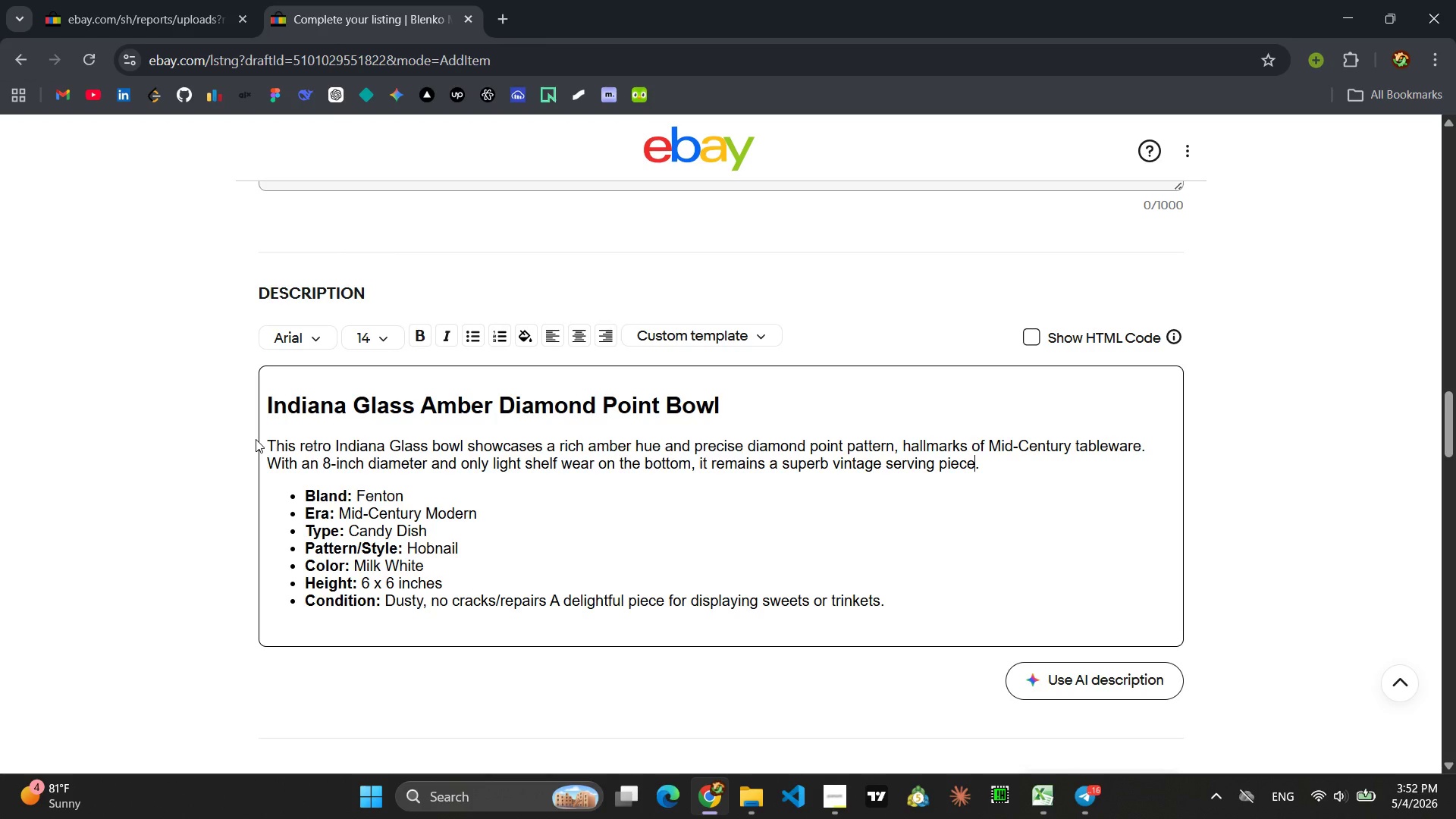 
left_click([1097, 811])
 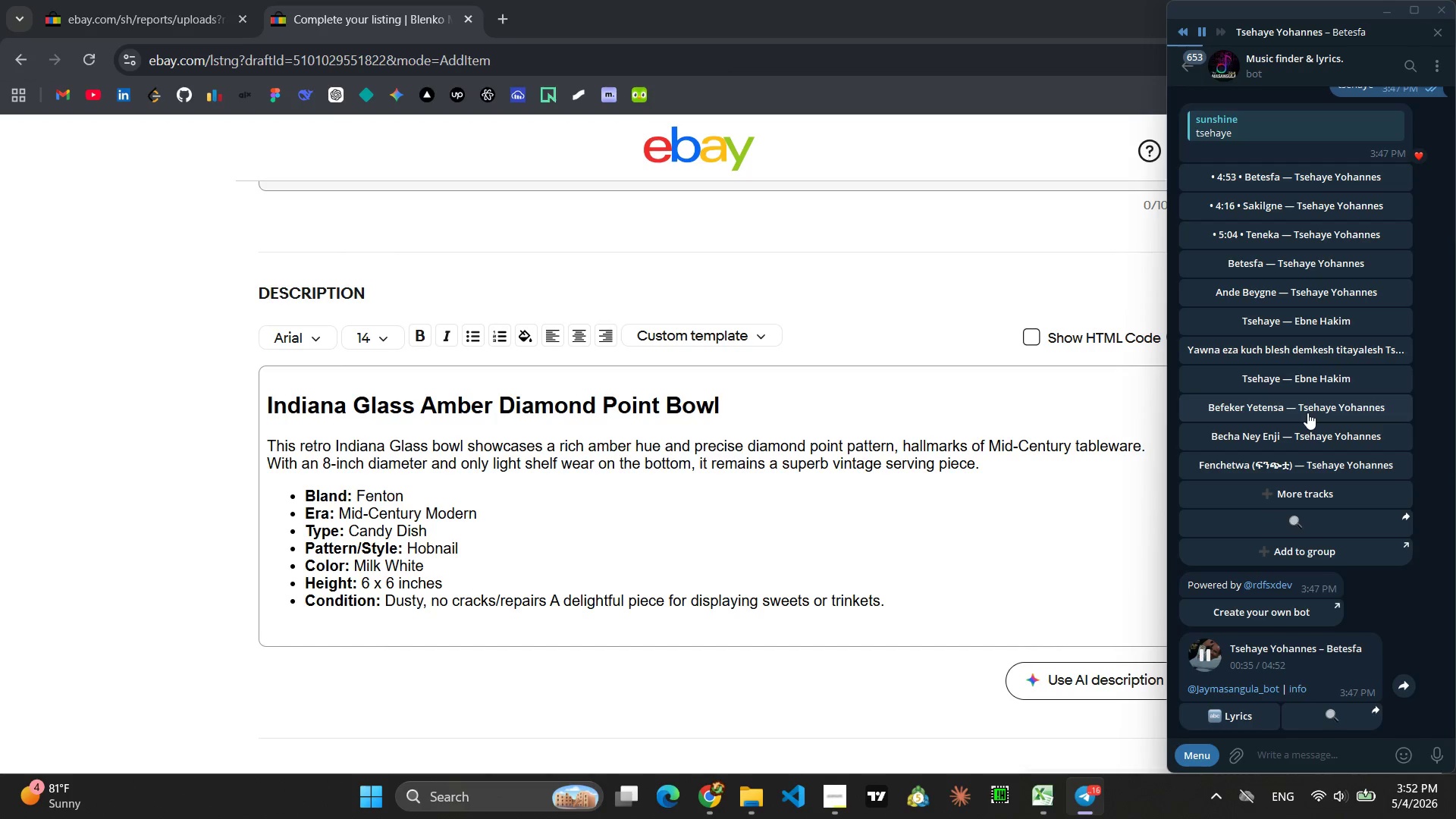 
wait(5.55)
 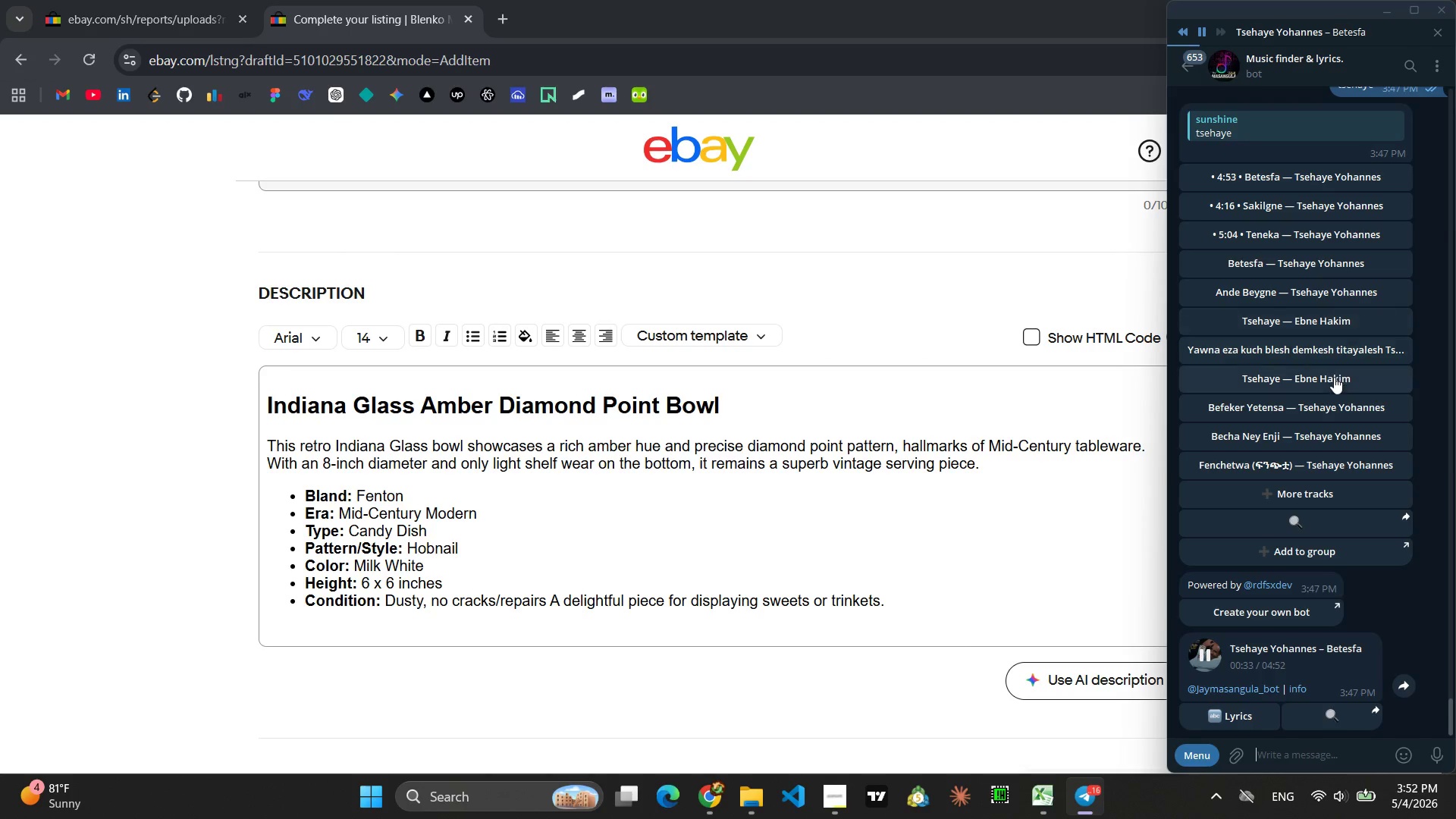 
left_click([1273, 205])
 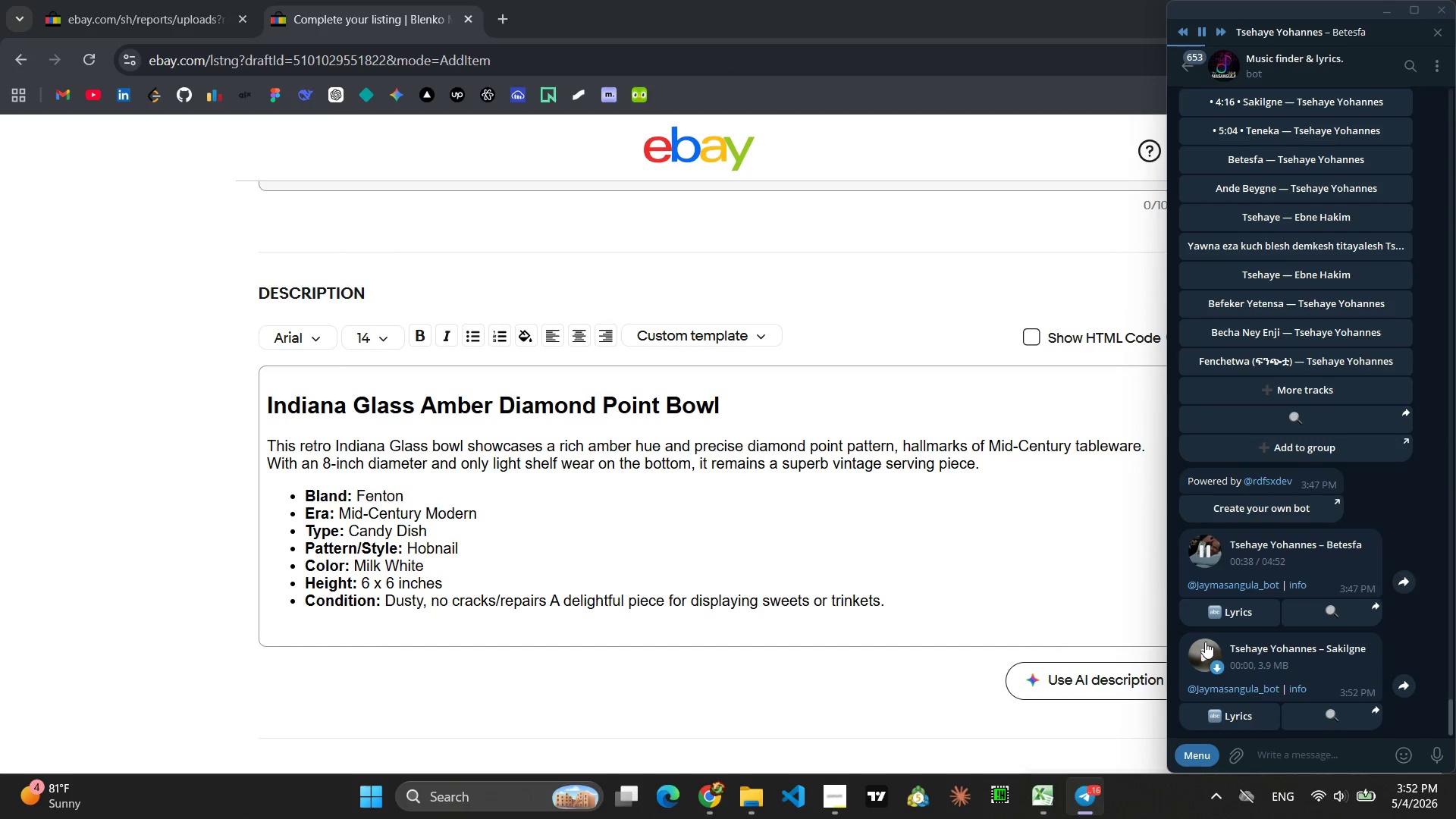 
left_click([1202, 642])
 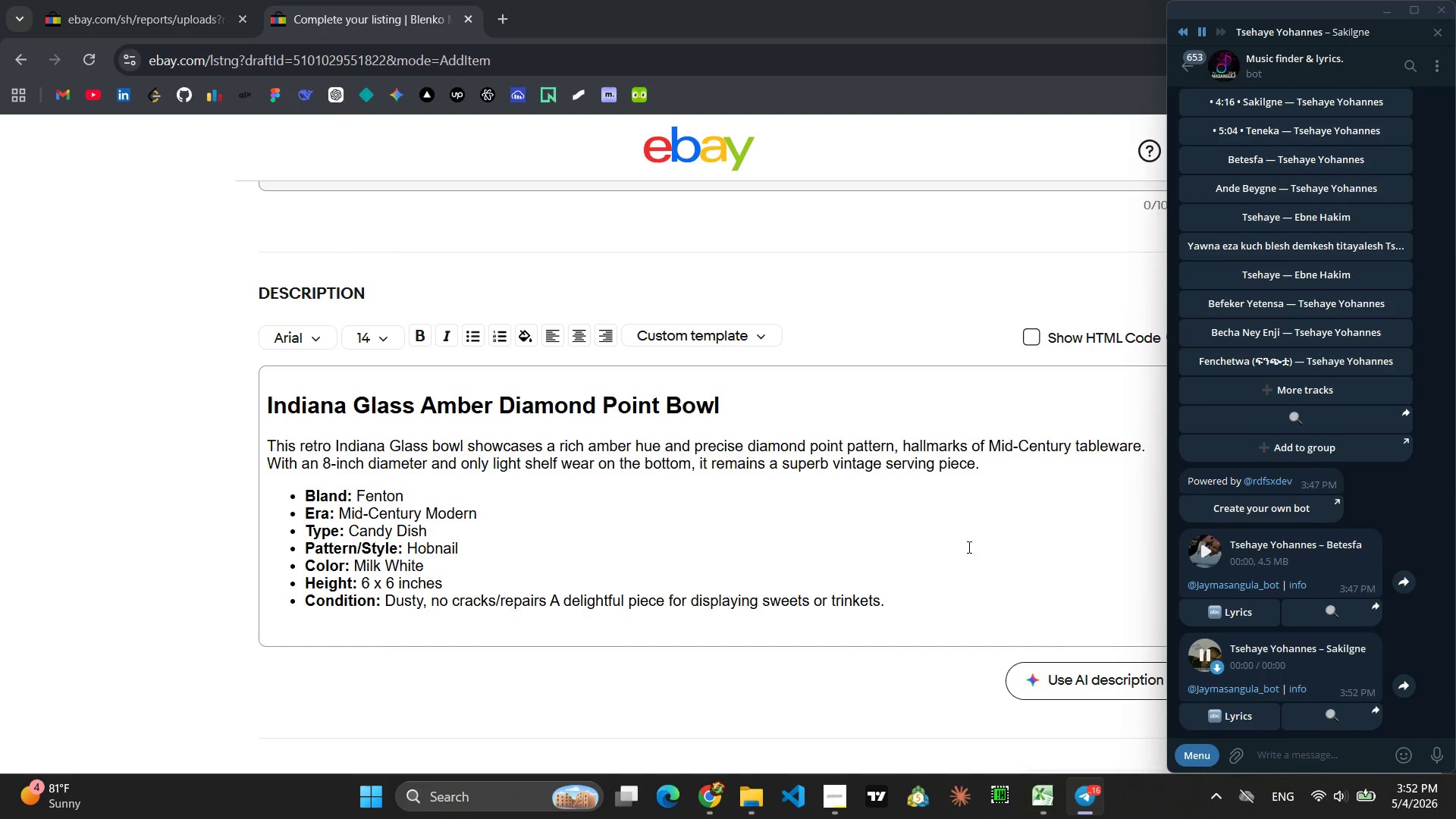 
left_click([946, 510])
 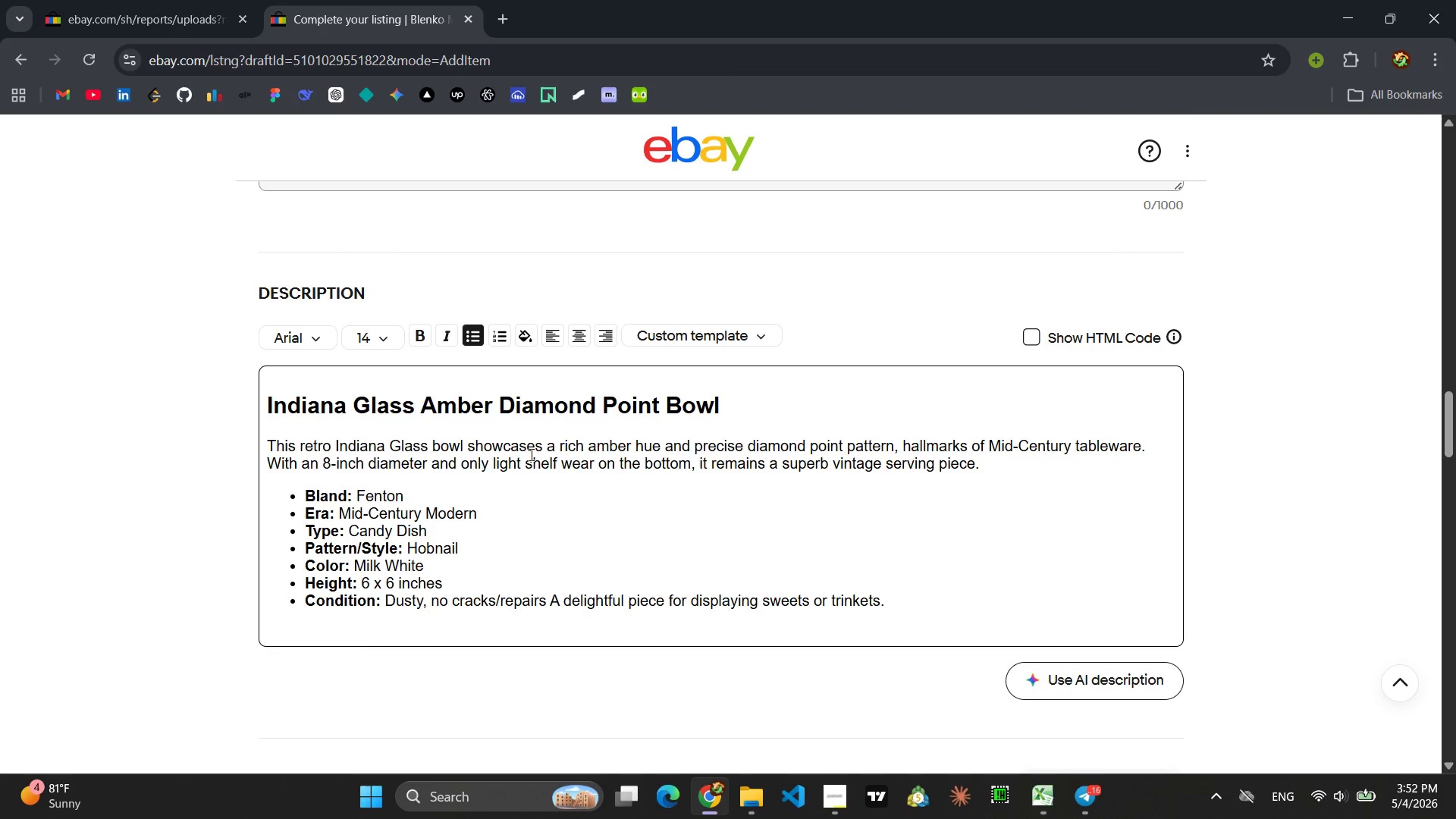 
wait(6.78)
 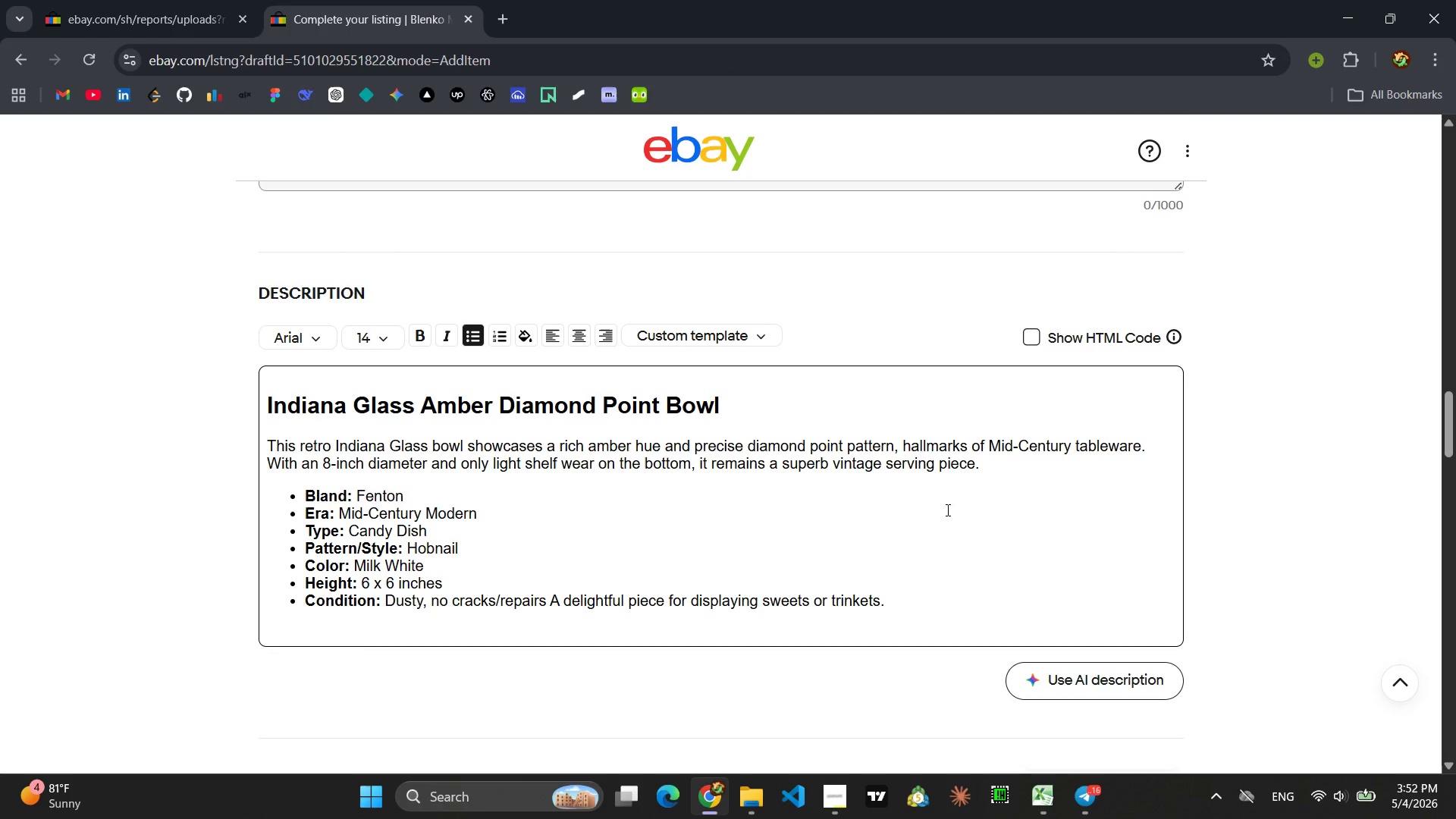 
left_click_drag(start_coordinate=[406, 493], to_coordinate=[356, 495])
 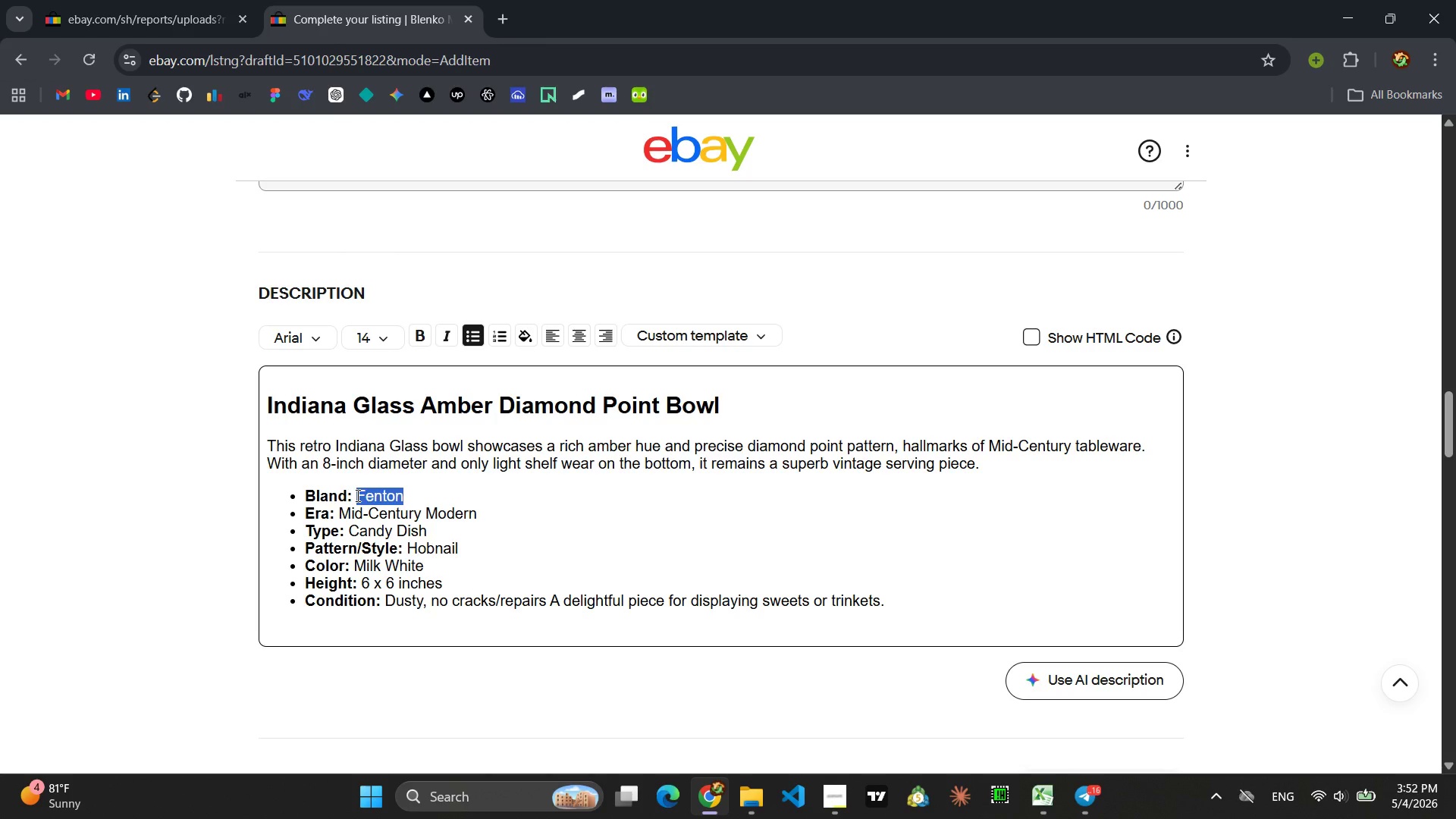 
type(Indiana Fl)
key(Backspace)
key(Backspace)
type(Glass)
 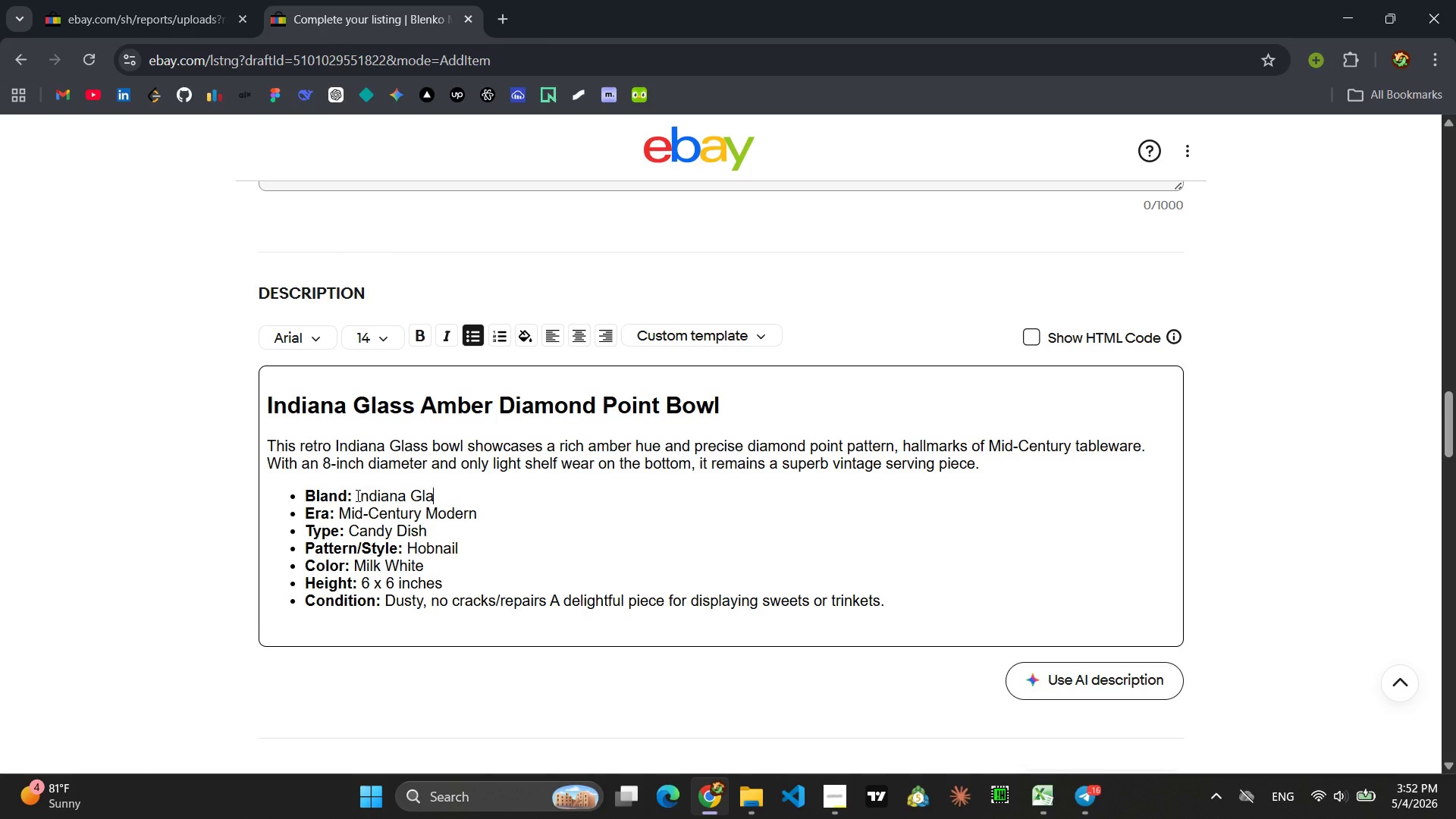 
wait(6.39)
 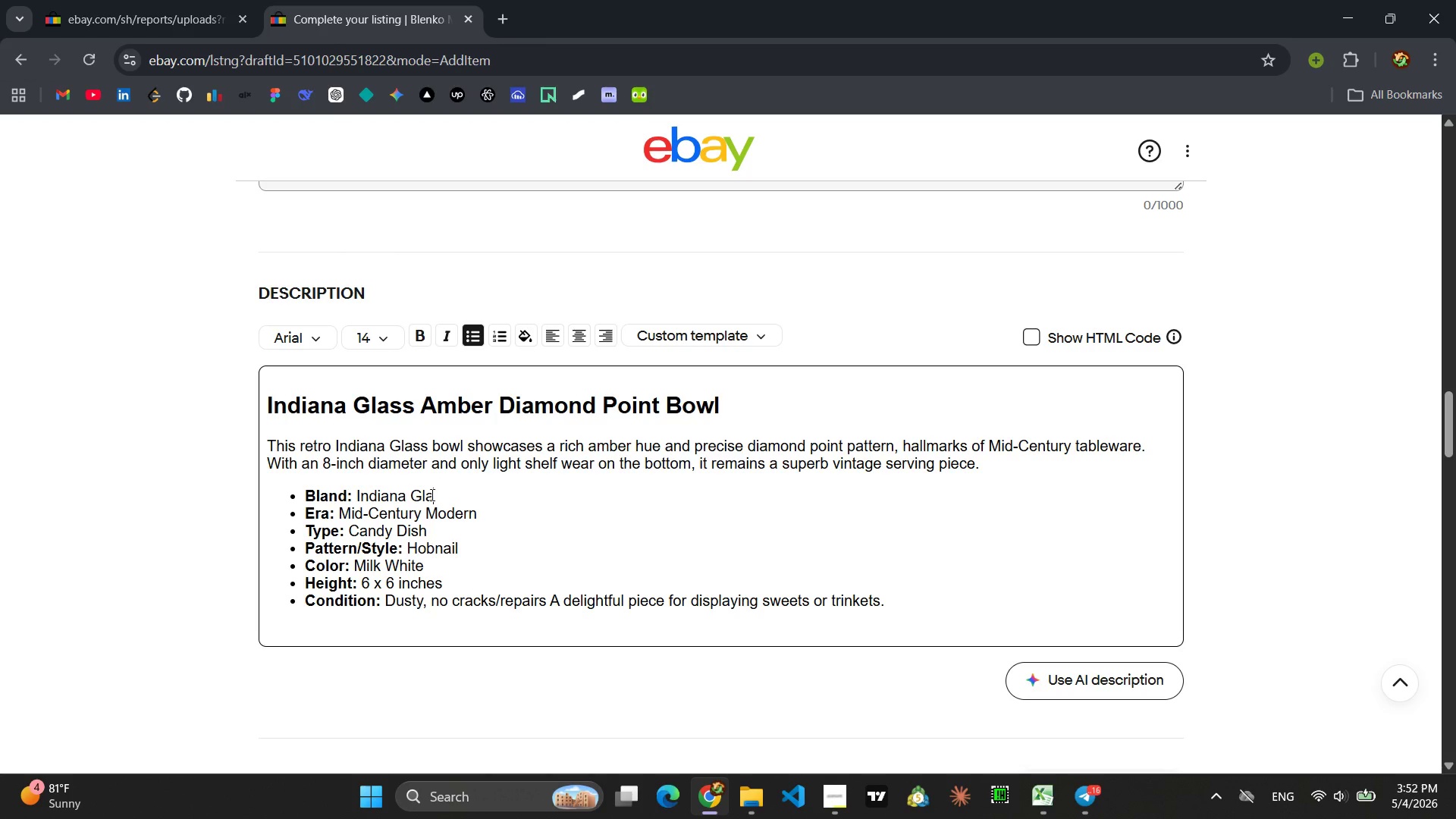 
left_click_drag(start_coordinate=[427, 532], to_coordinate=[350, 534])
 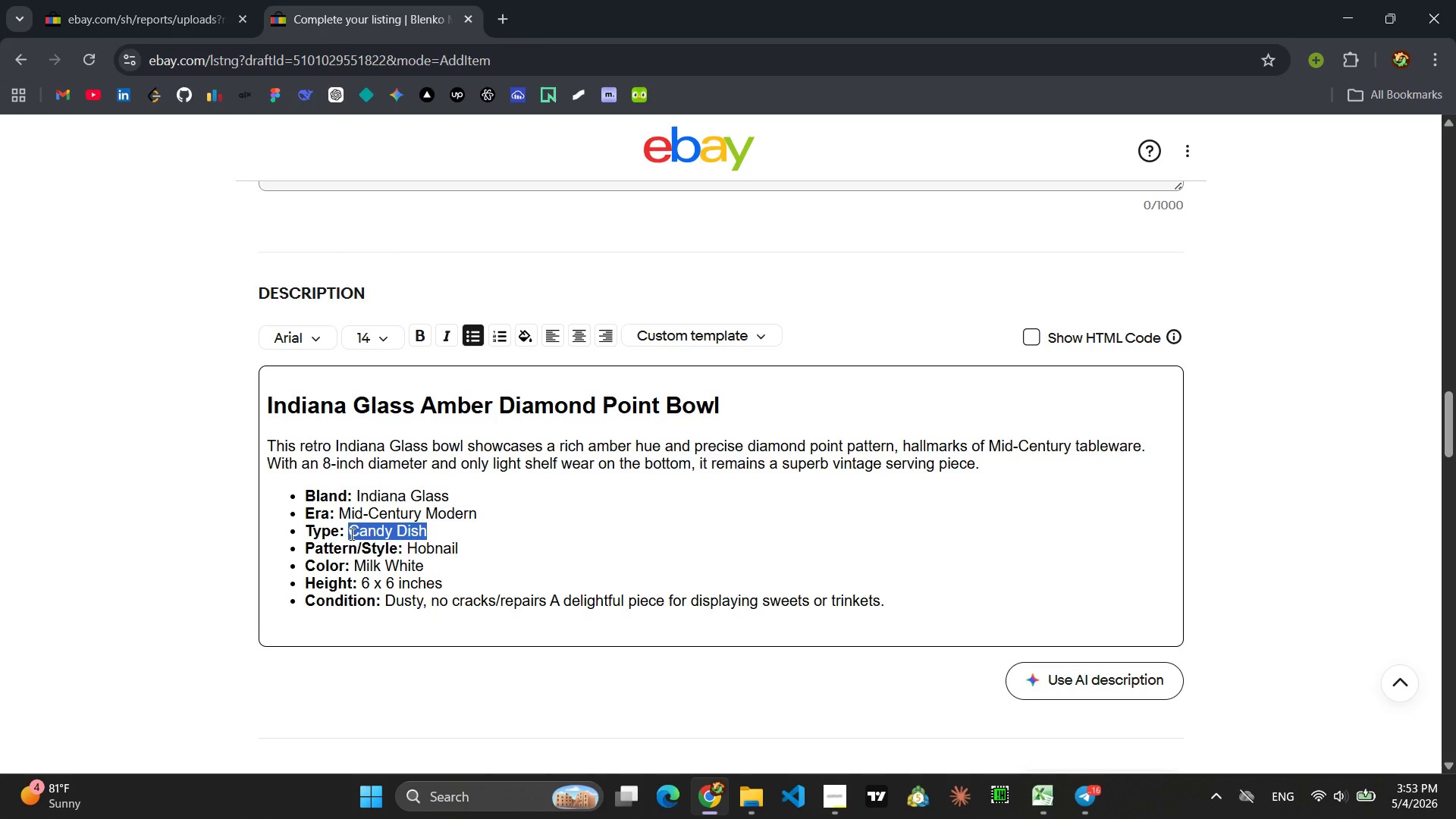 
type(Bolw)
key(Backspace)
key(Backspace)
type(wl)
 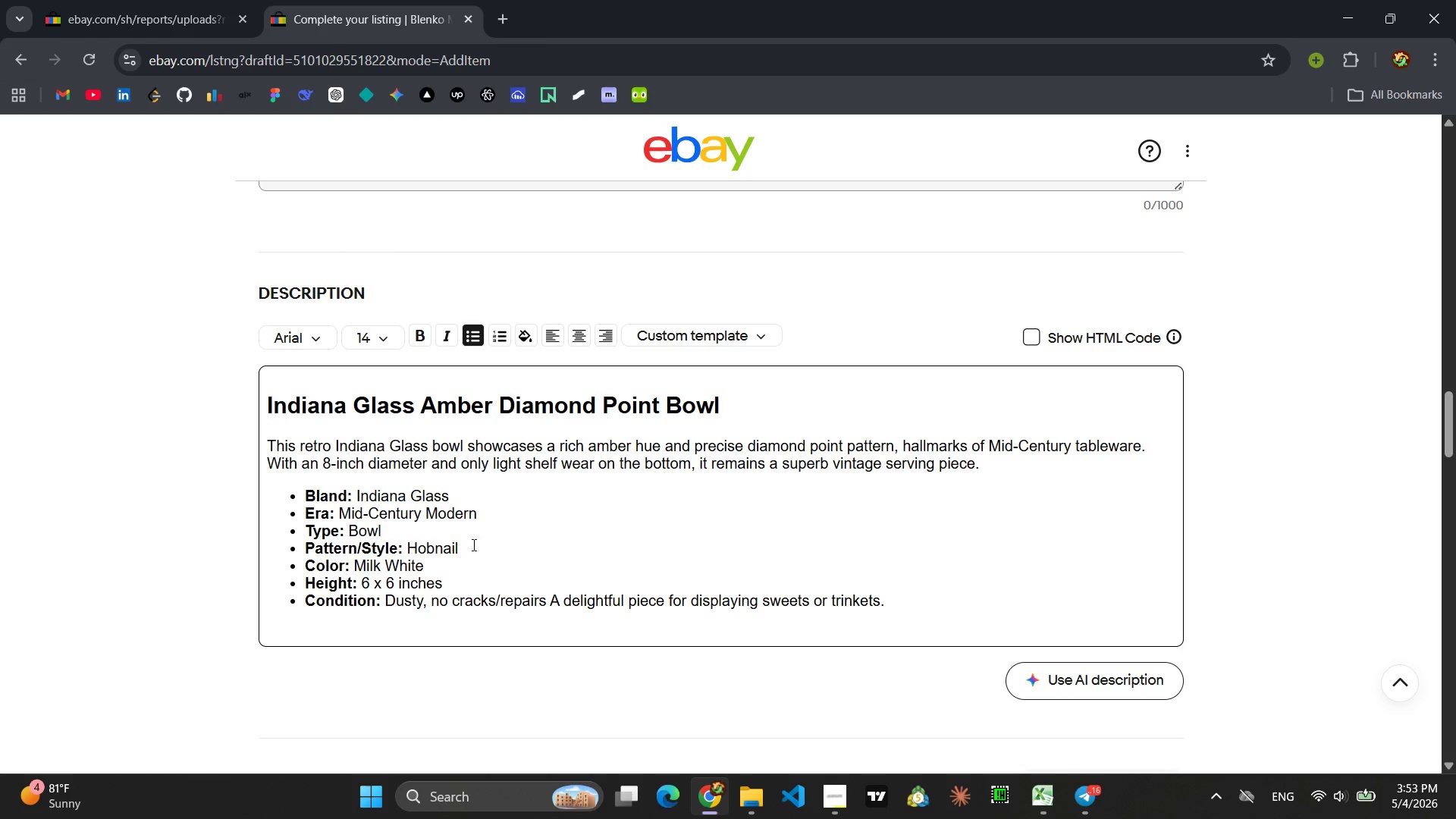 
left_click_drag(start_coordinate=[466, 548], to_coordinate=[409, 551])
 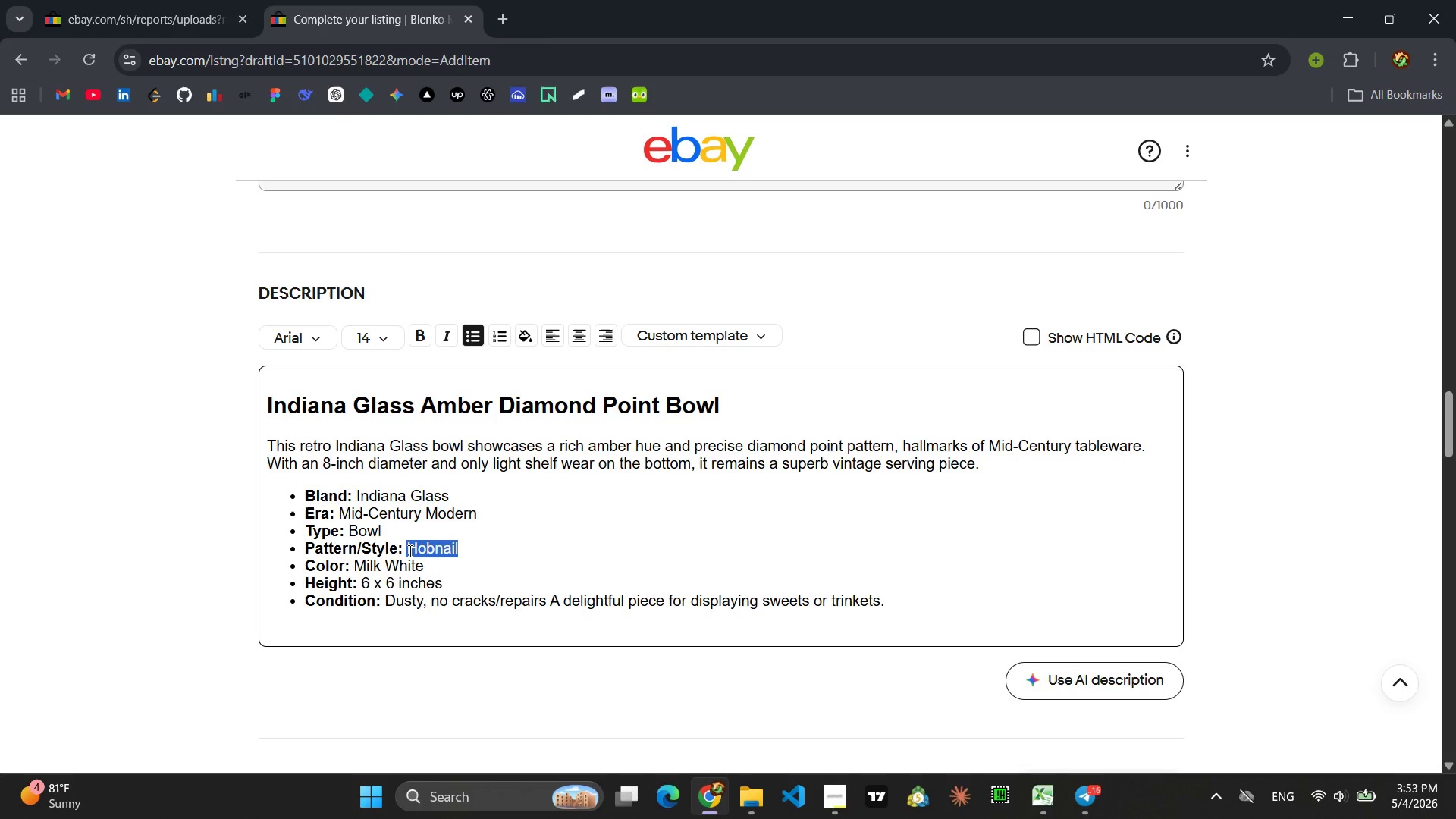 
type(Diamond Pon)
key(Backspace)
type(int)
 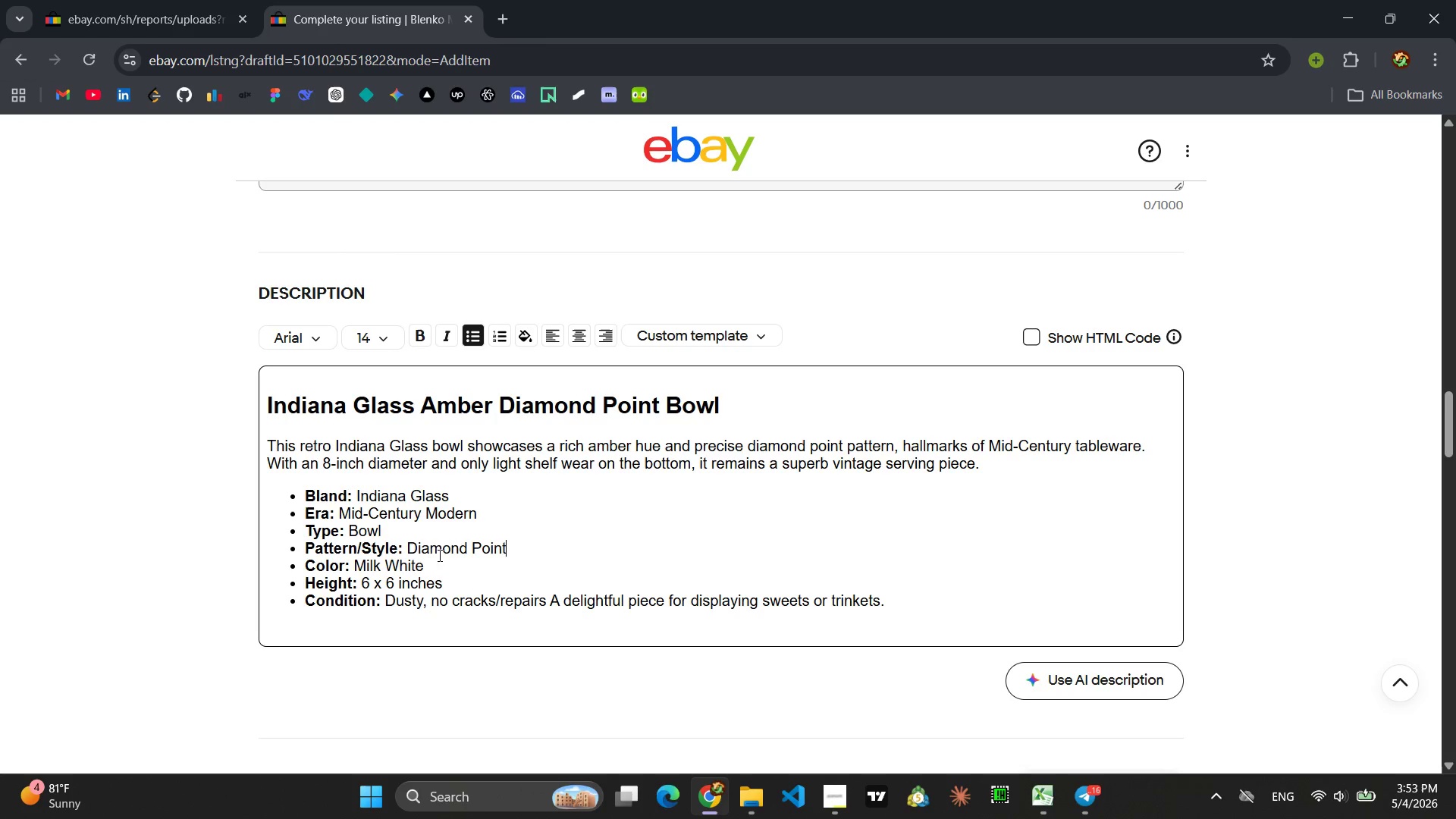 
left_click_drag(start_coordinate=[434, 562], to_coordinate=[359, 568])
 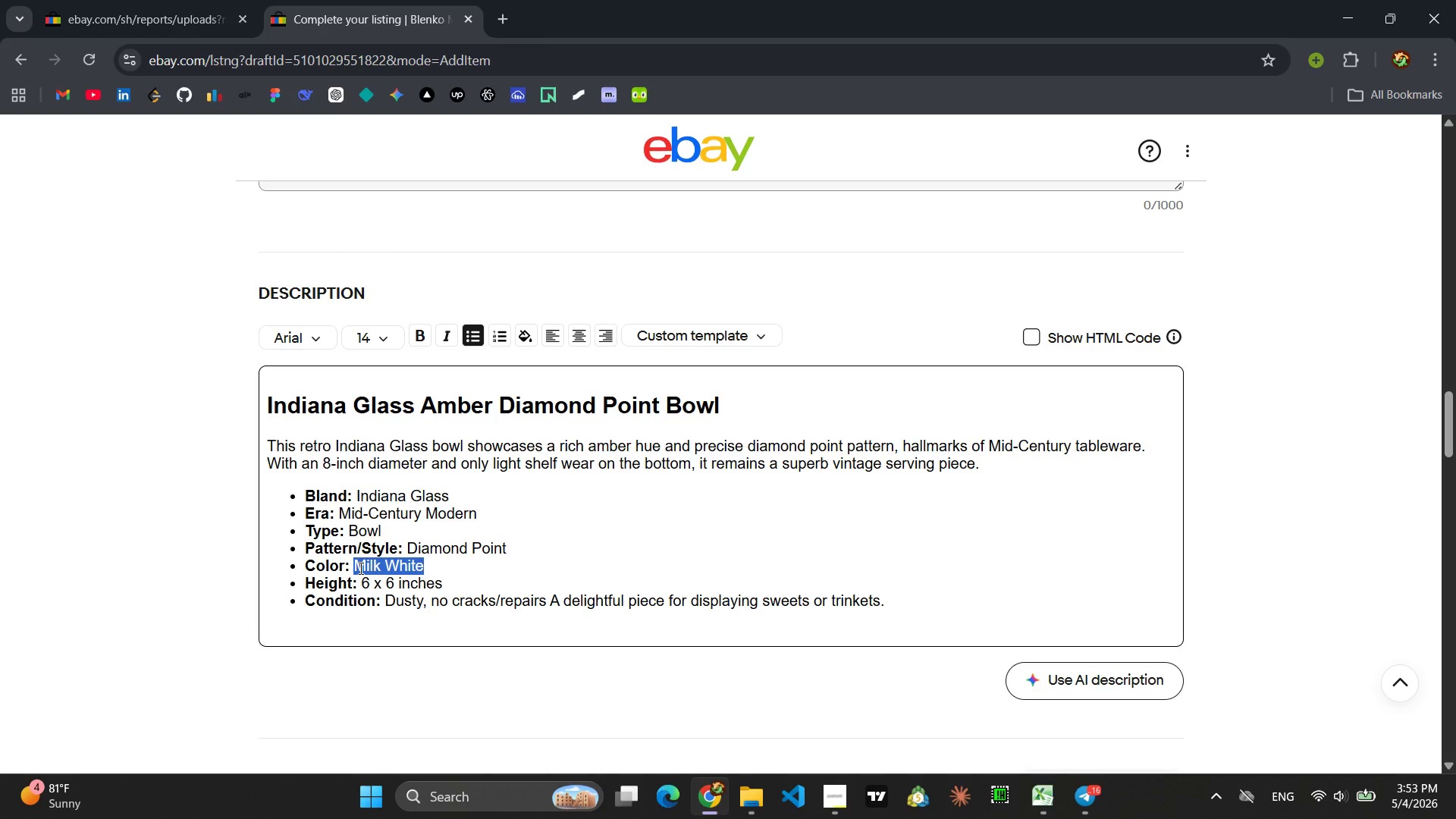 
type(Amber)
 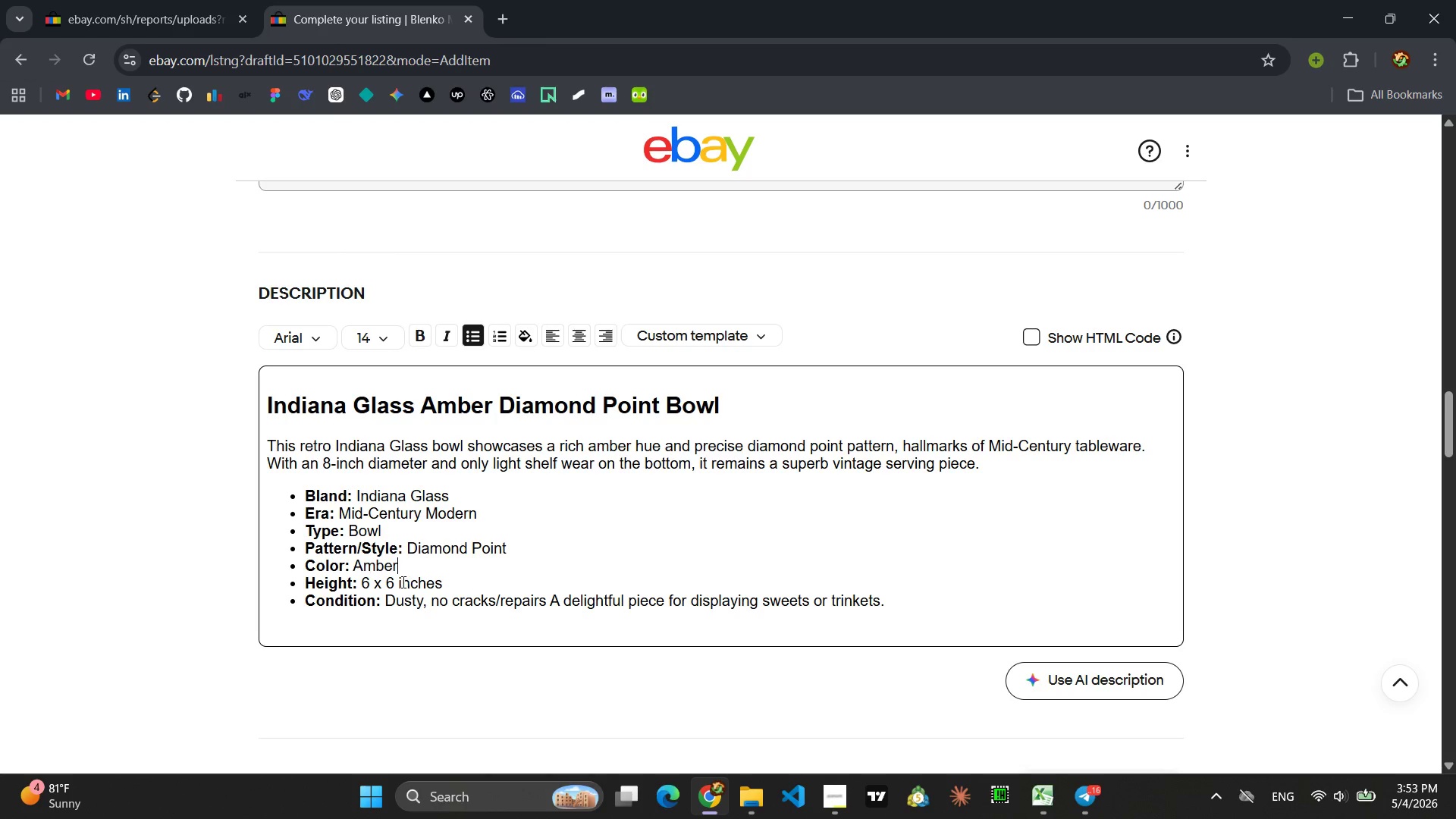 
left_click_drag(start_coordinate=[394, 586], to_coordinate=[366, 584])
 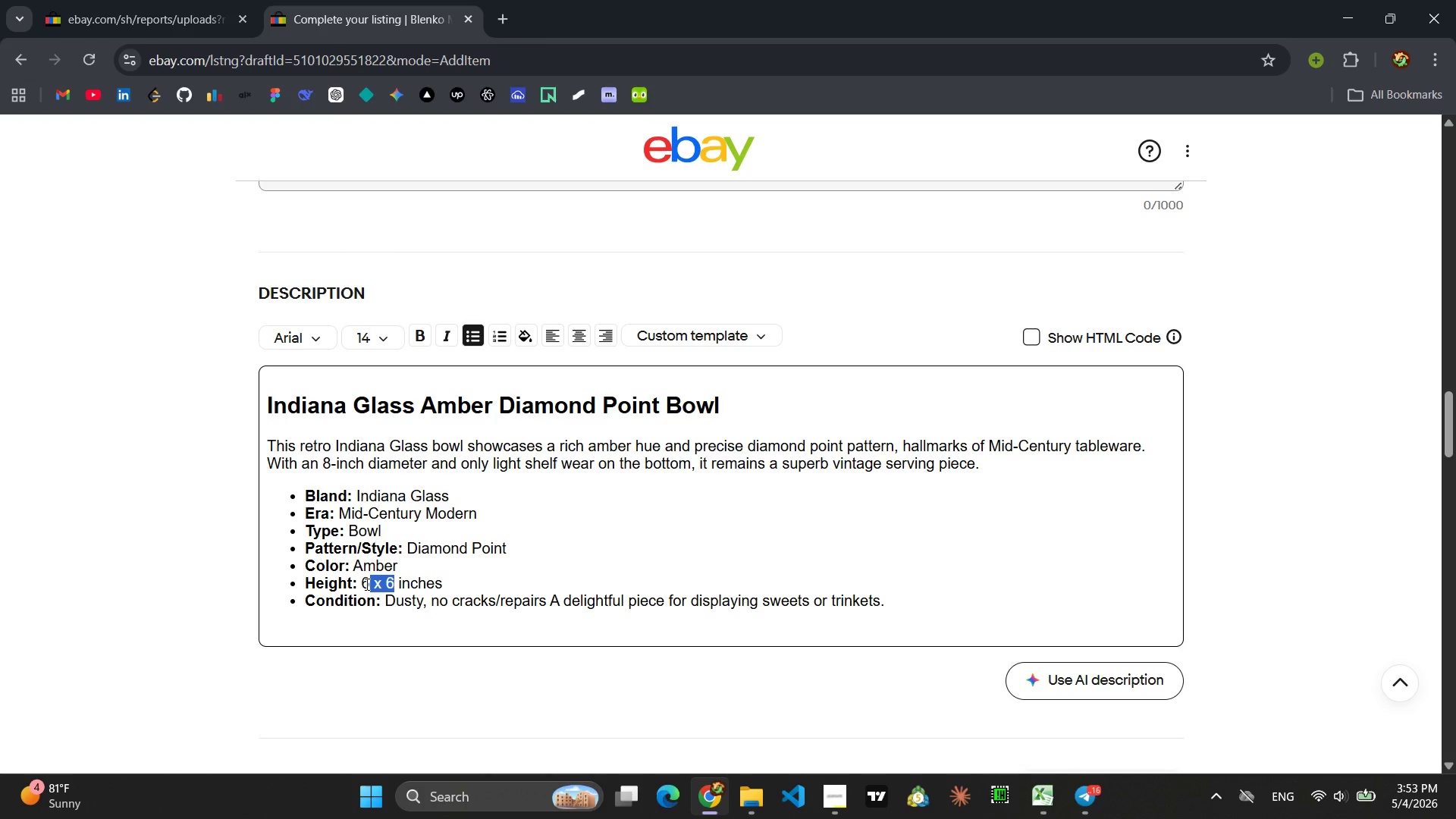 
key(Backspace)
 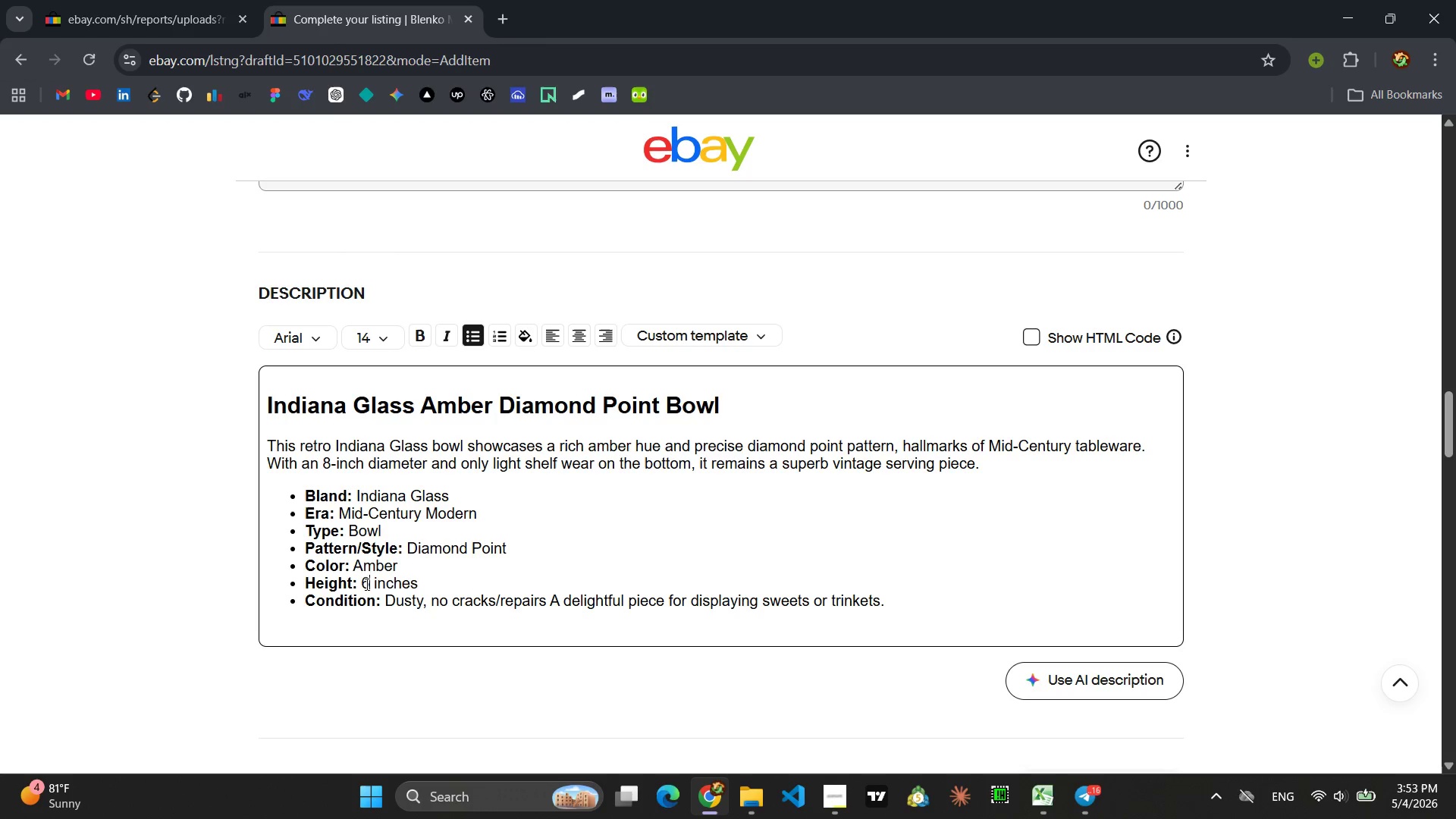 
key(Backspace)
 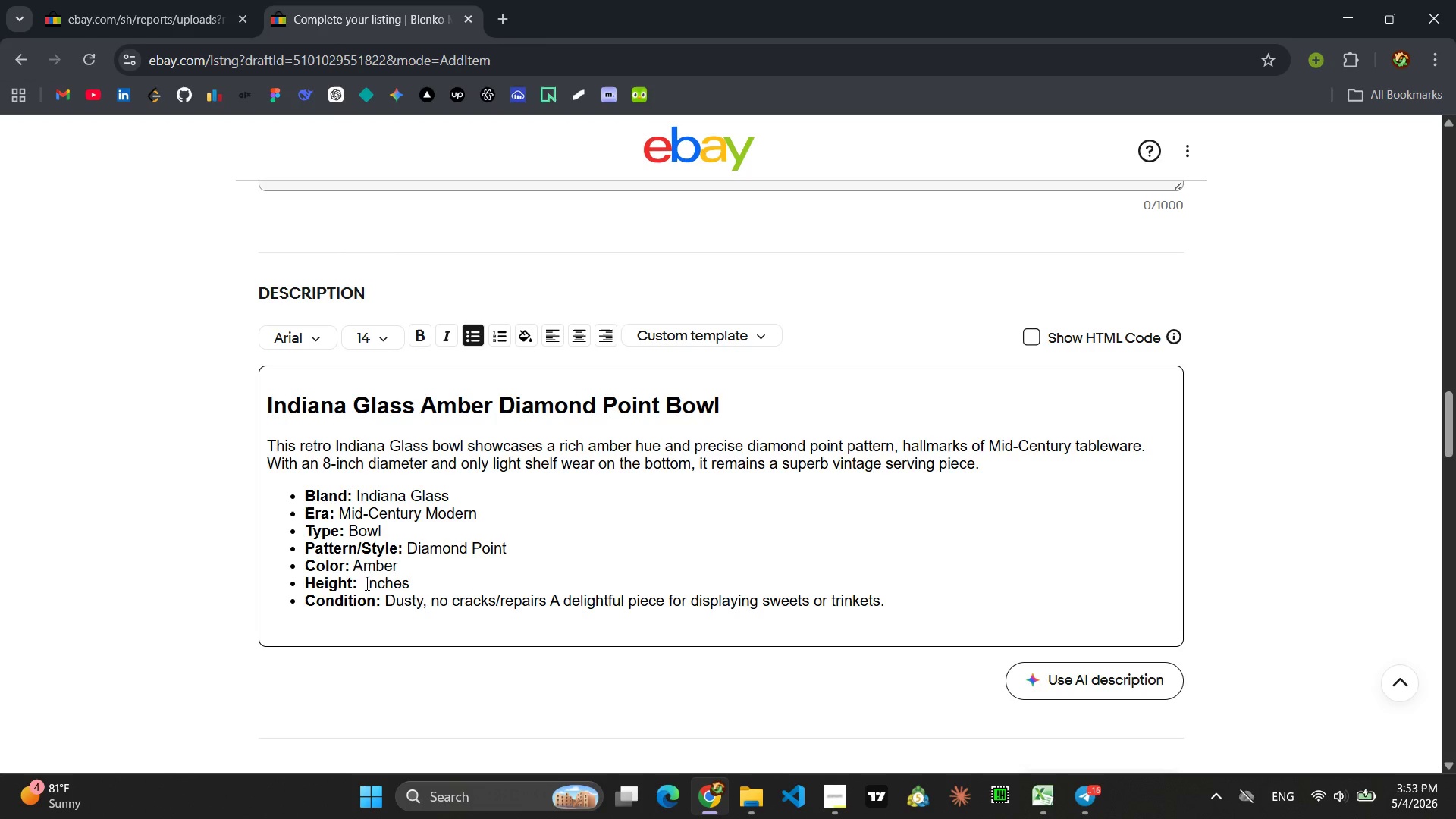 
key(8)
 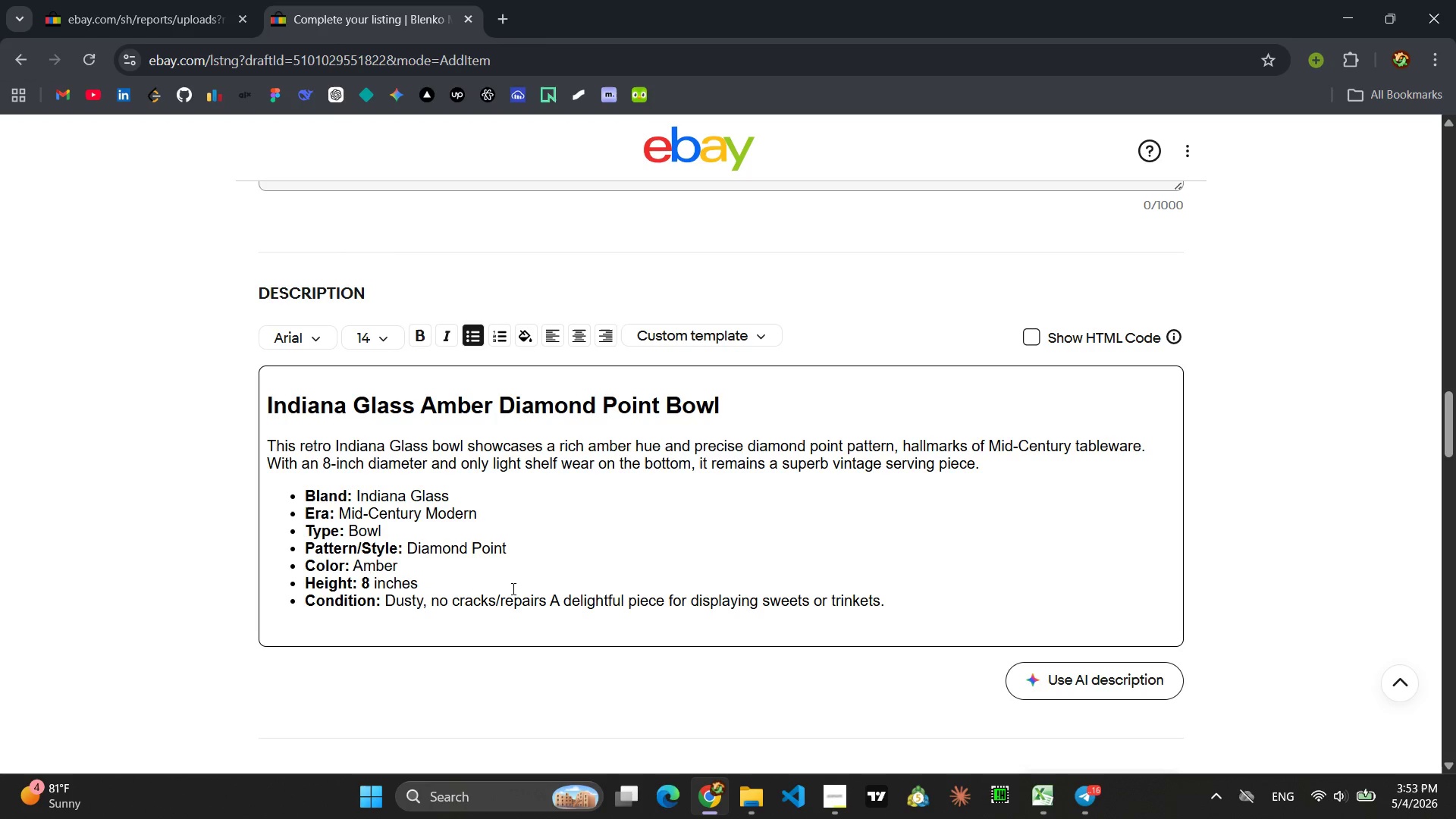 
key(Control+Z)
 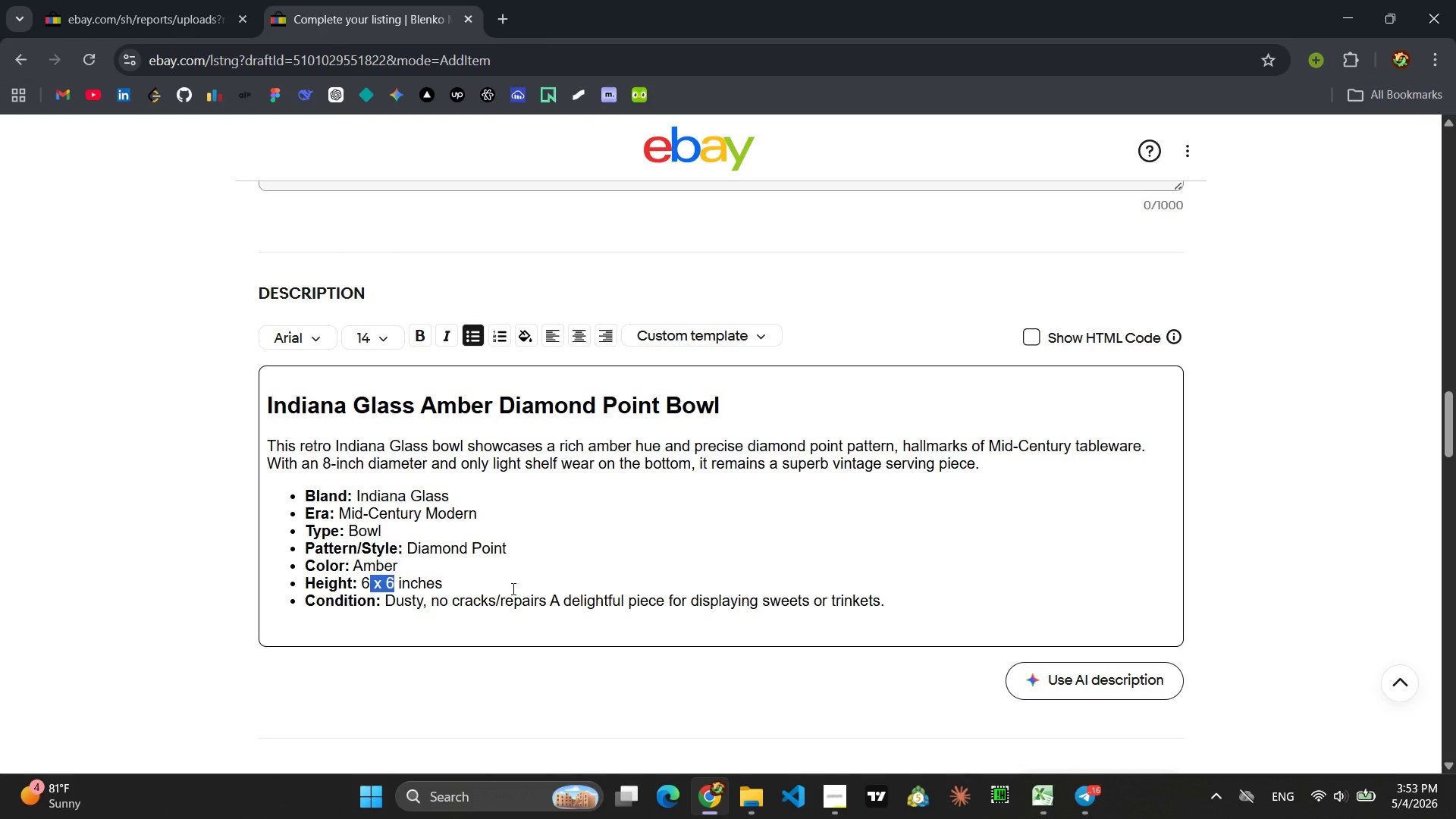 
key(8)
 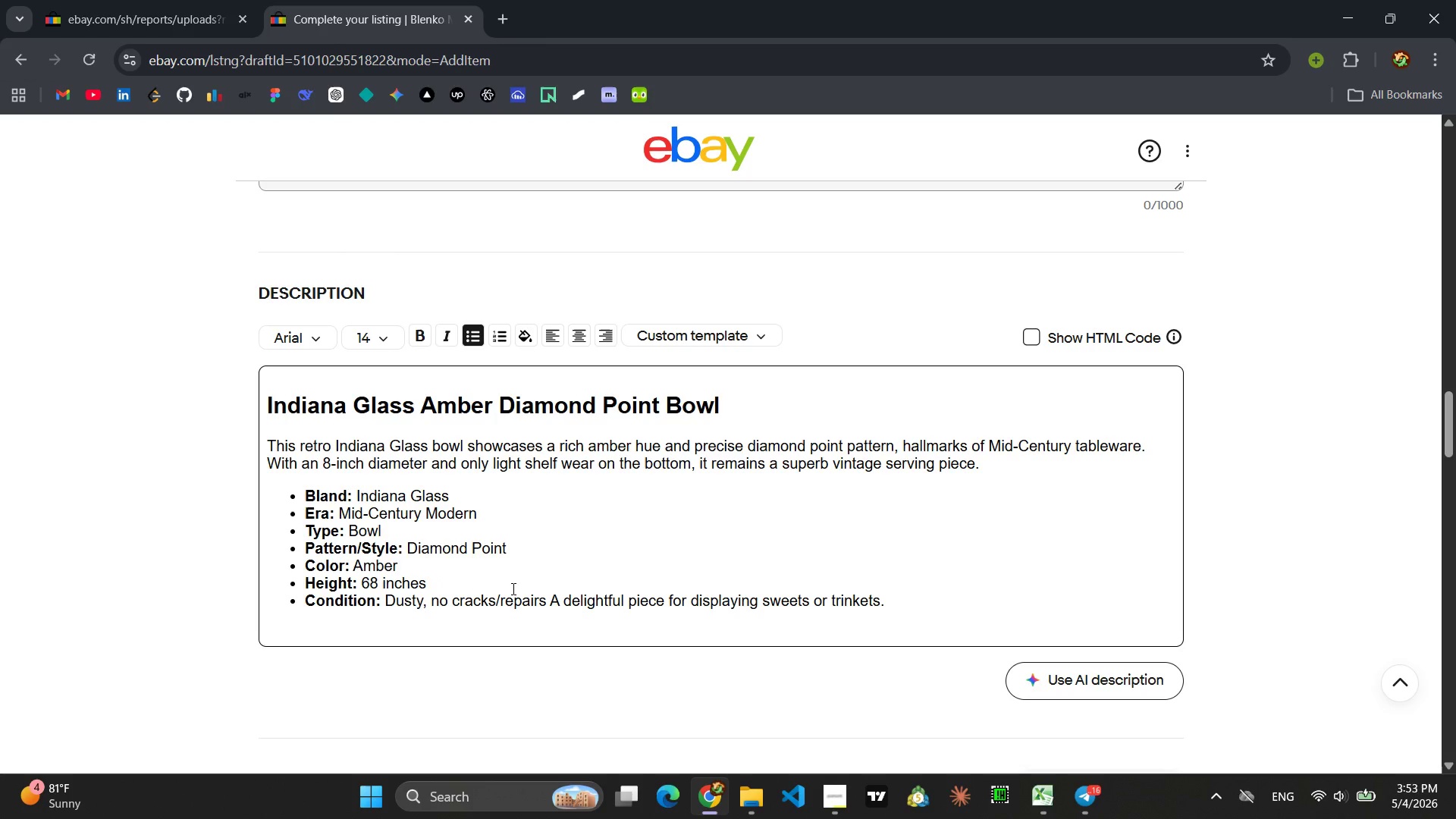 
key(ArrowLeft)
 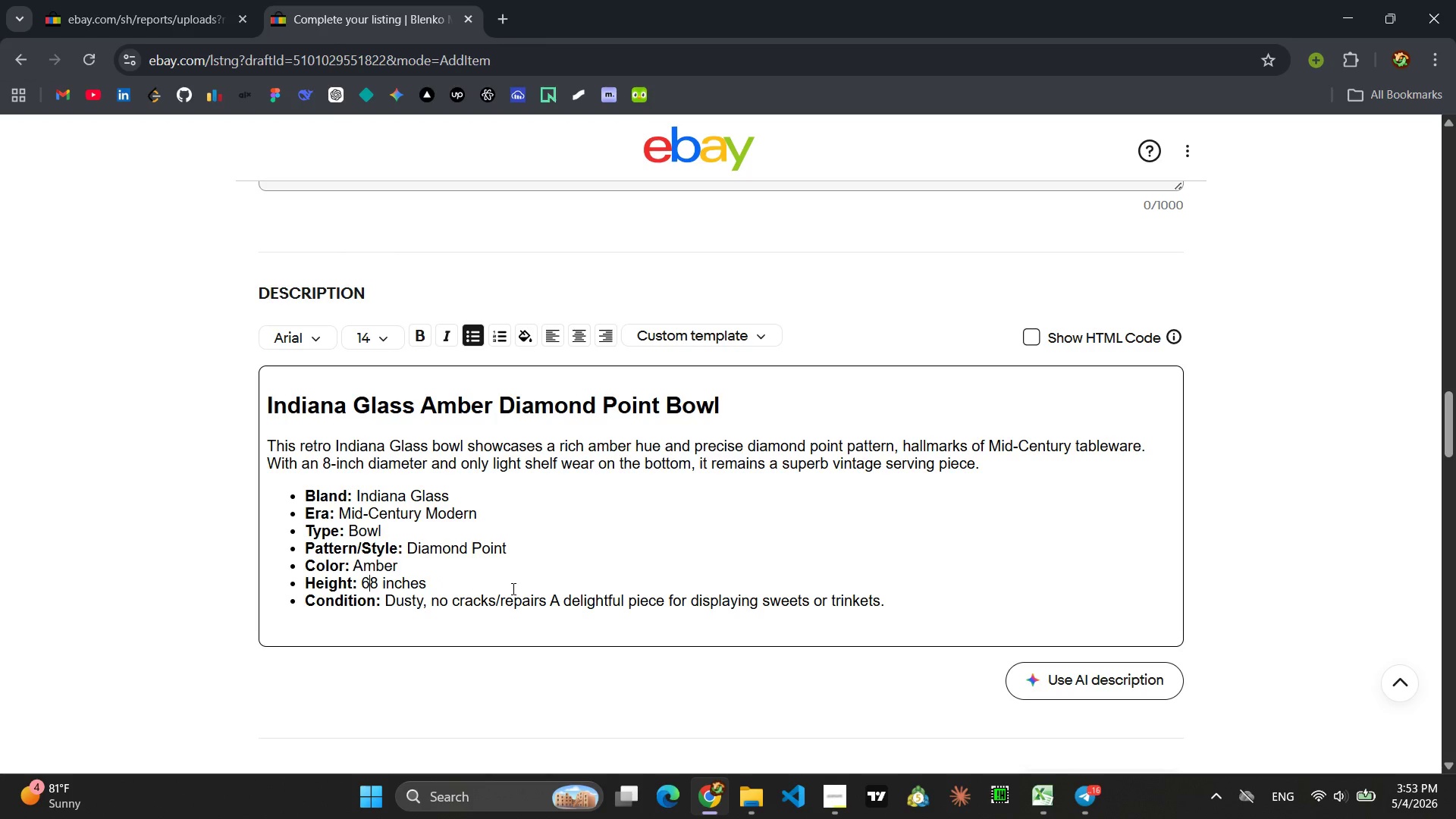 
key(Backspace)
 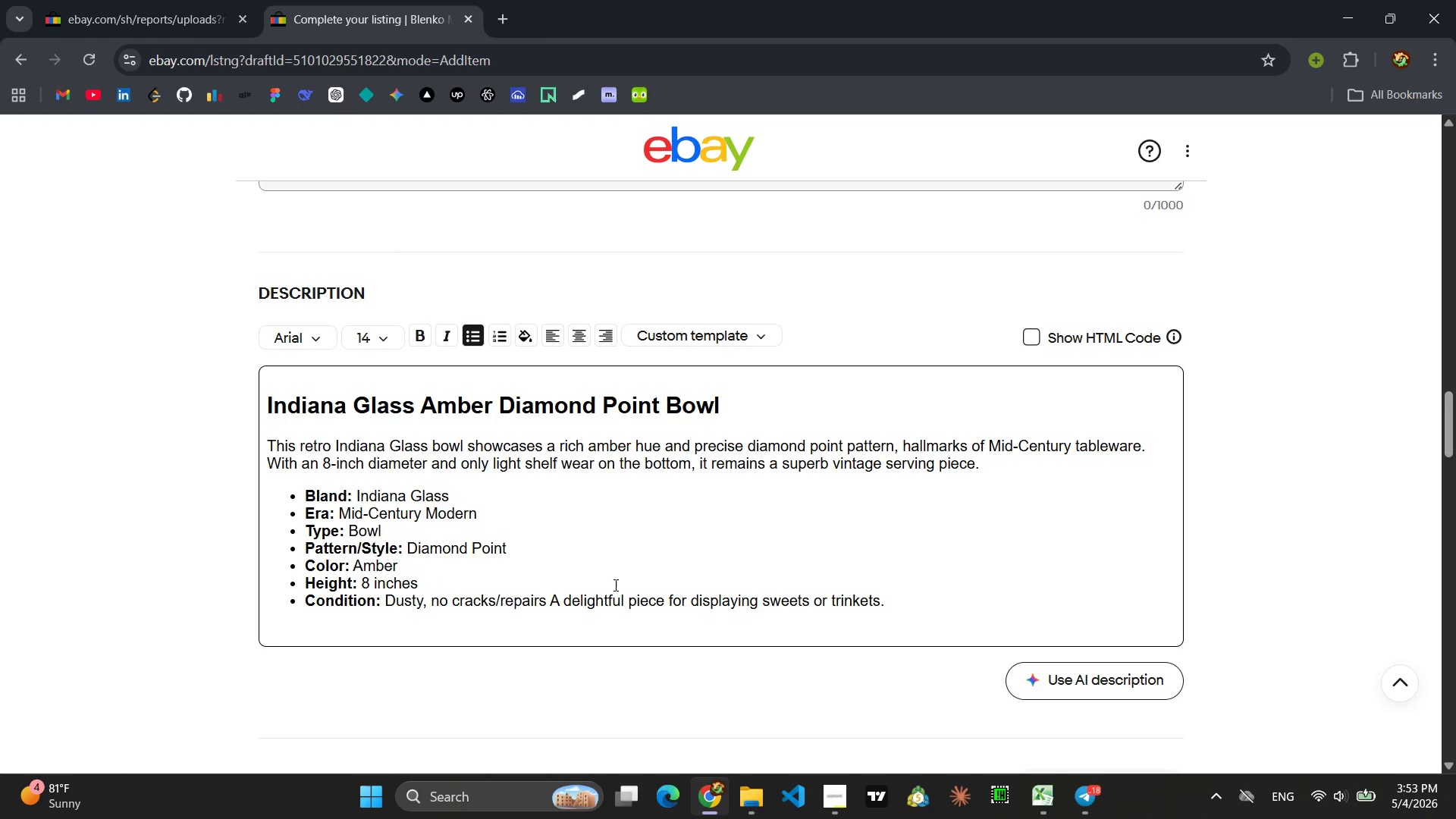 
left_click_drag(start_coordinate=[886, 599], to_coordinate=[388, 605])
 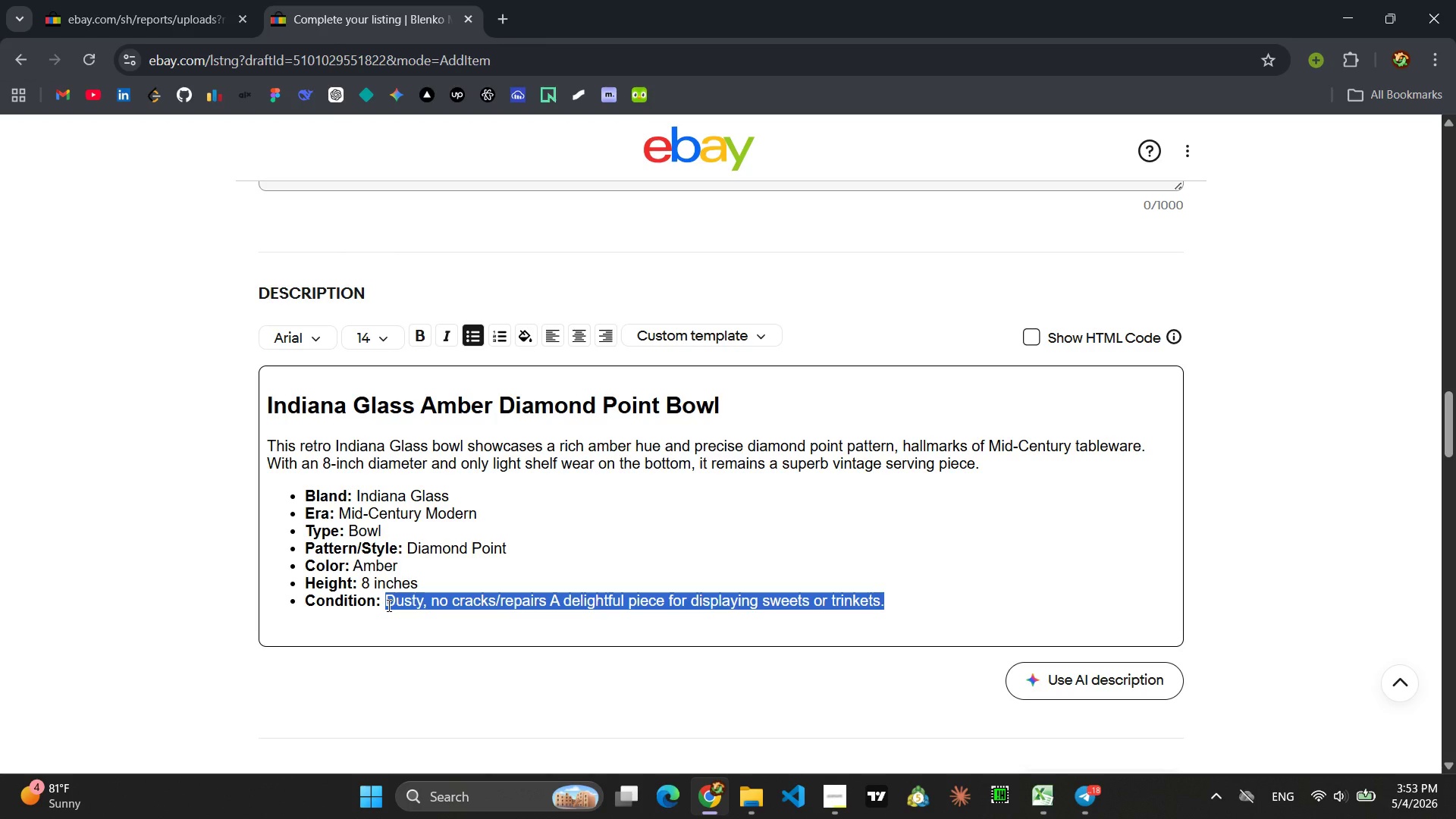 
type(Light shelf ear on bottom perfect for fruit )
key(Backspace)
type(, sla)
key(Backspace)
key(Backspace)
type(alads, or as a standolon )
key(Backspace)
key(Backspace)
key(Backspace)
key(Backspace)
key(Backspace)
type(an)
key(Backspace)
type(lone accent )
key(Backspace)
 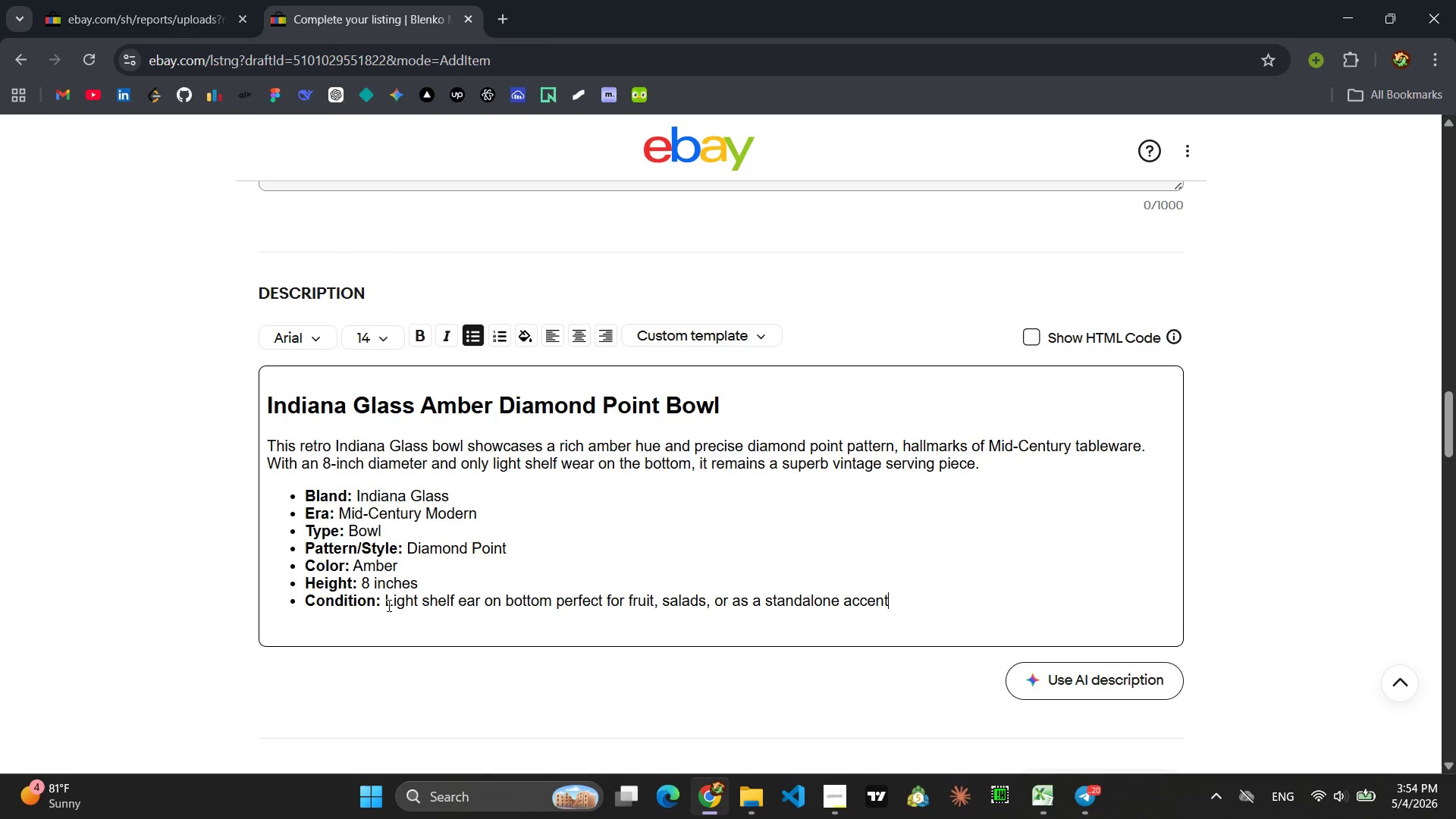 
key(Period)
 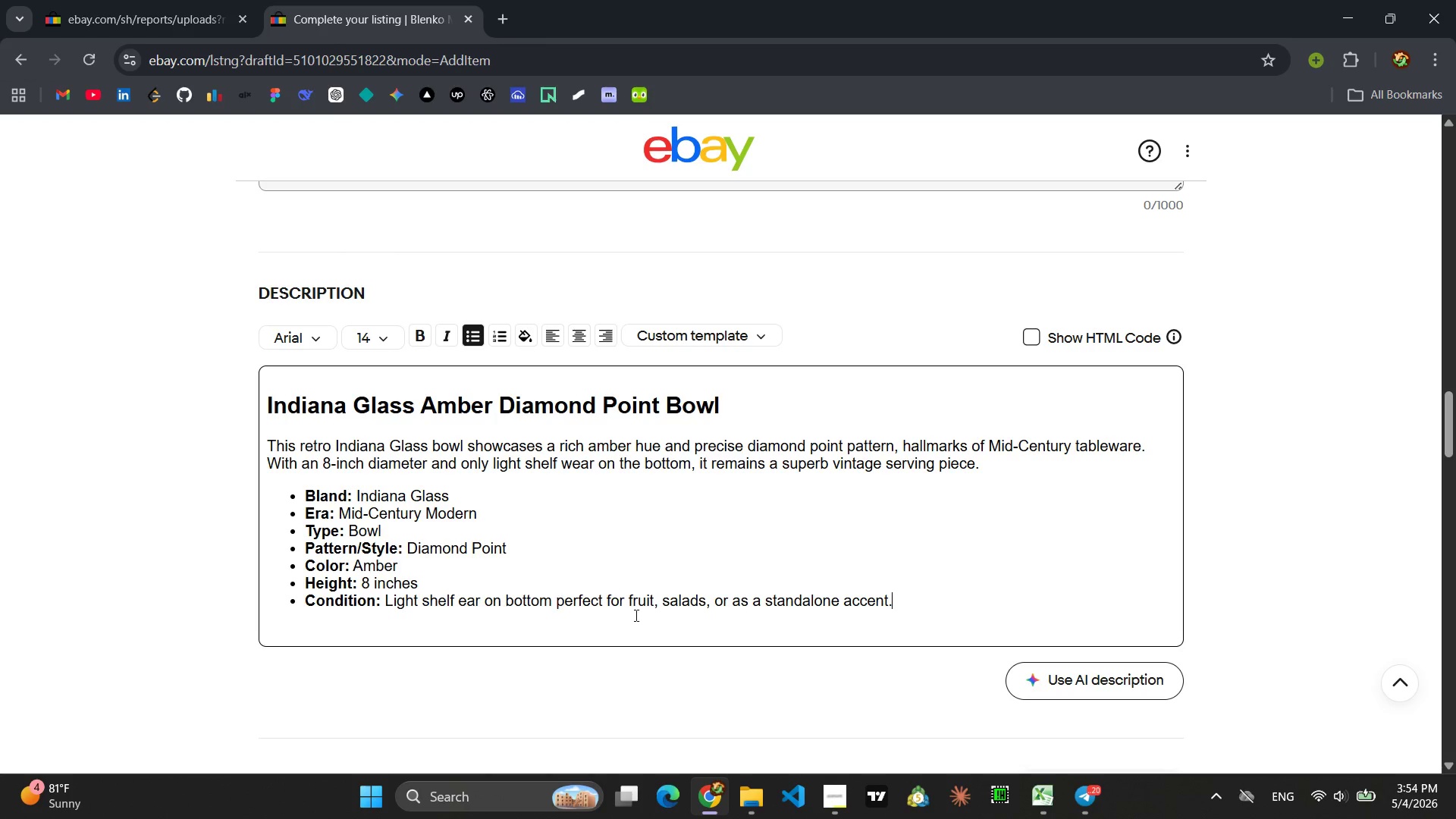 
left_click([777, 626])
 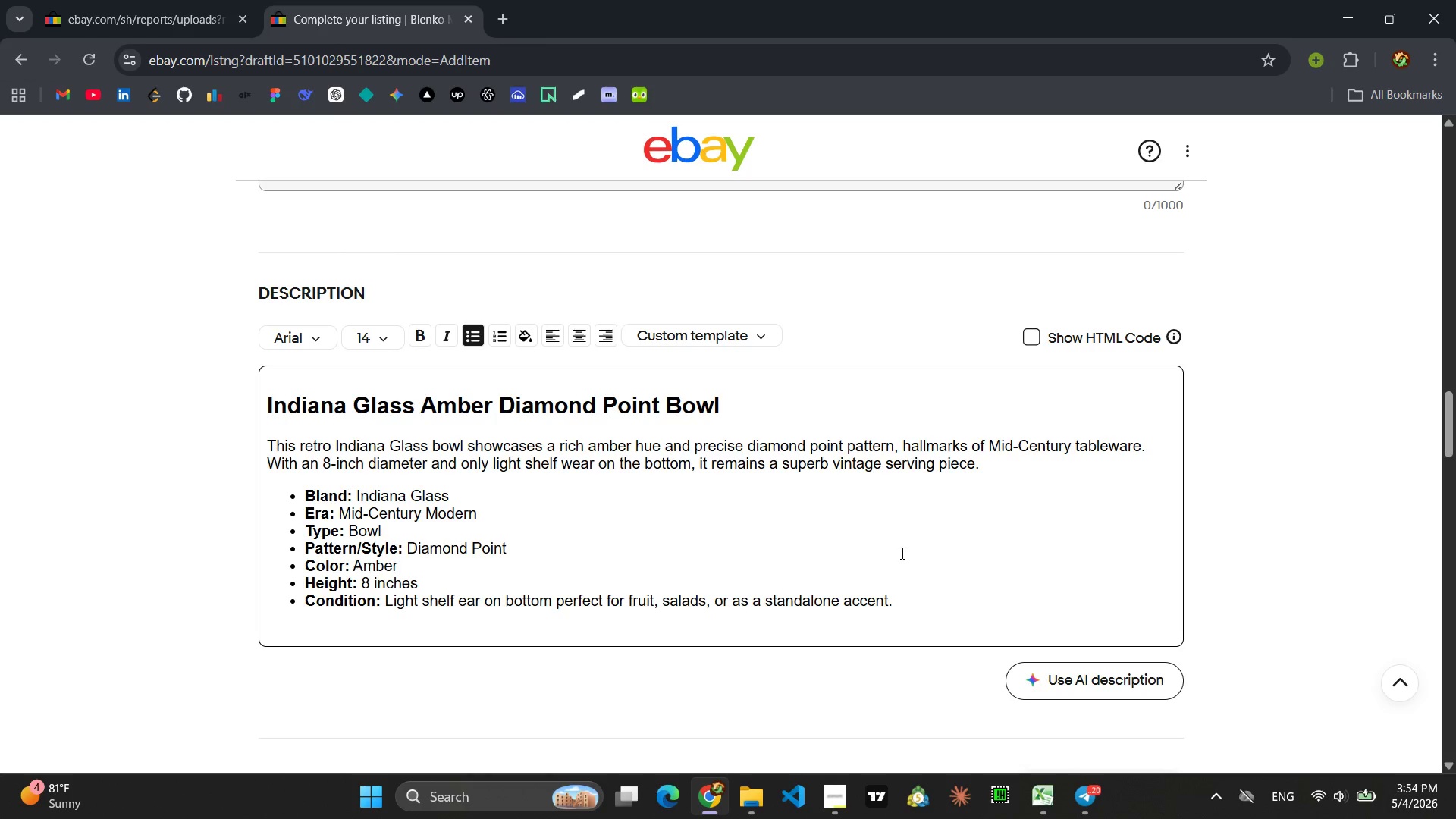 
wait(6.77)
 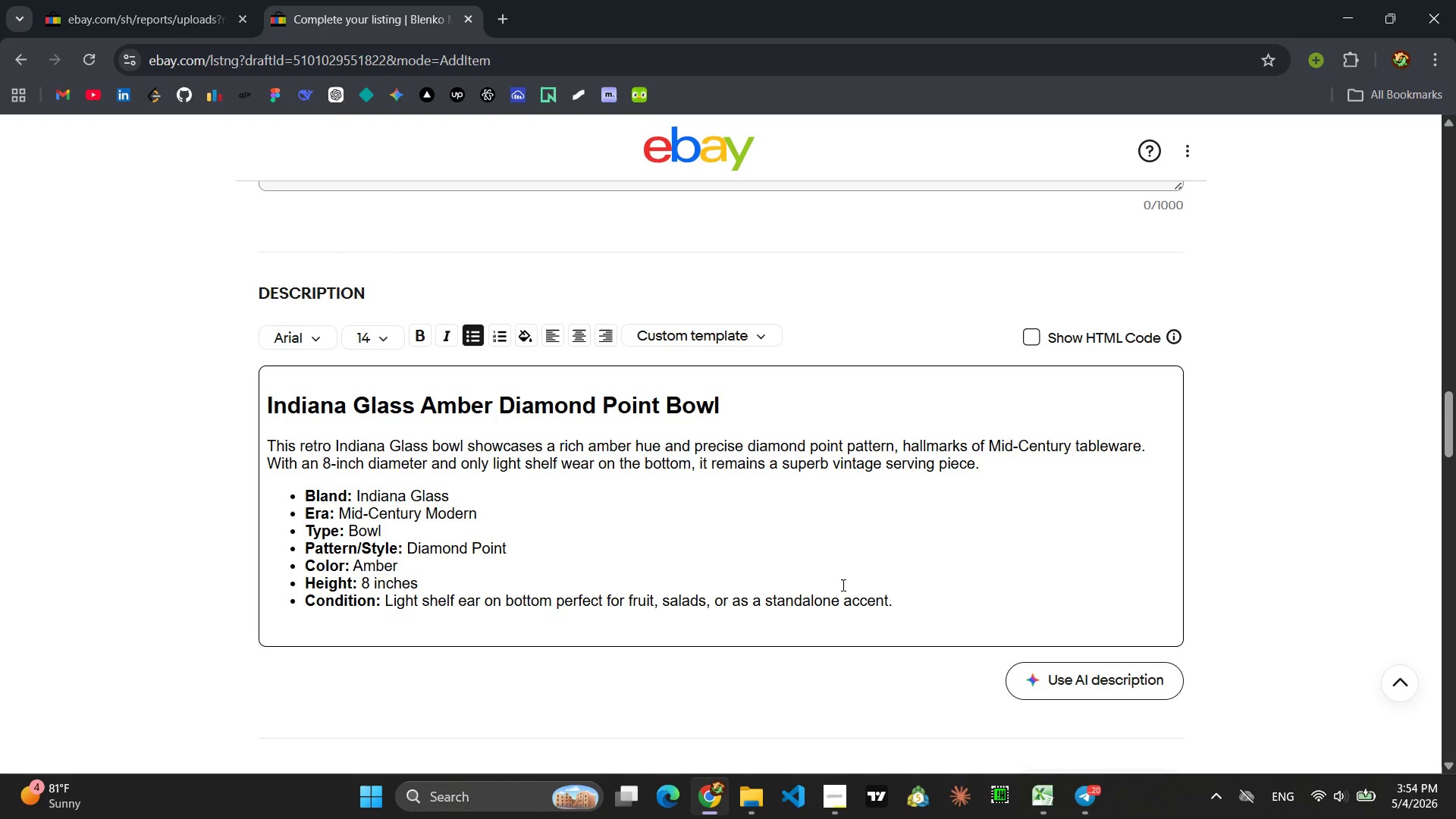 
left_click([1032, 331])
 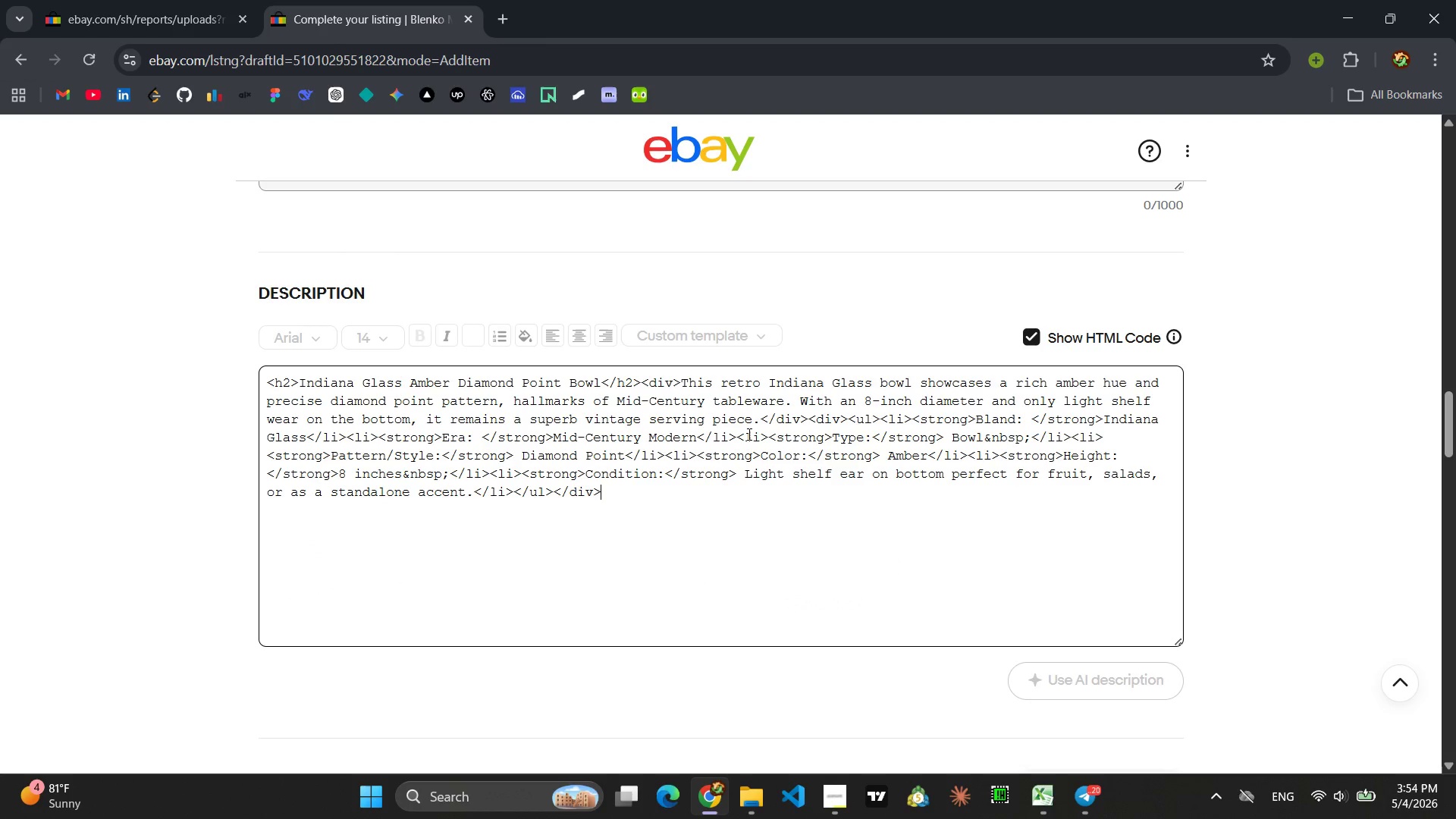 
left_click([748, 434])
 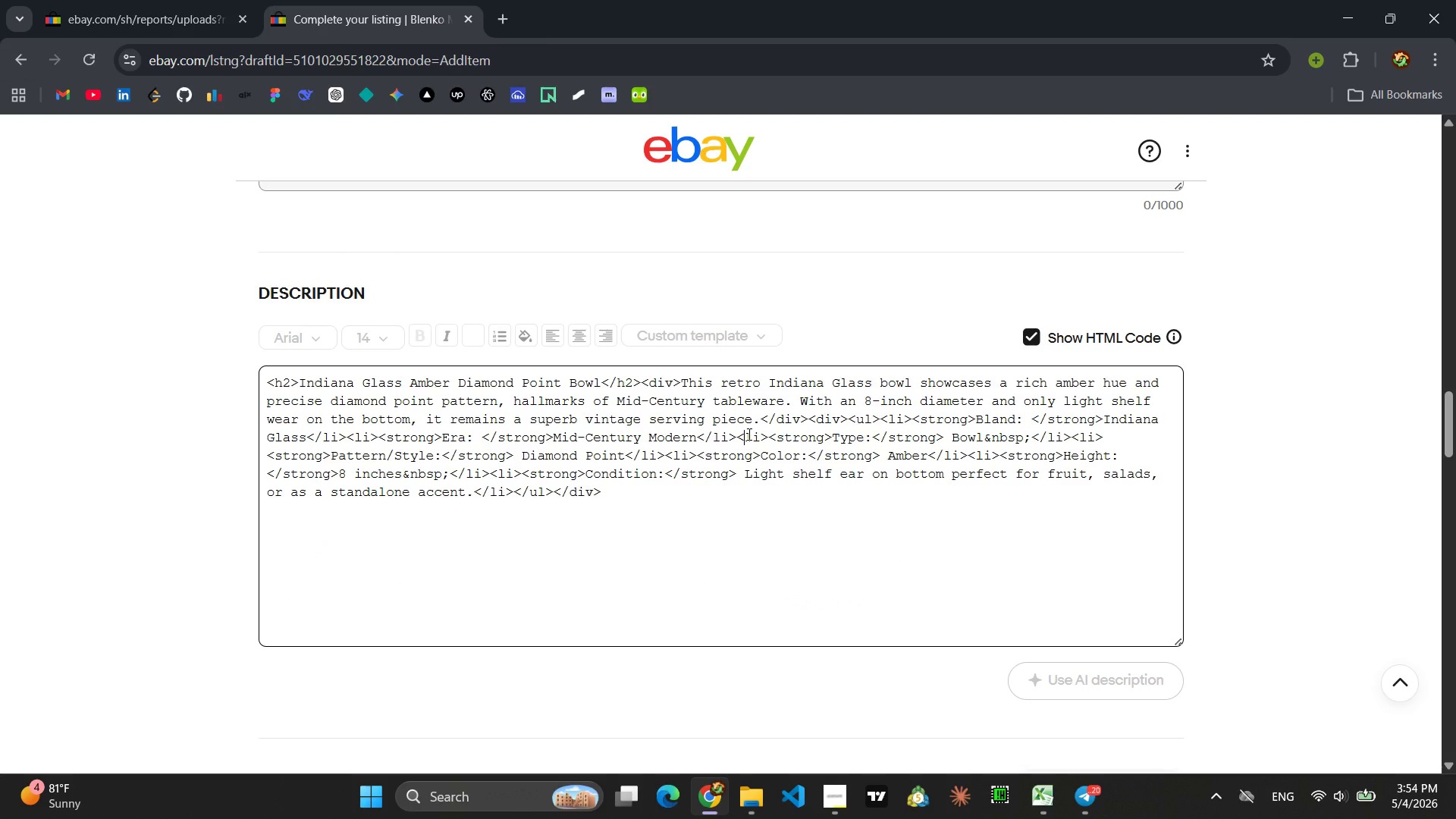 
key(Control+A)
 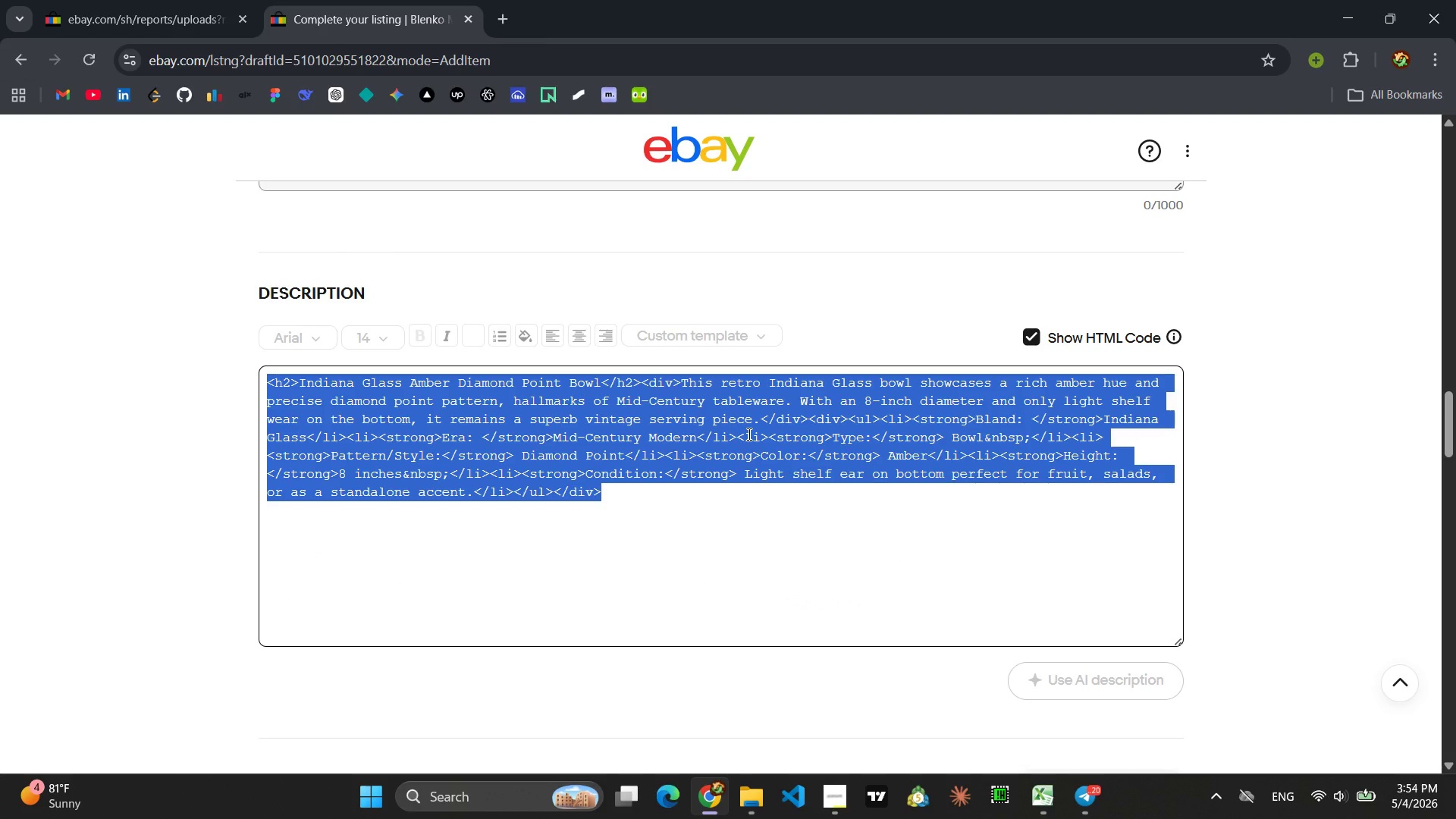 
key(Control+C)
 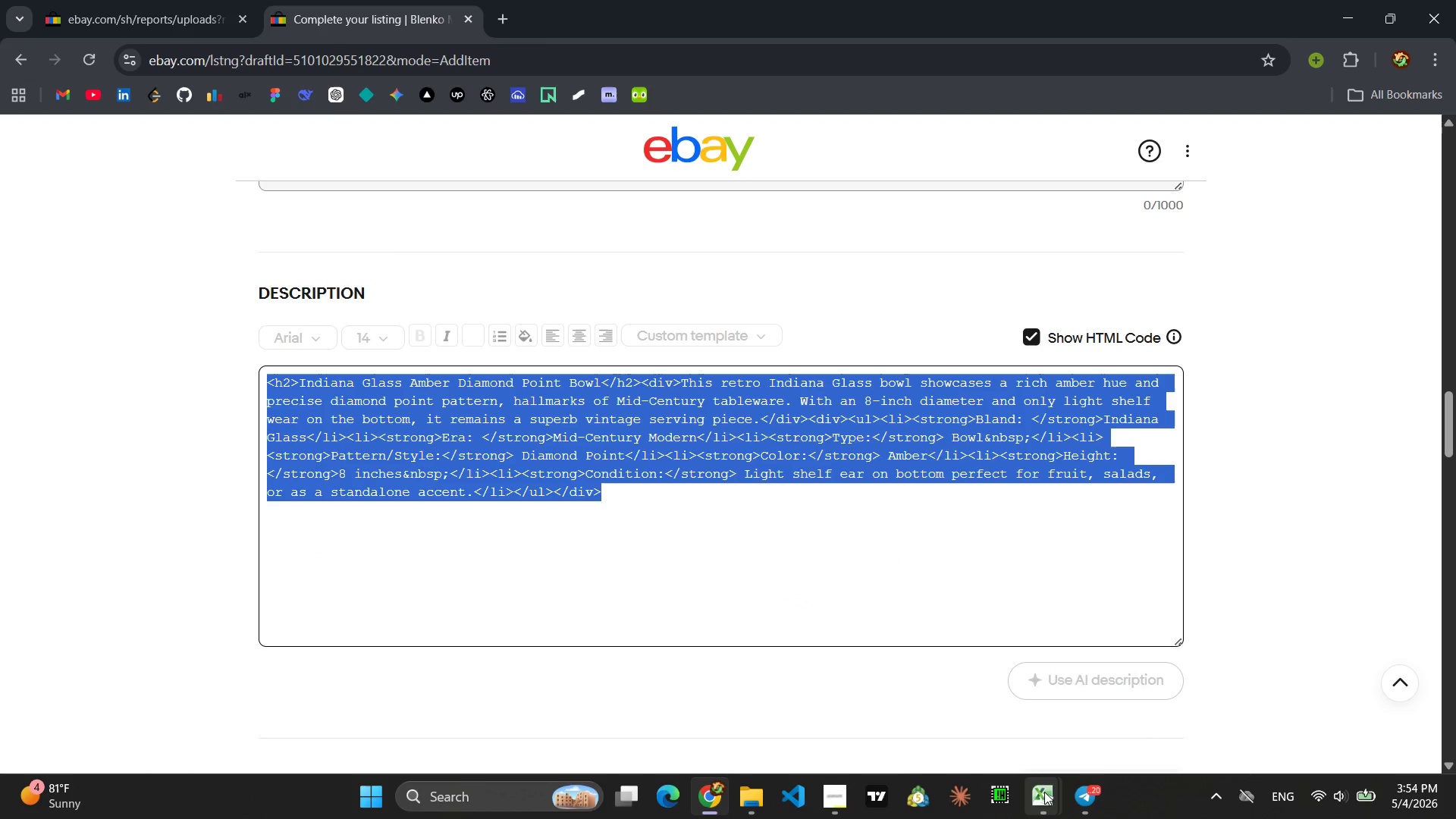 
left_click([1092, 715])
 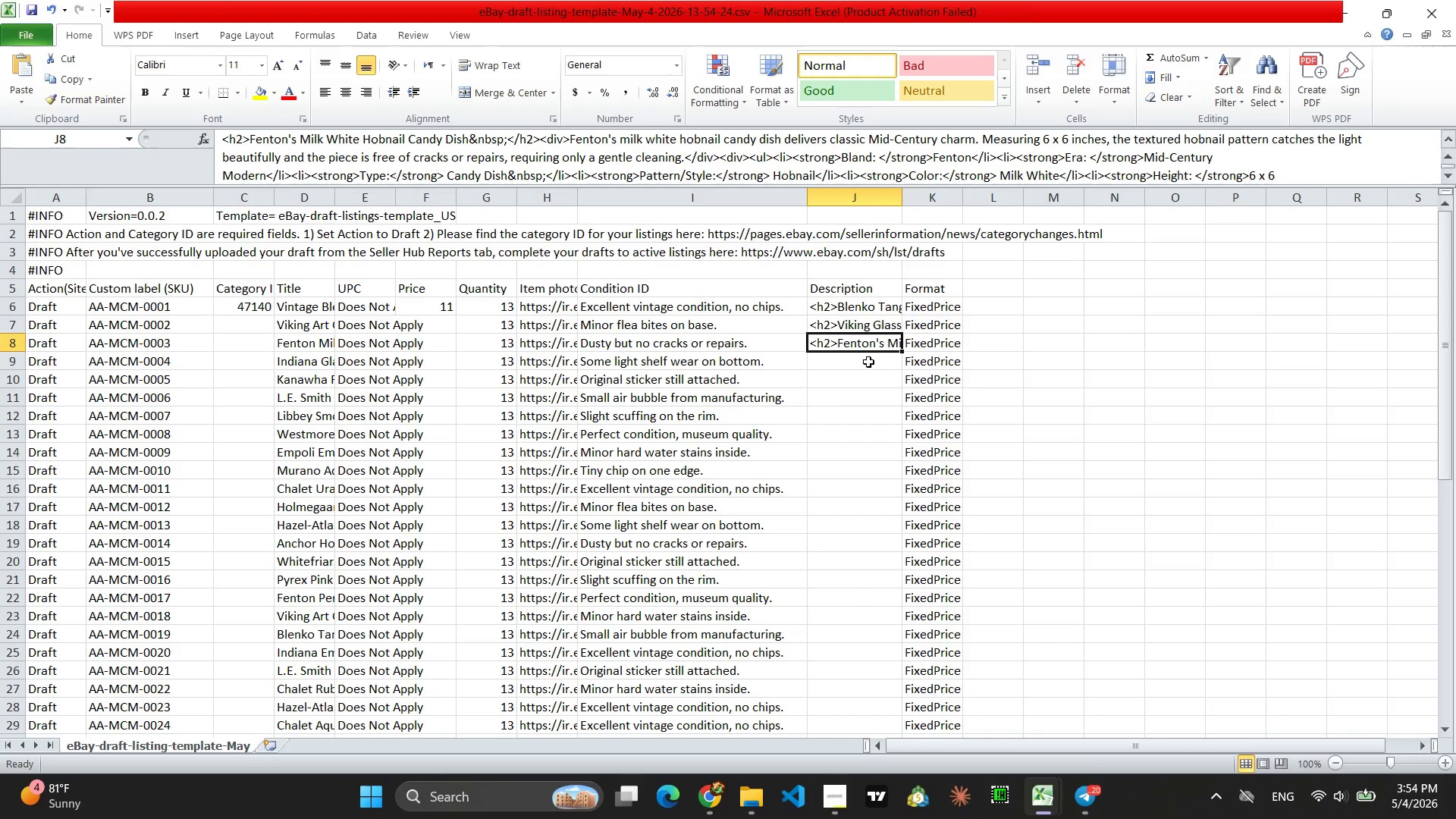 
left_click([863, 362])
 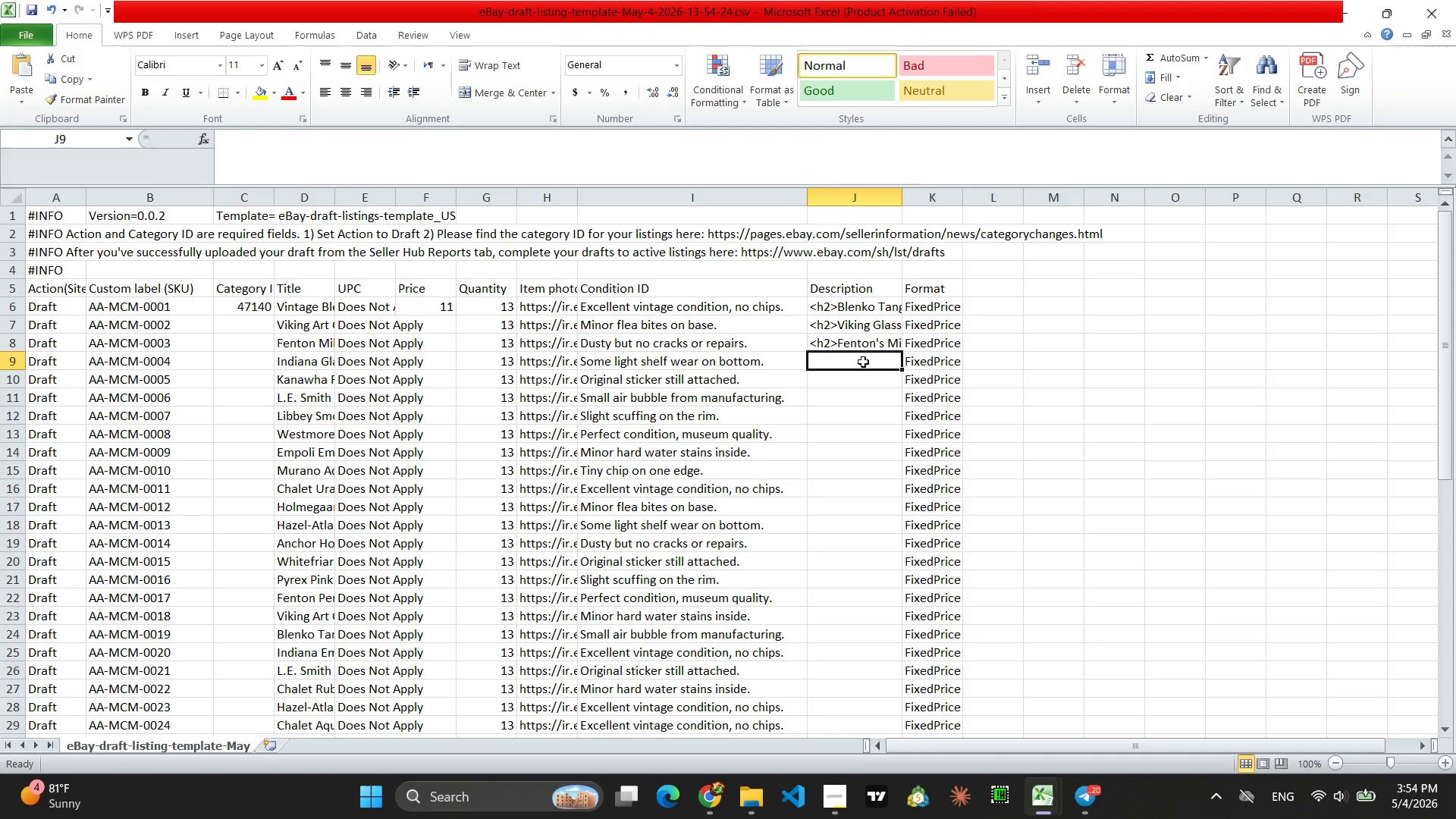 
key(Control+V)
 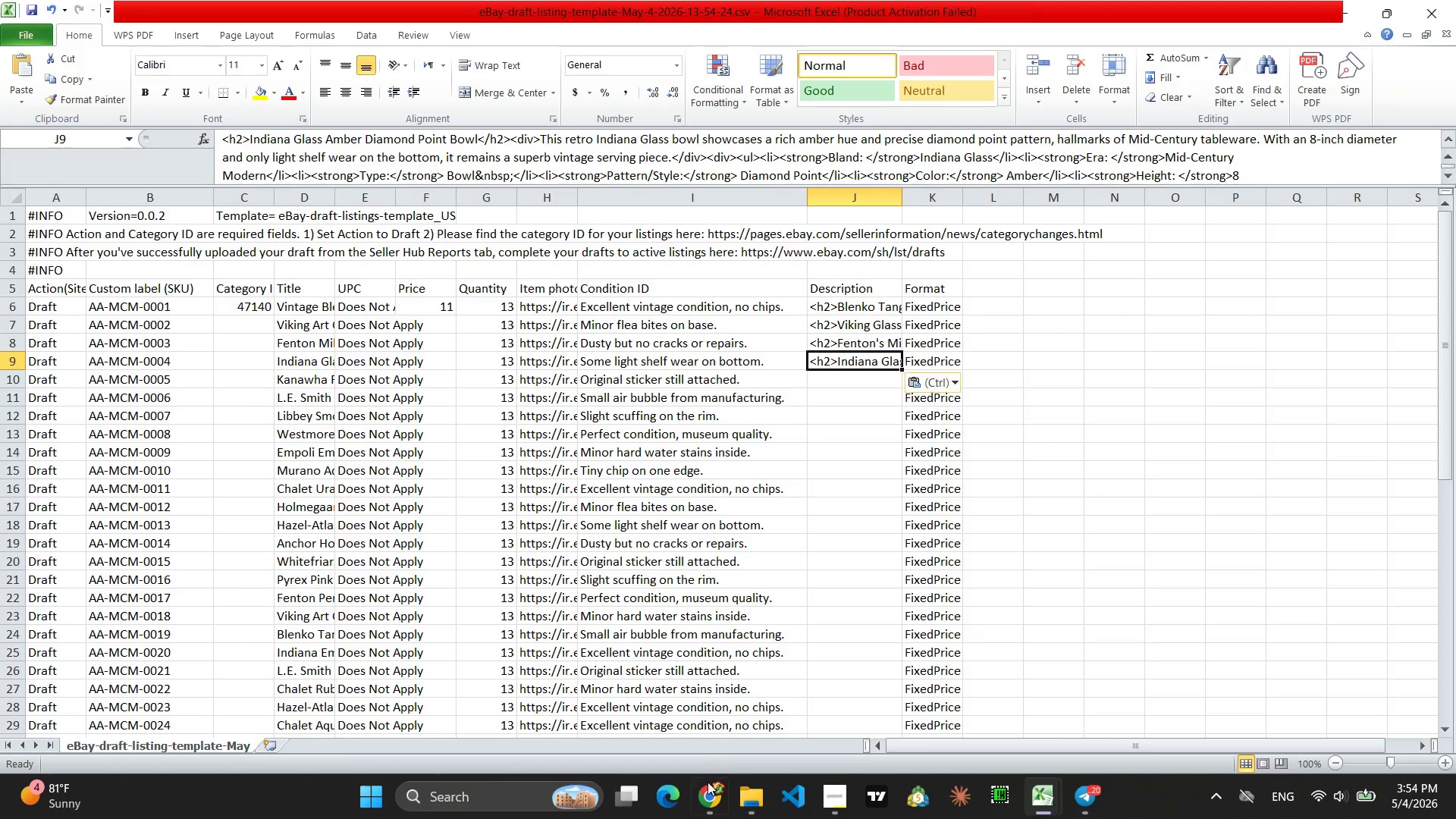 
left_click([703, 809])
 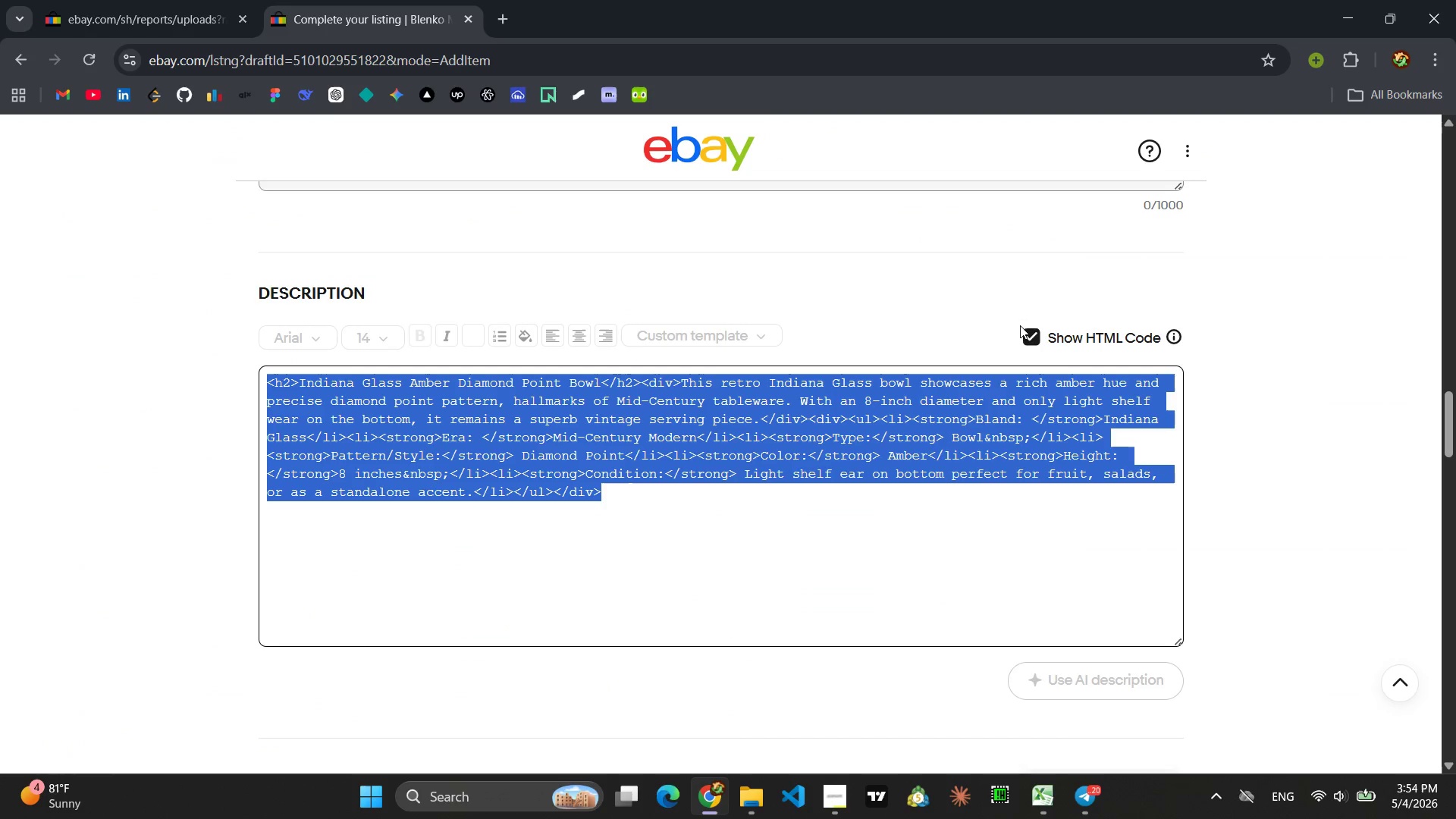 
left_click([1030, 332])
 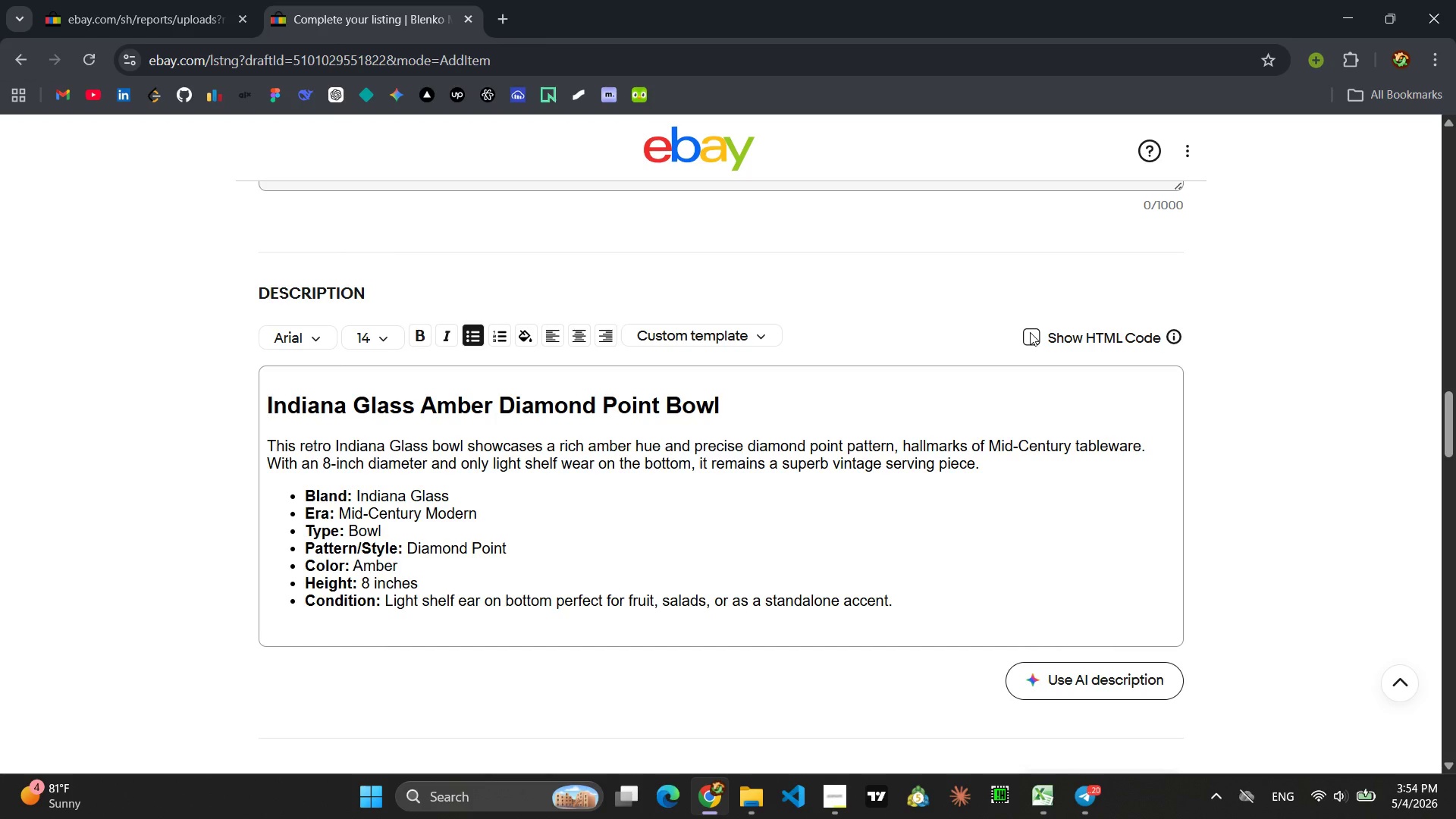 
wait(14.14)
 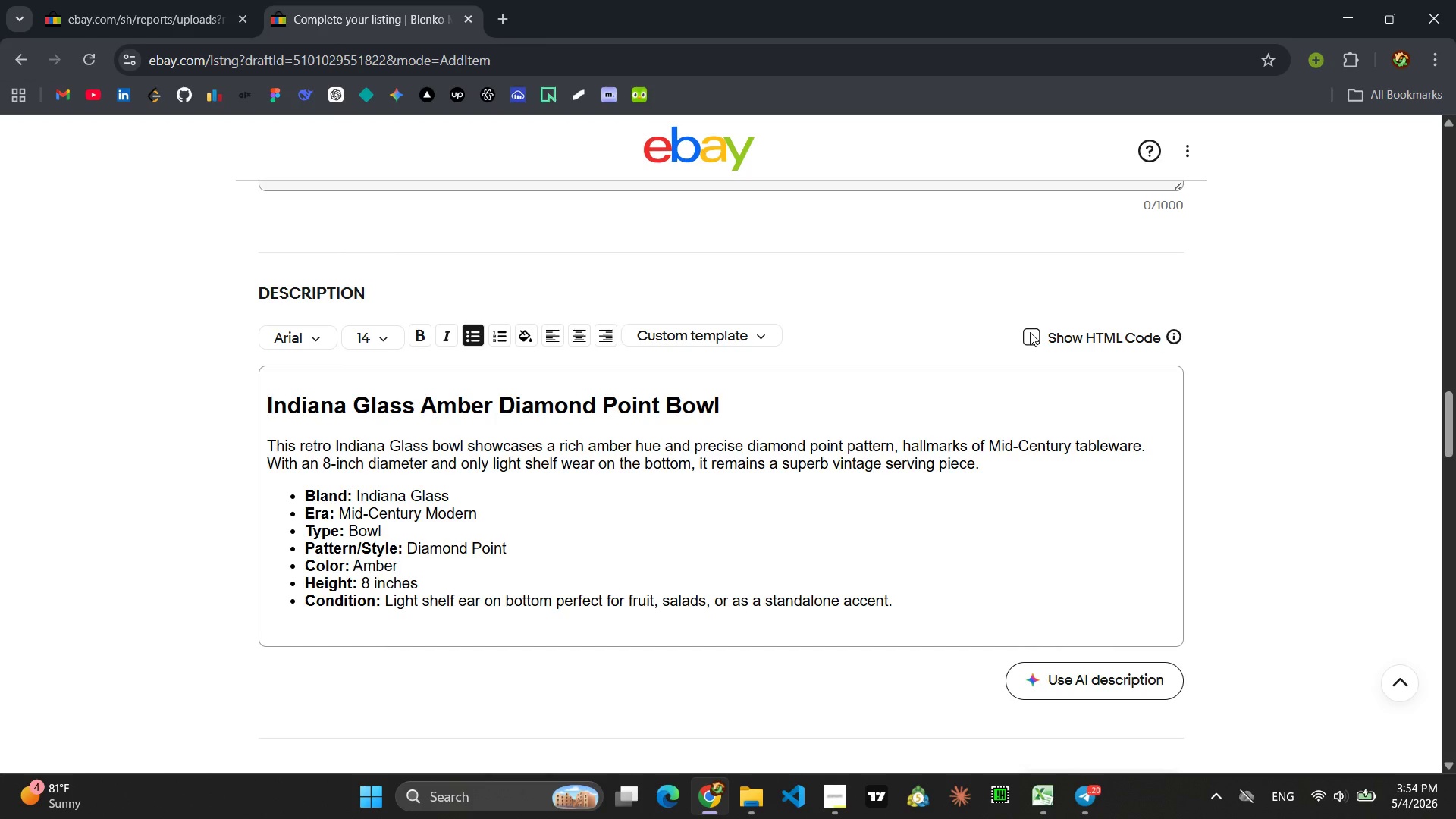 
left_click_drag(start_coordinate=[726, 408], to_coordinate=[177, 394])
 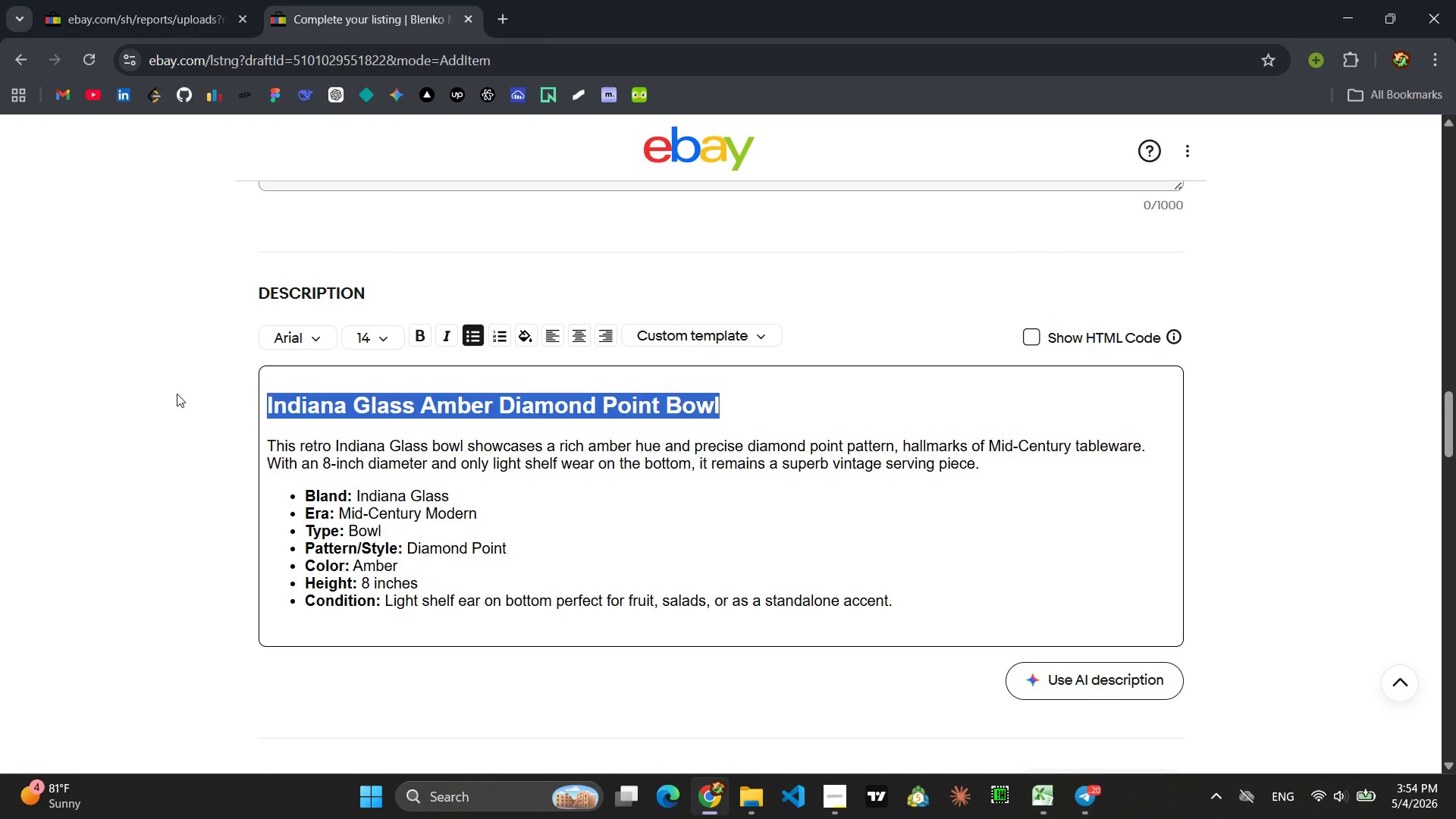 
type(Kanawha Ruby Re)
key(Backspace)
type(d )
key(Backspace)
key(Backspace)
type(ed Art Deco Glass BBird)
key(Backspace)
key(Backspace)
key(Backspace)
key(Backspace)
type(ird)
 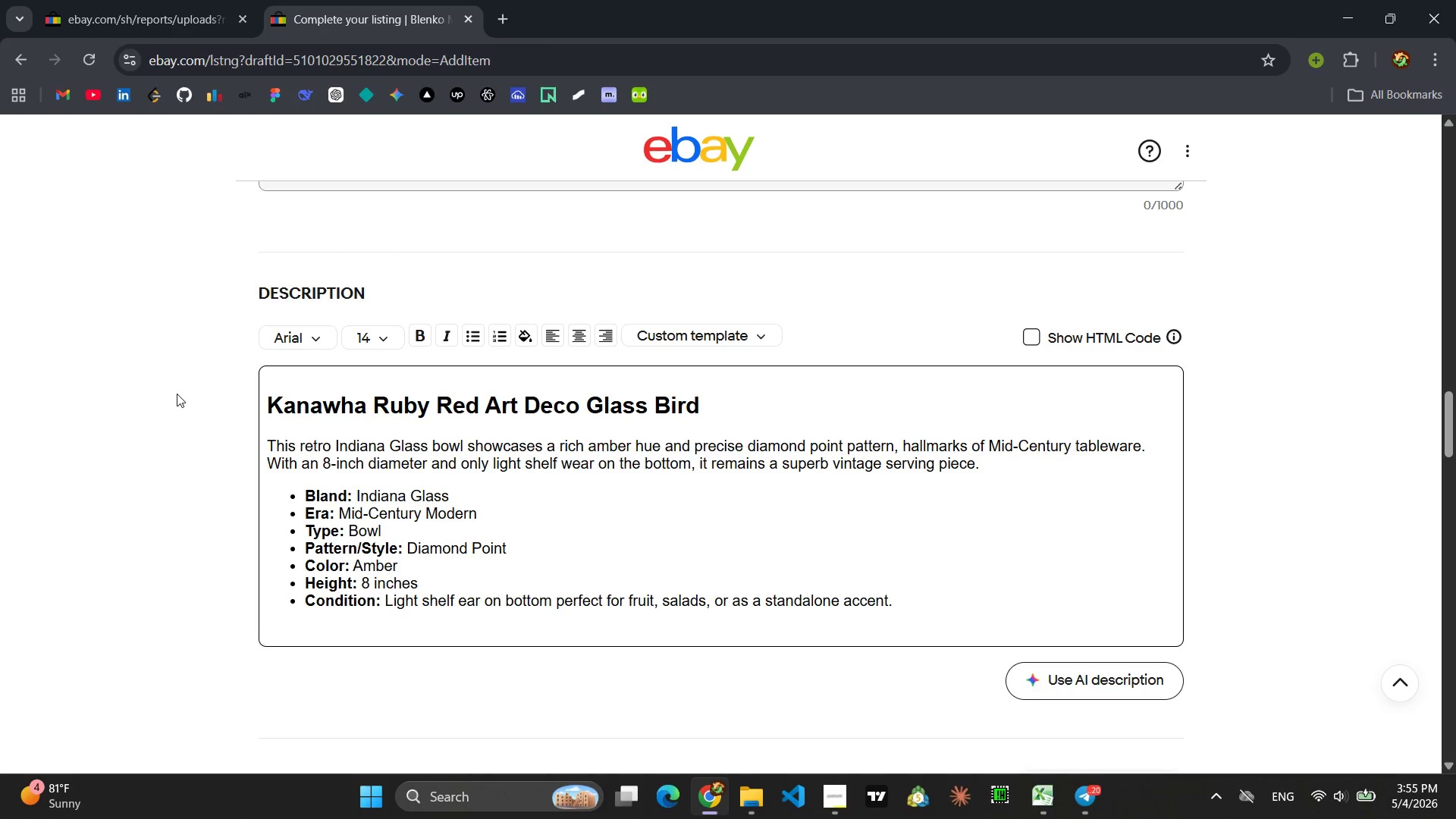 
wait(9.36)
 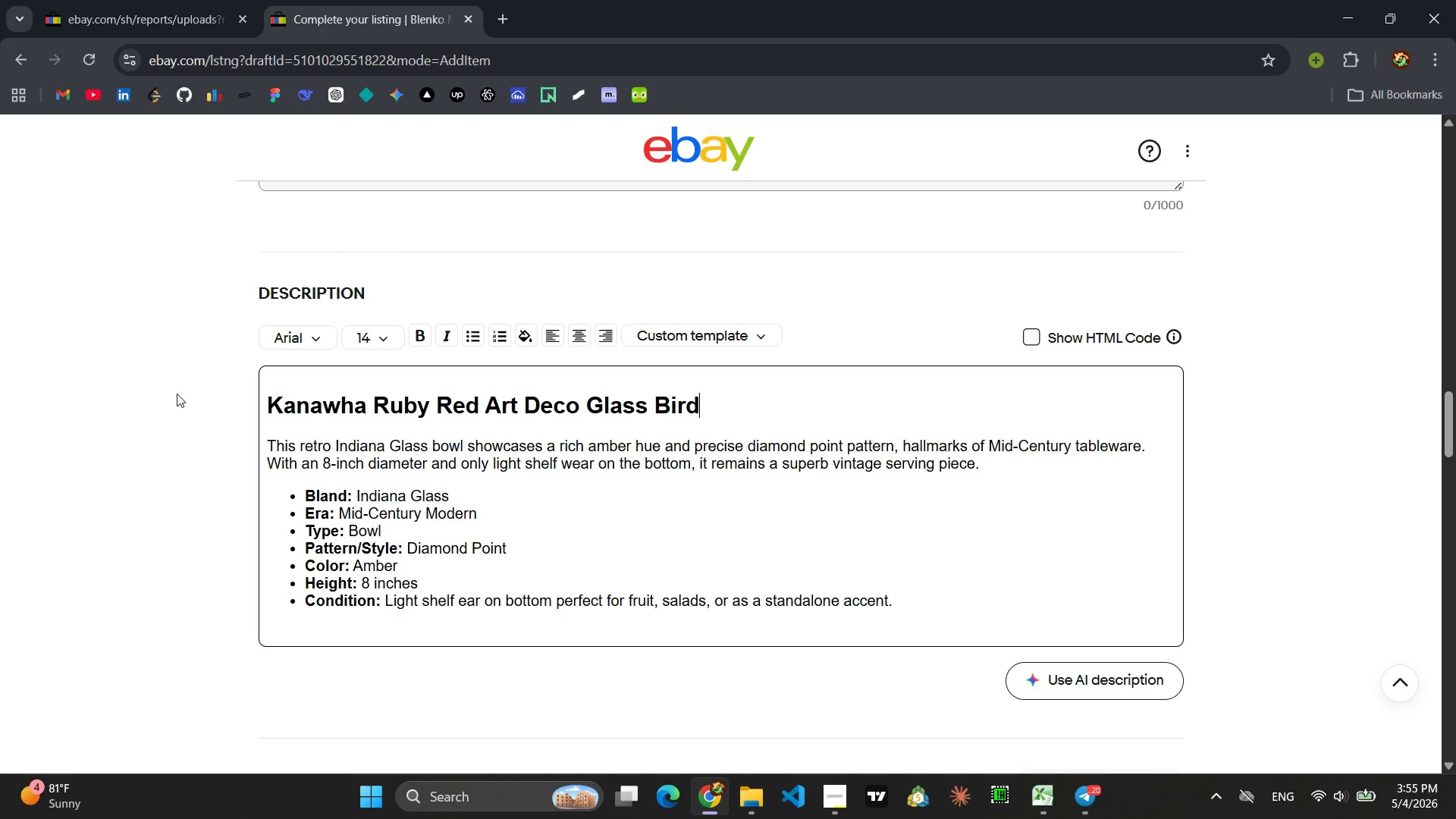 
left_click_drag(start_coordinate=[987, 469], to_coordinate=[265, 449])
 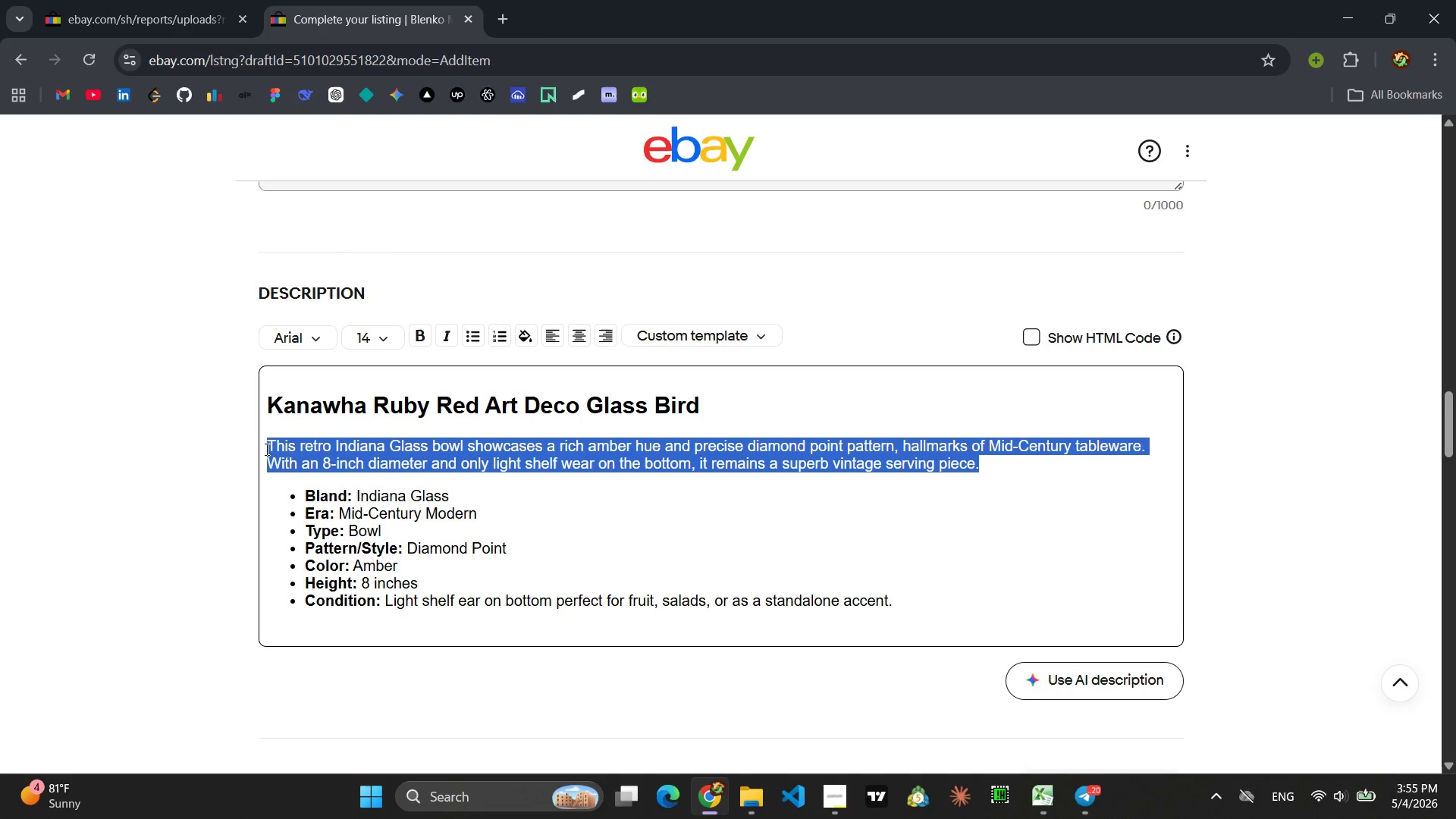 
type(Kanawha's hand-blown ruby red glass bird merges Ae)
key(Backspace)
type(rt Deco styling with mi)
key(Backspace)
key(Backspace)
type(Mid-Centr)
key(Backspace)
type(ury craftsmanship. This small )
key(Backspace)
type(, hand-szi)
key(Backspace)
key(Backspace)
type(ized scur)
key(Backspace)
key(Backspace)
type(ulptur)
key(Backspace)
key(Backspace)
key(Backspace)
key(Backspace)
type(pture still brea)
key(Backspace)
key(Backspace)
key(Backspace)
type(ears its original stri)
key(Backspace)
key(Backspace)
type(icker and is e)
key(Backspace)
type(excellent conditioin )
key(Backspace)
key(Backspace)
key(Backspace)
type(n )
key(Backspace)
type(.)
 